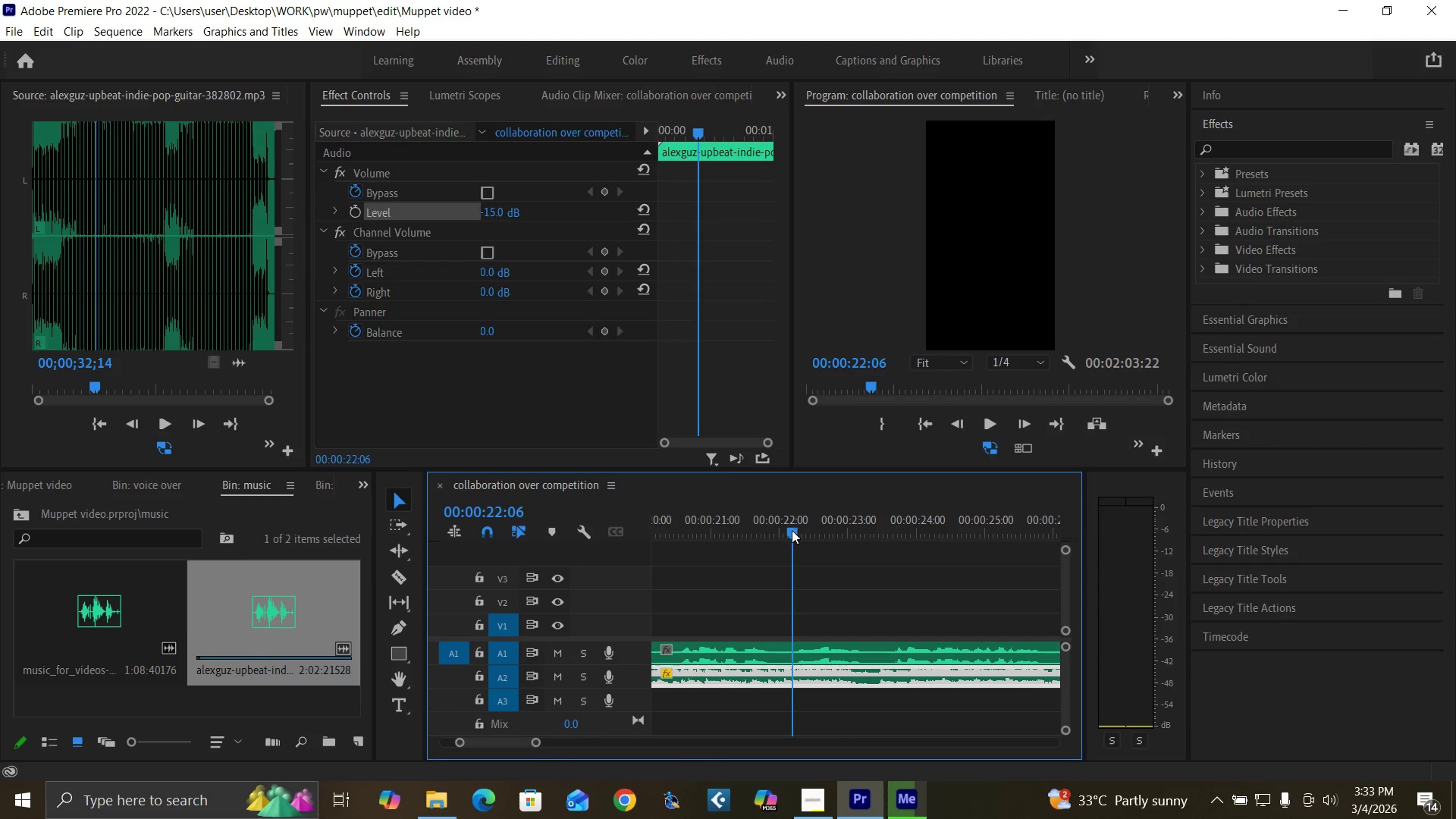 
key(Space)
 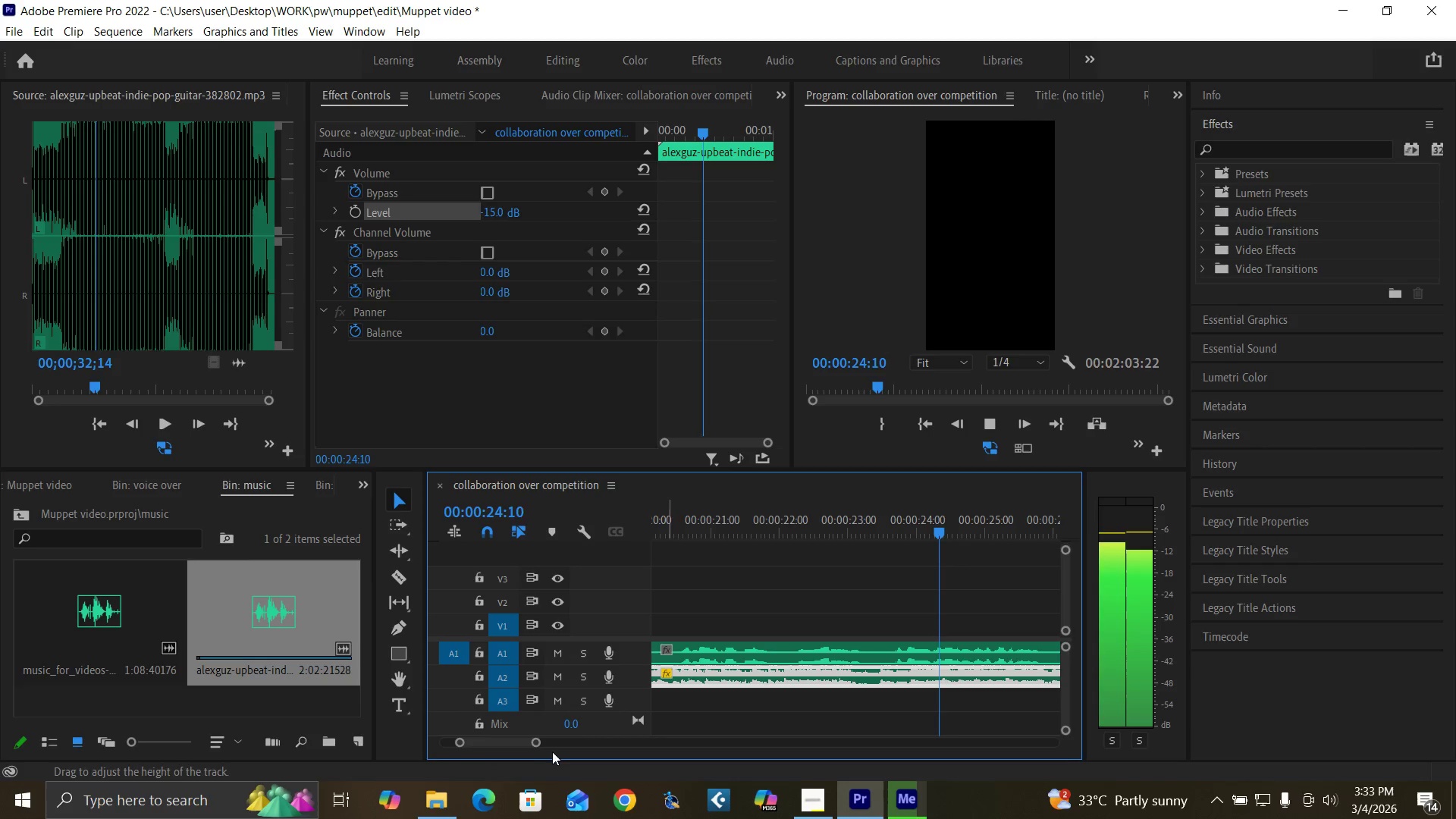 
left_click_drag(start_coordinate=[532, 745], to_coordinate=[545, 749])
 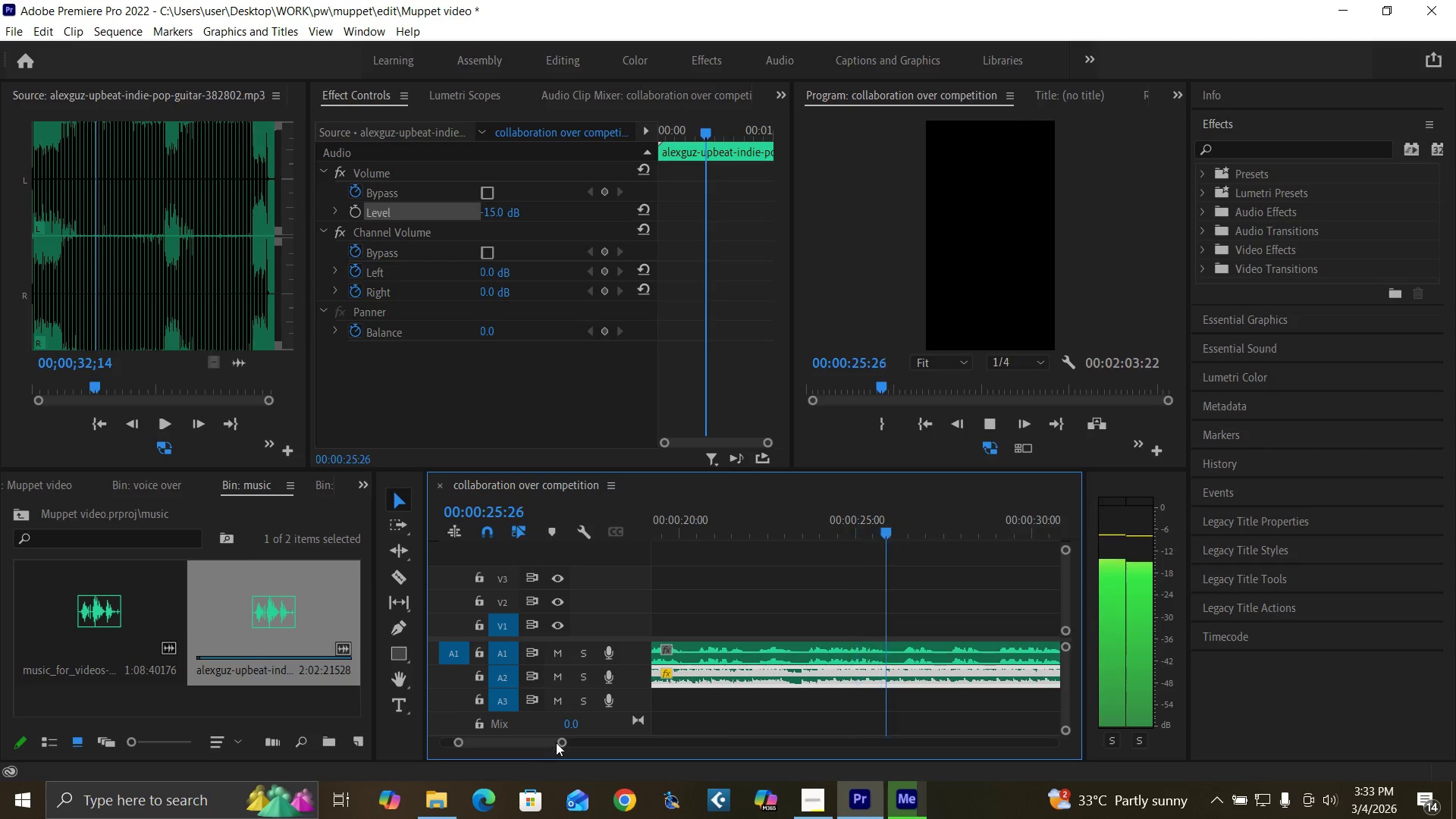 
key(Space)
 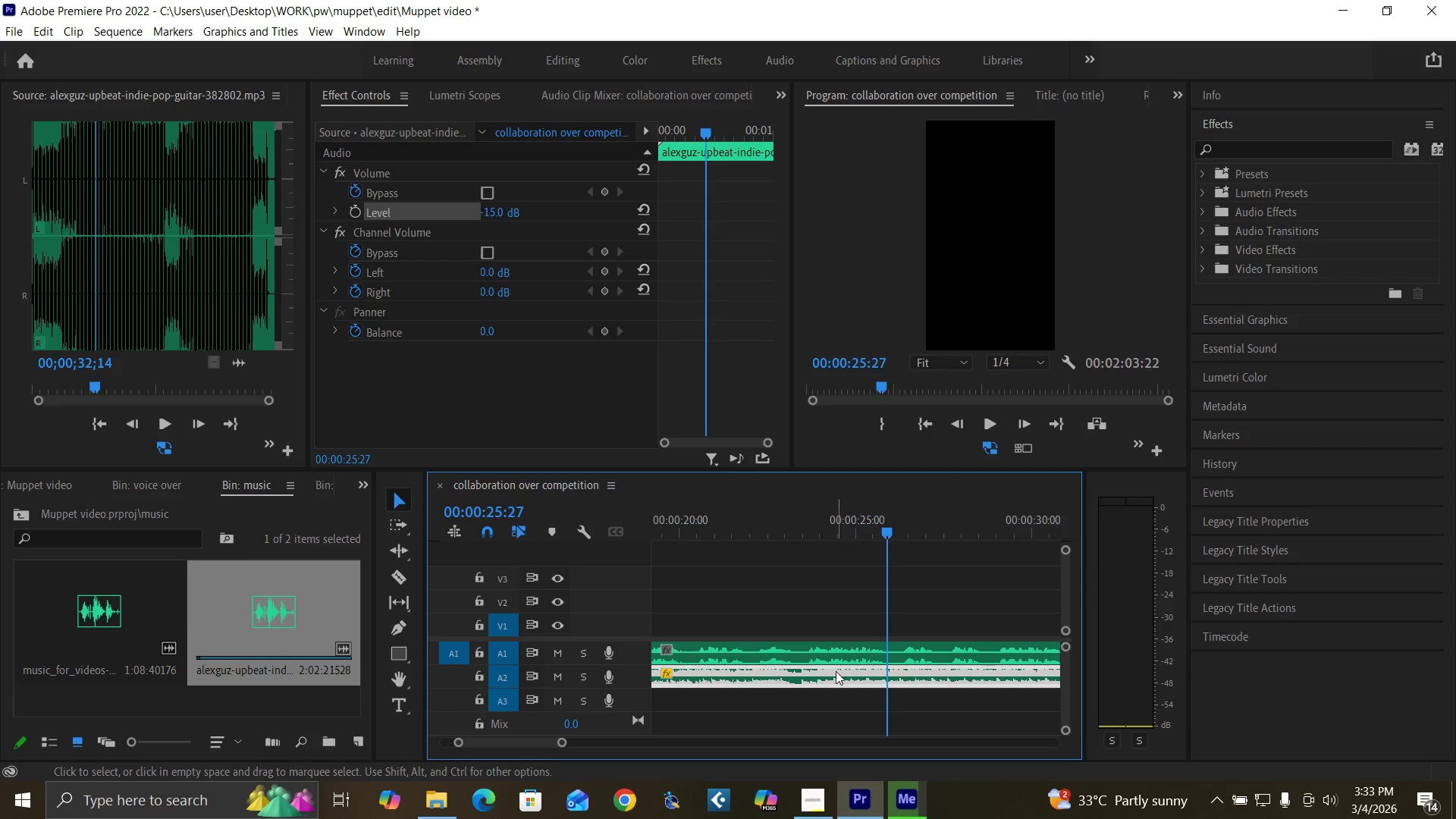 
left_click_drag(start_coordinate=[841, 676], to_coordinate=[952, 672])
 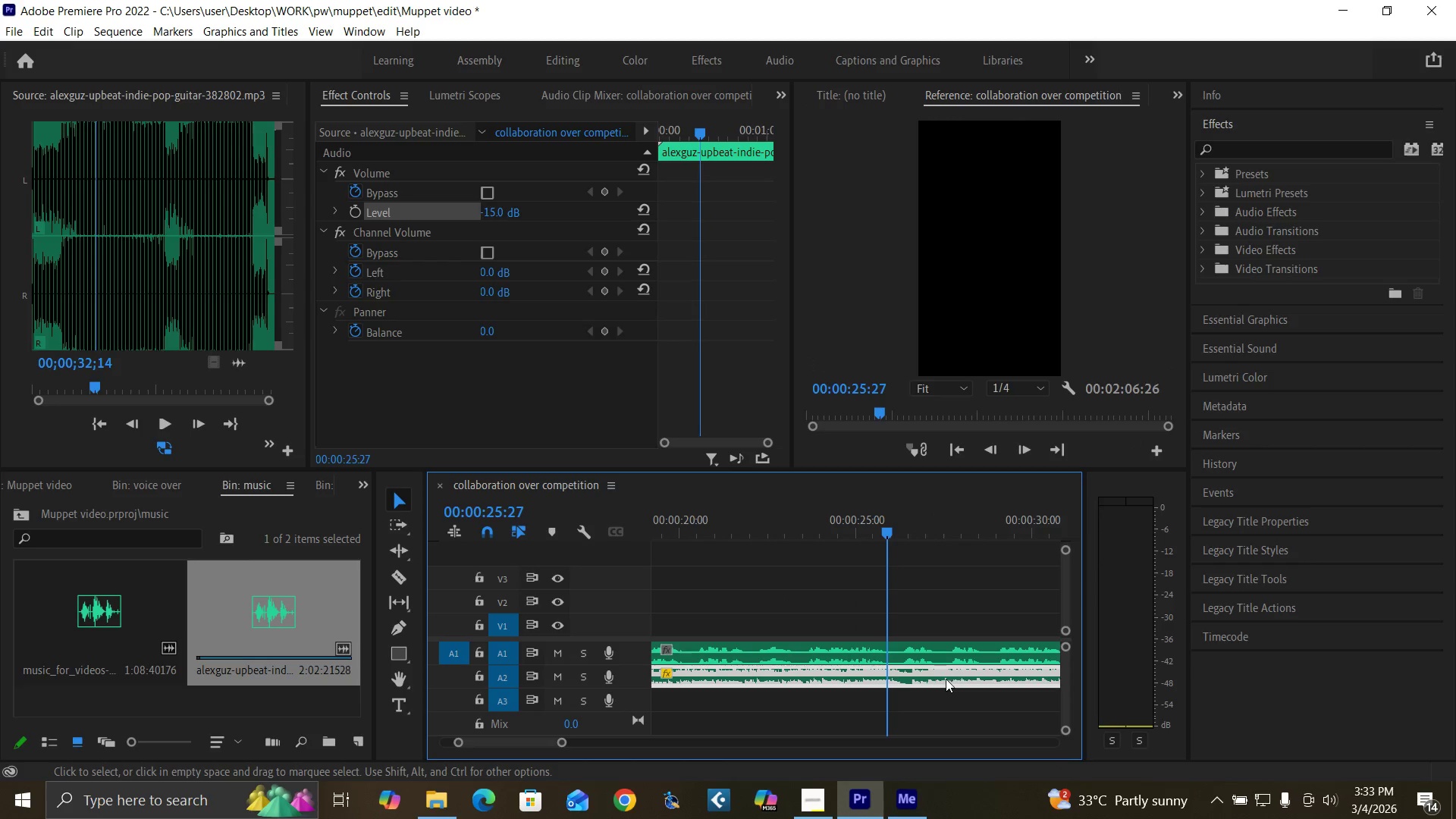 
left_click_drag(start_coordinate=[946, 679], to_coordinate=[930, 679])
 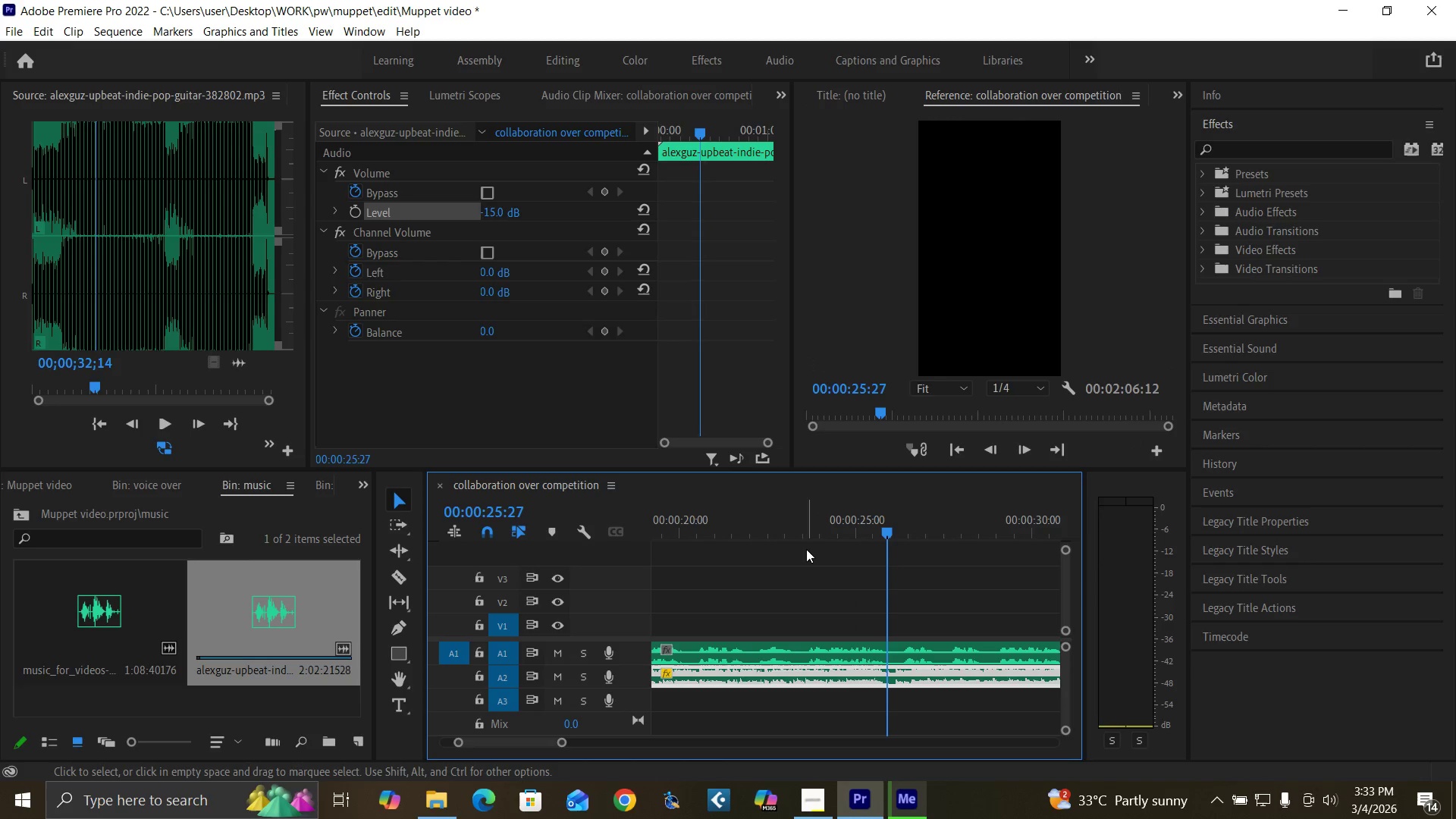 
left_click([801, 525])
 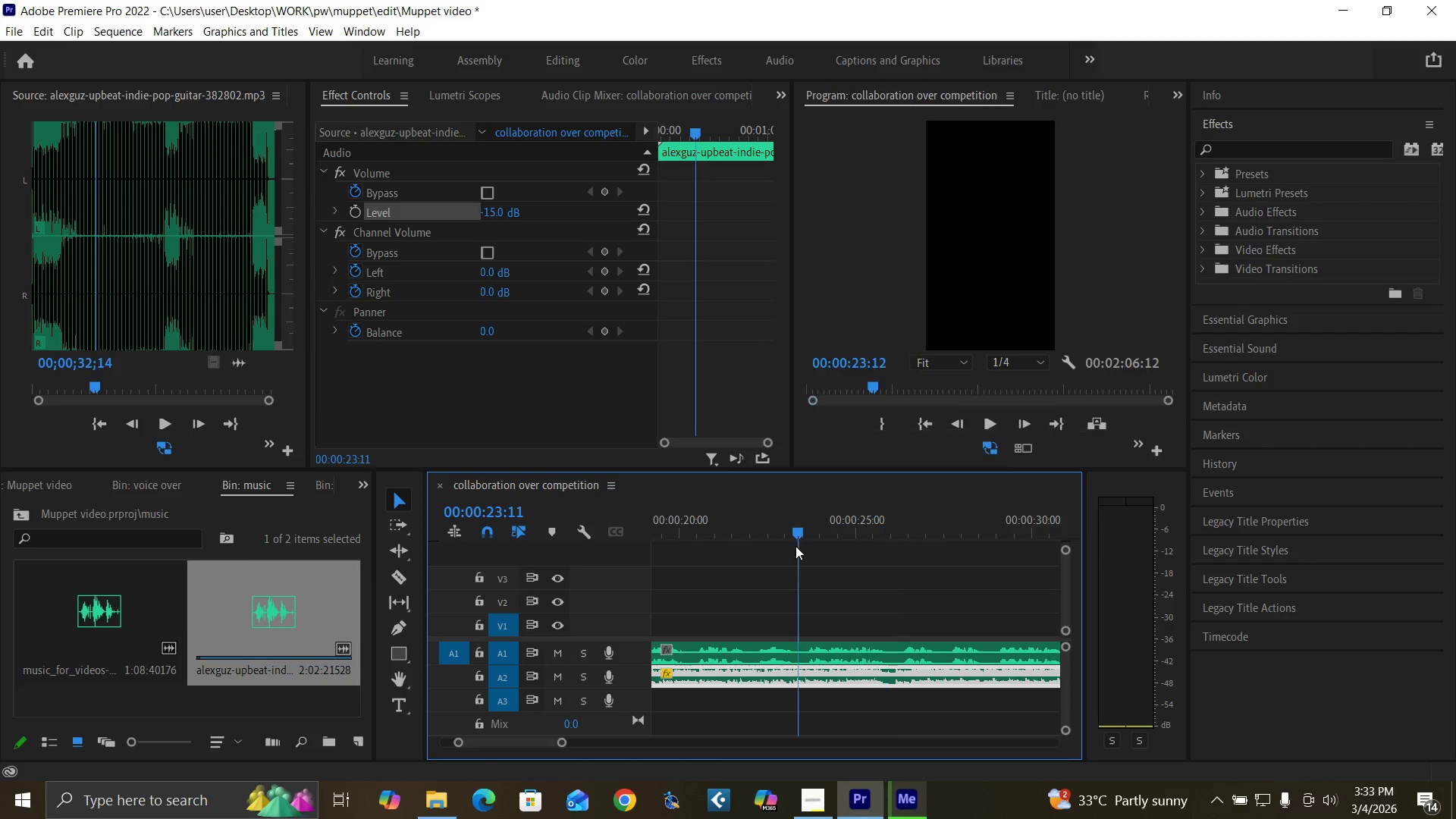 
key(Space)
 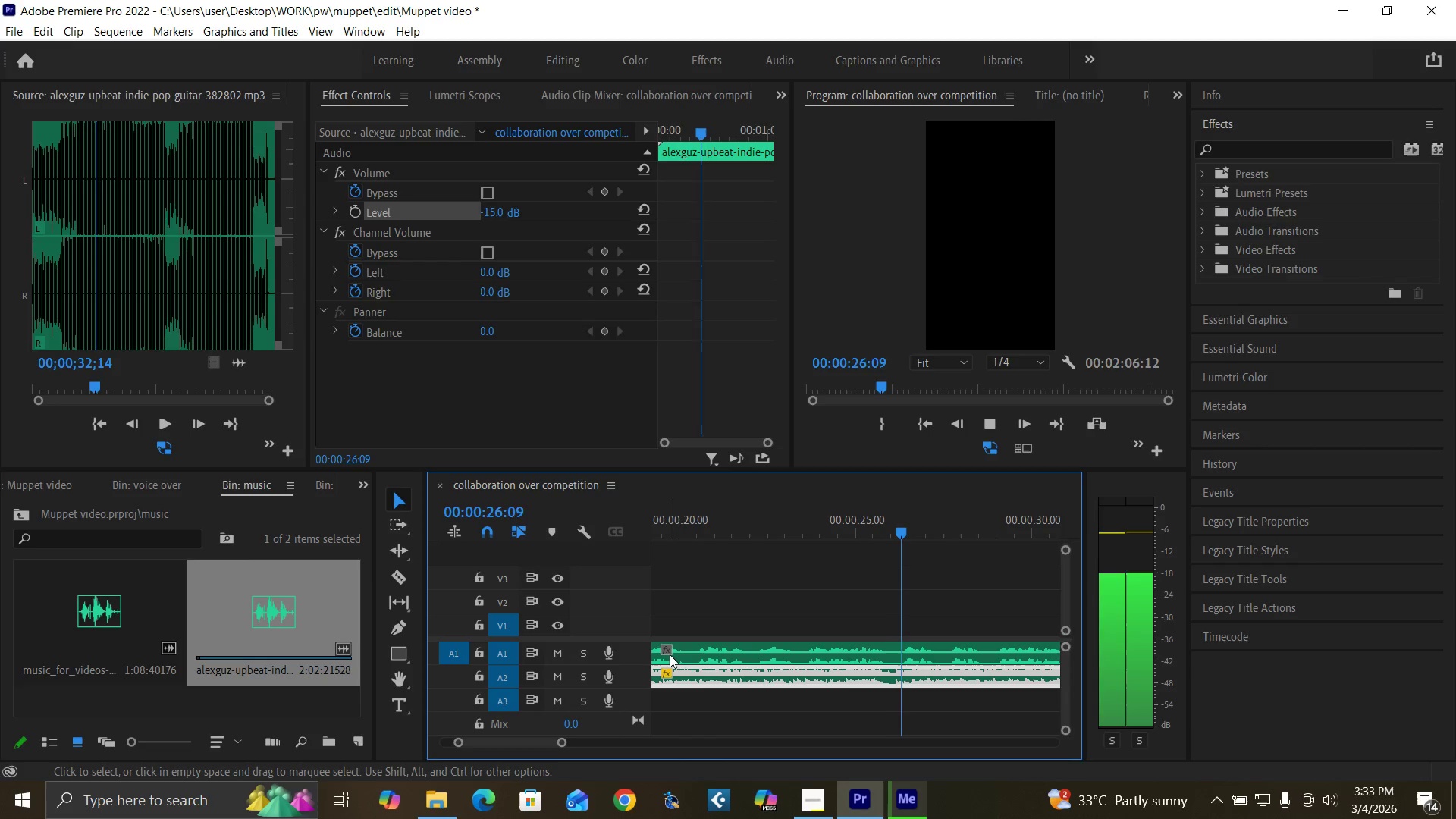 
key(Space)
 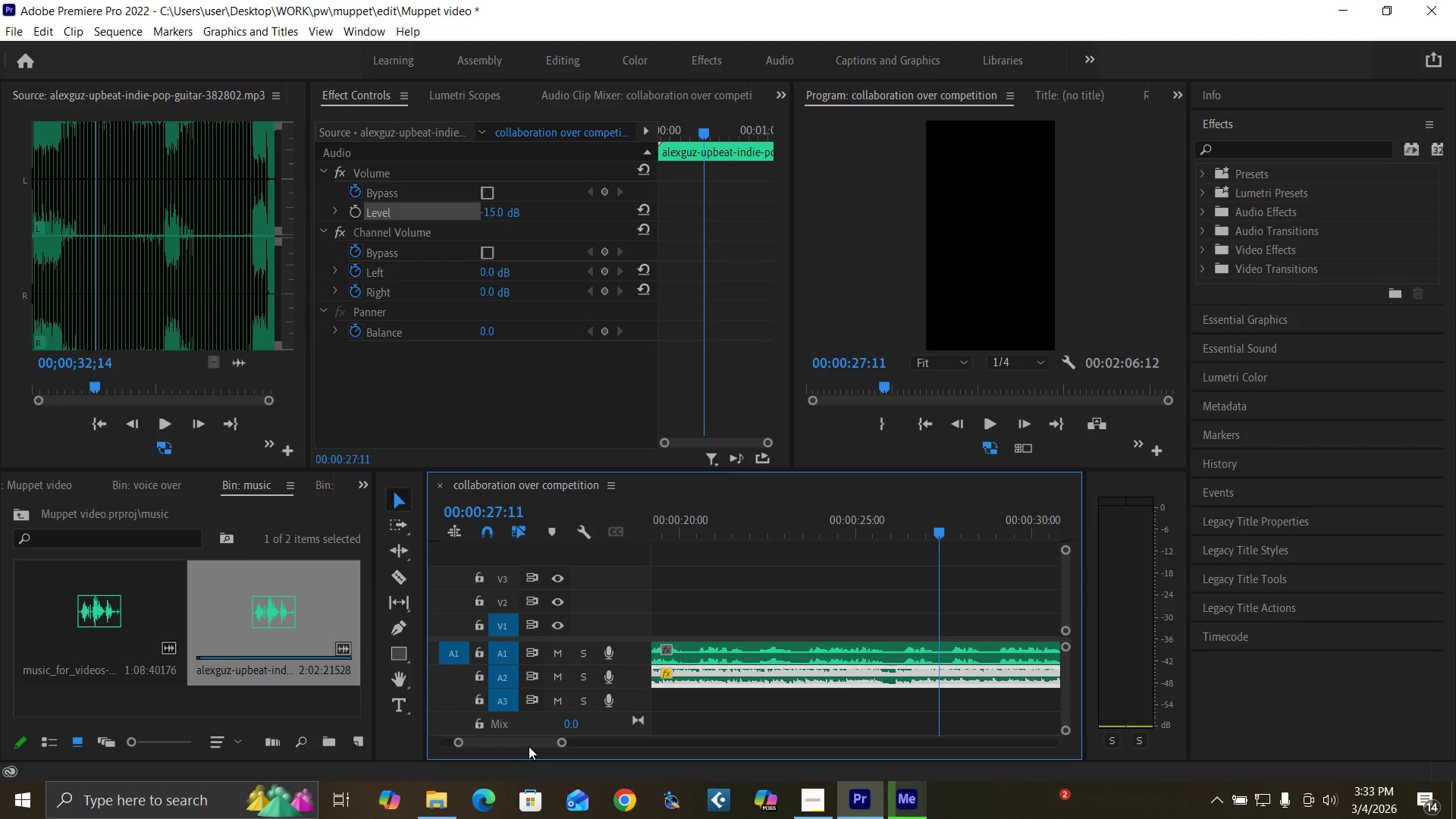 
left_click_drag(start_coordinate=[559, 742], to_coordinate=[588, 746])
 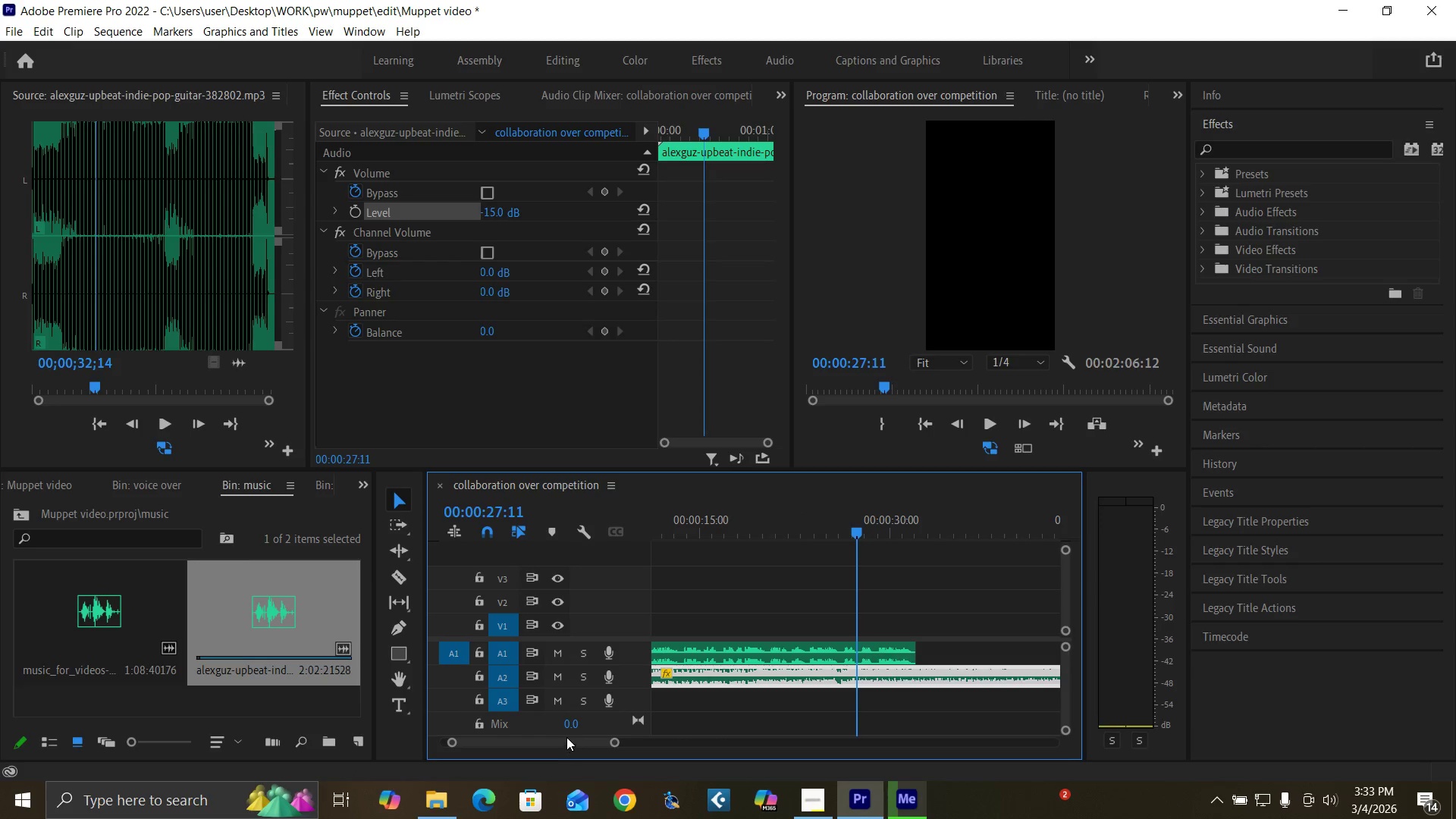 
left_click_drag(start_coordinate=[566, 737], to_coordinate=[518, 741])
 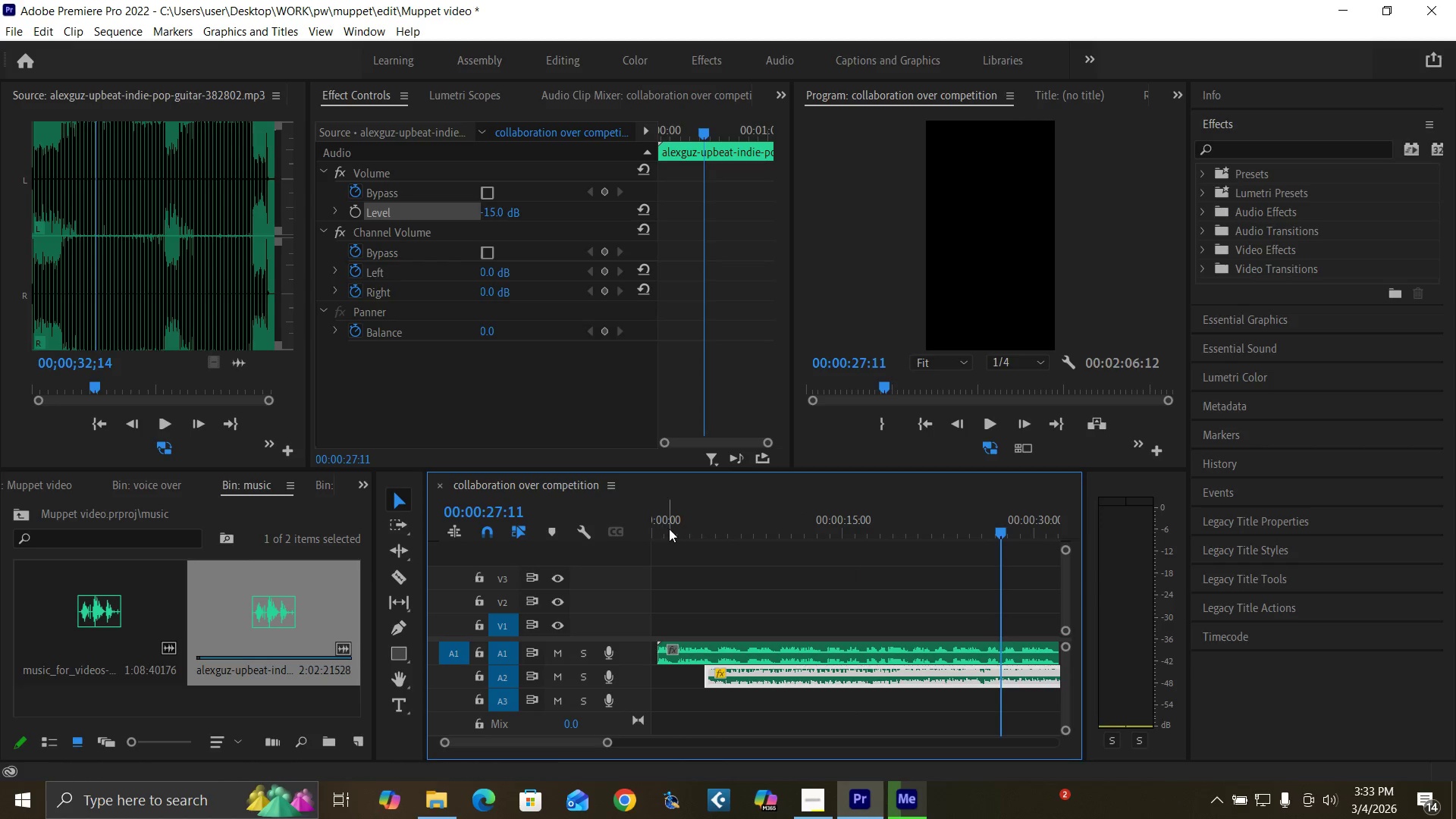 
left_click_drag(start_coordinate=[670, 529], to_coordinate=[622, 554])
 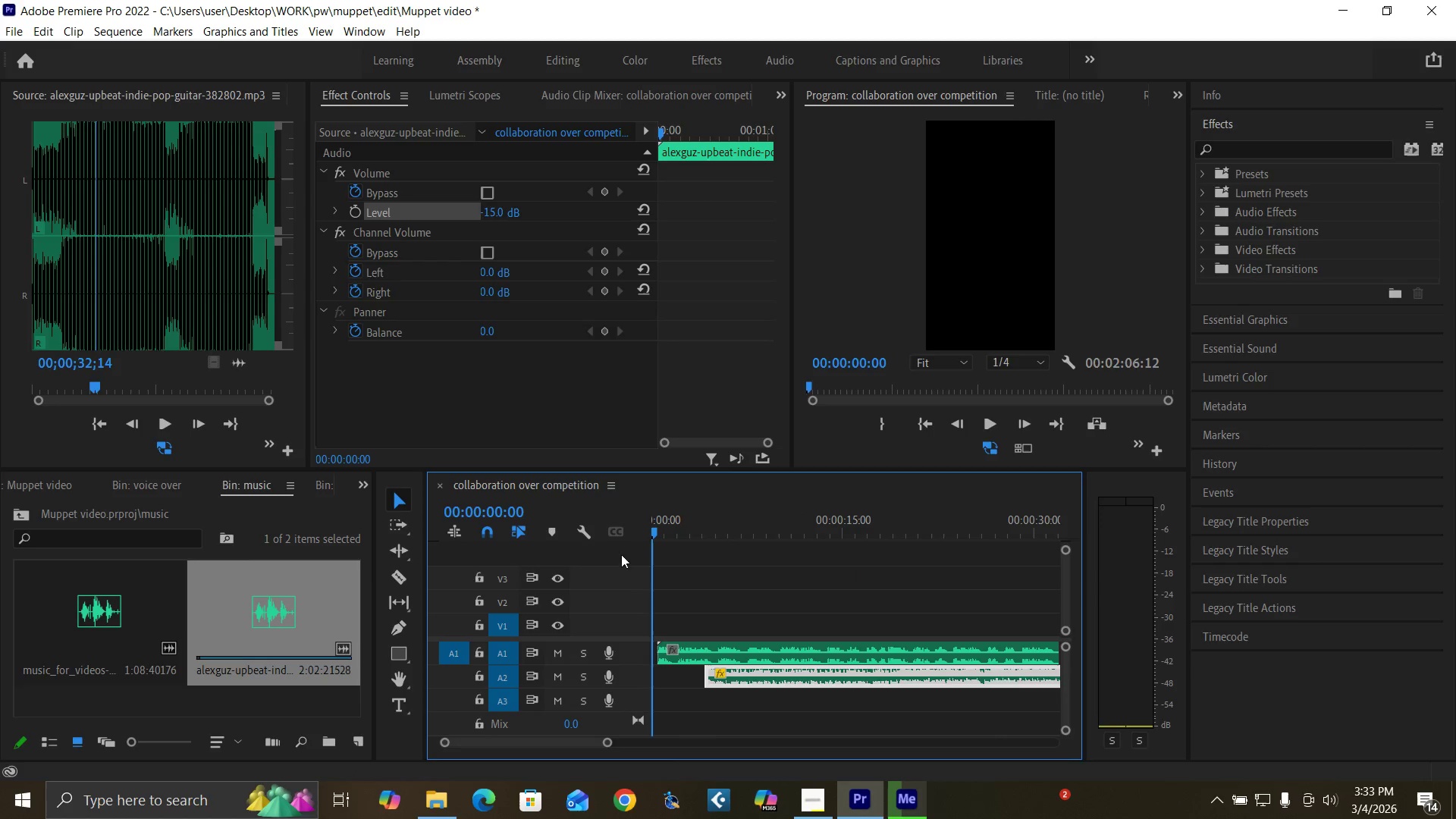 
key(Space)
 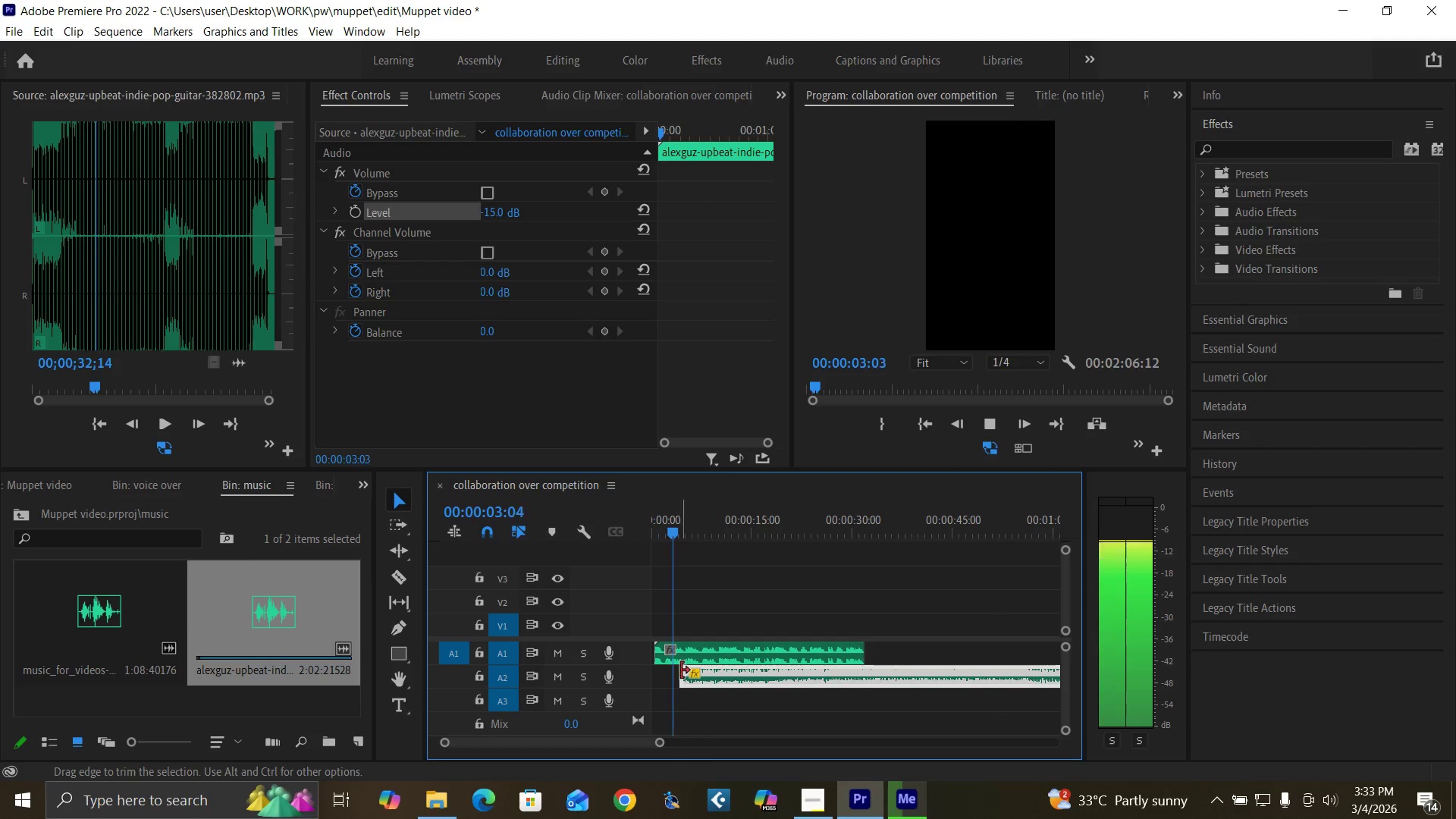 
wait(8.25)
 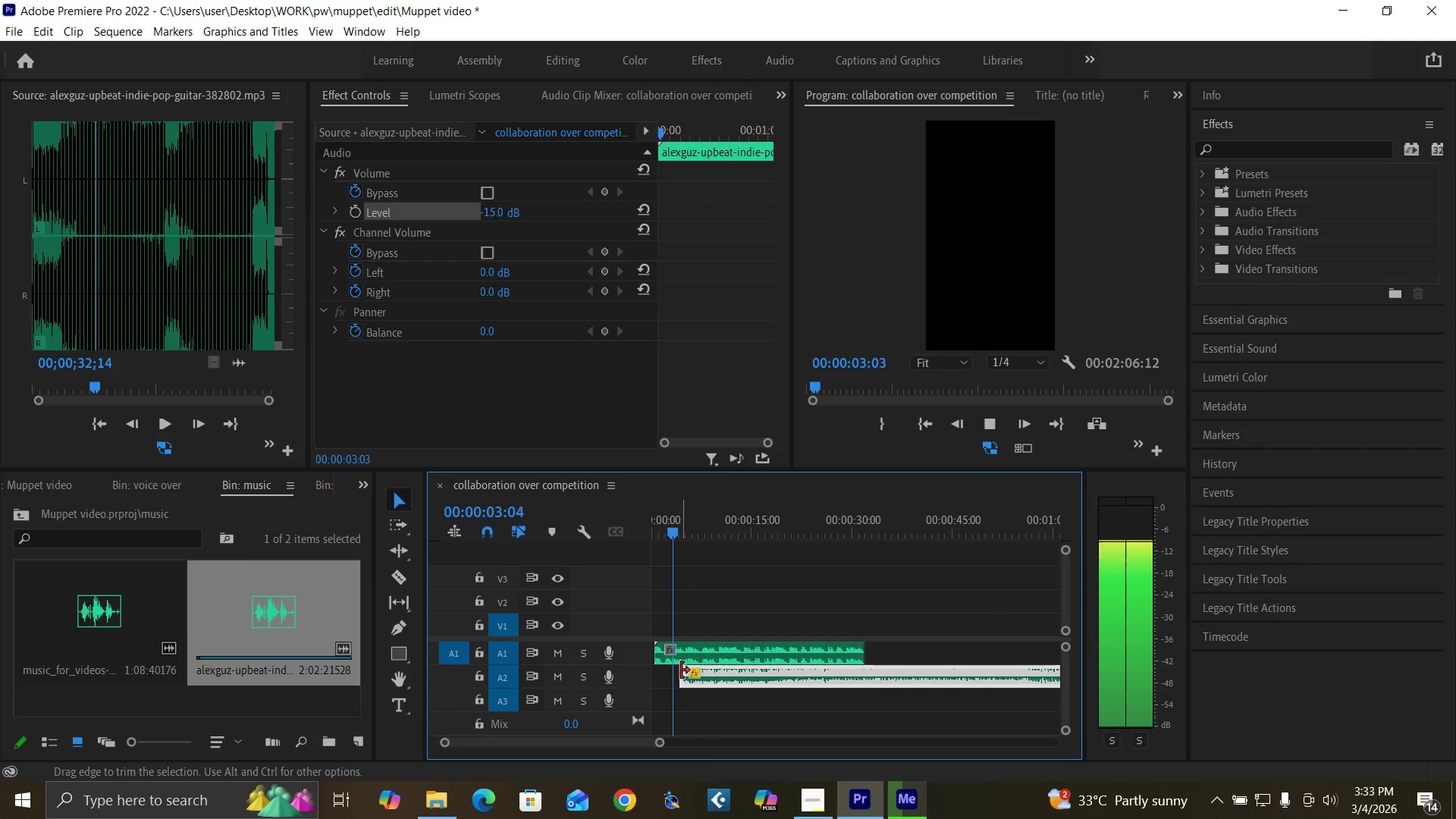 
key(Space)
 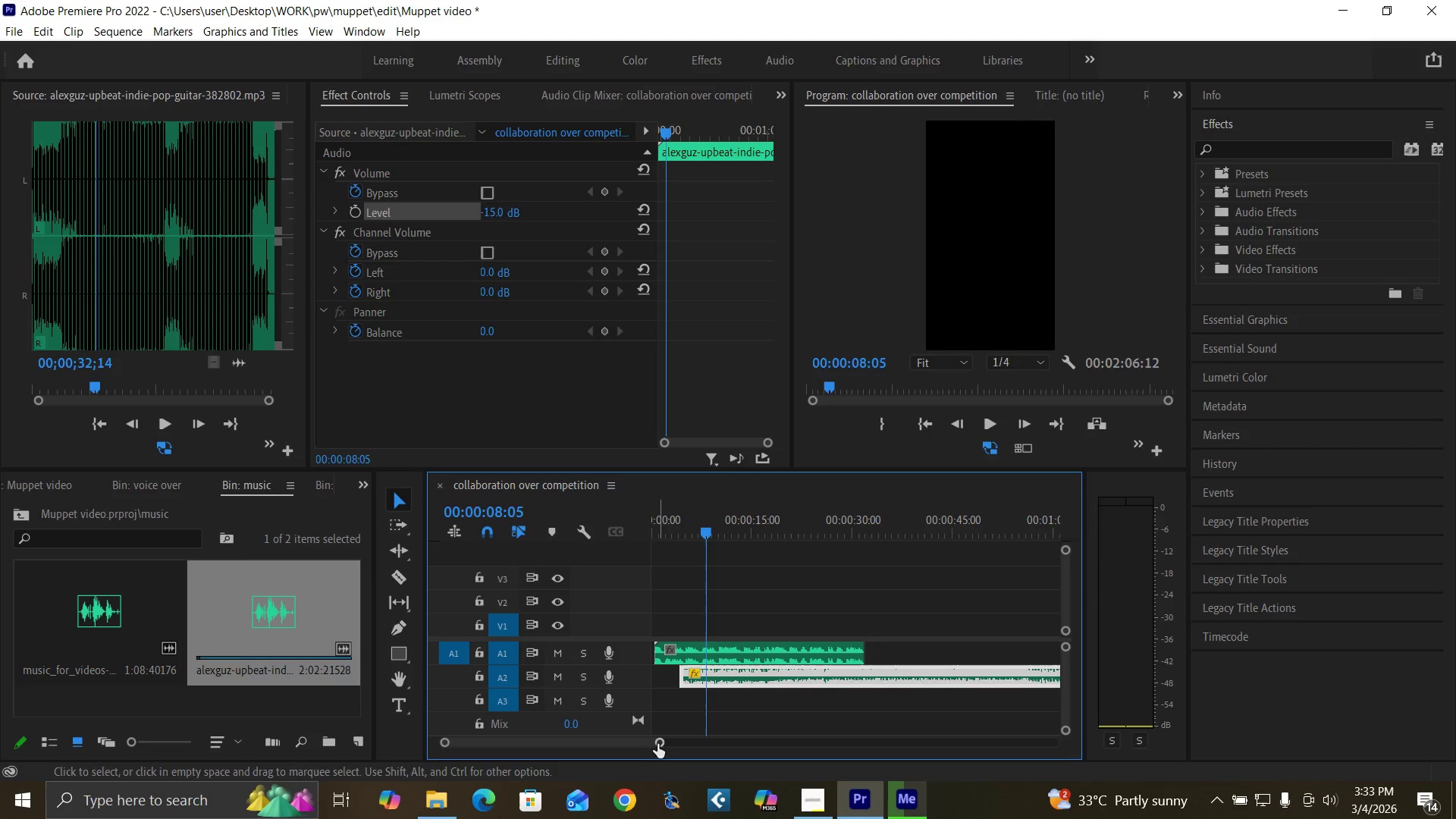 
left_click_drag(start_coordinate=[657, 744], to_coordinate=[620, 745])
 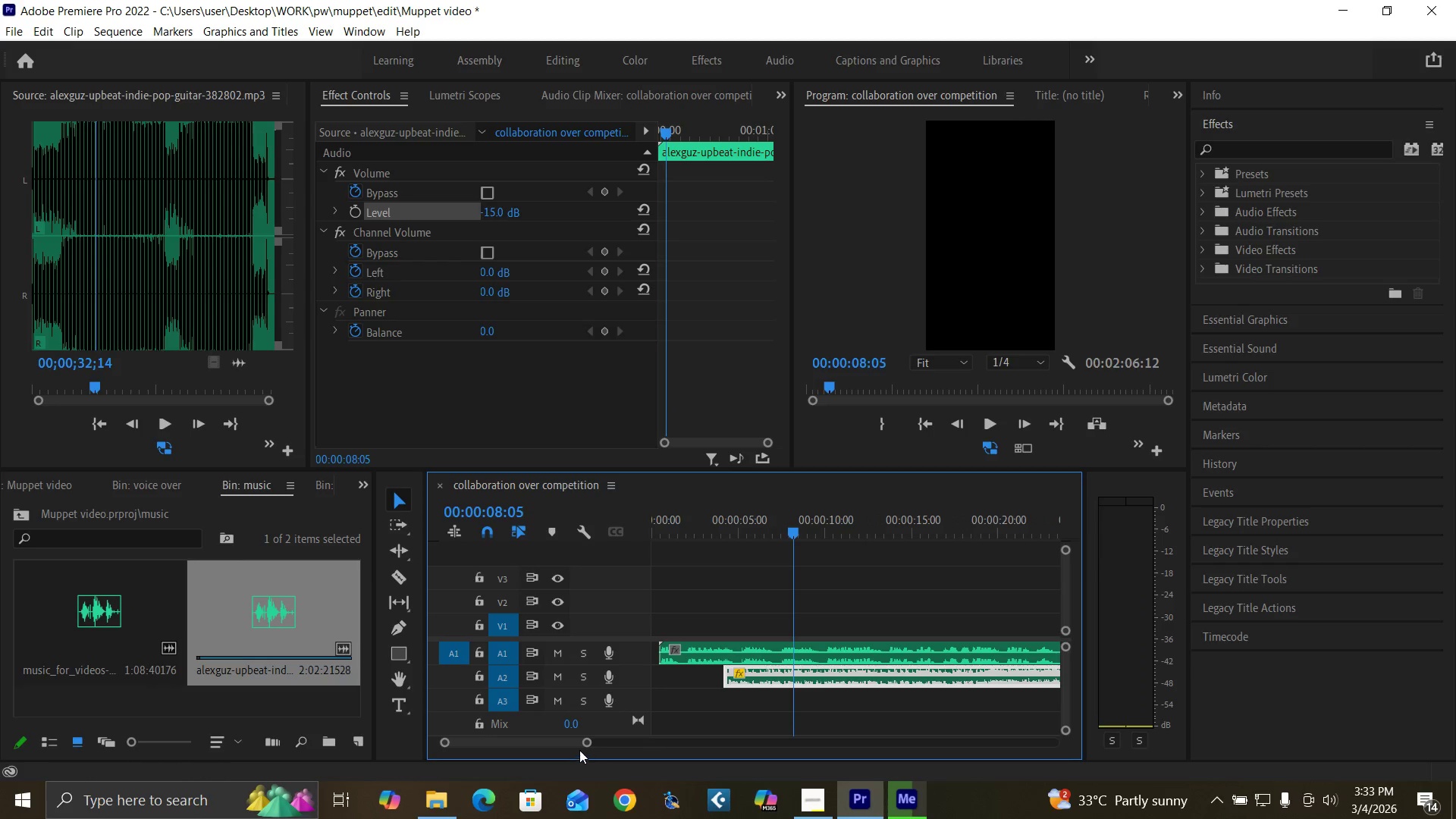 
left_click_drag(start_coordinate=[587, 742], to_coordinate=[631, 747])
 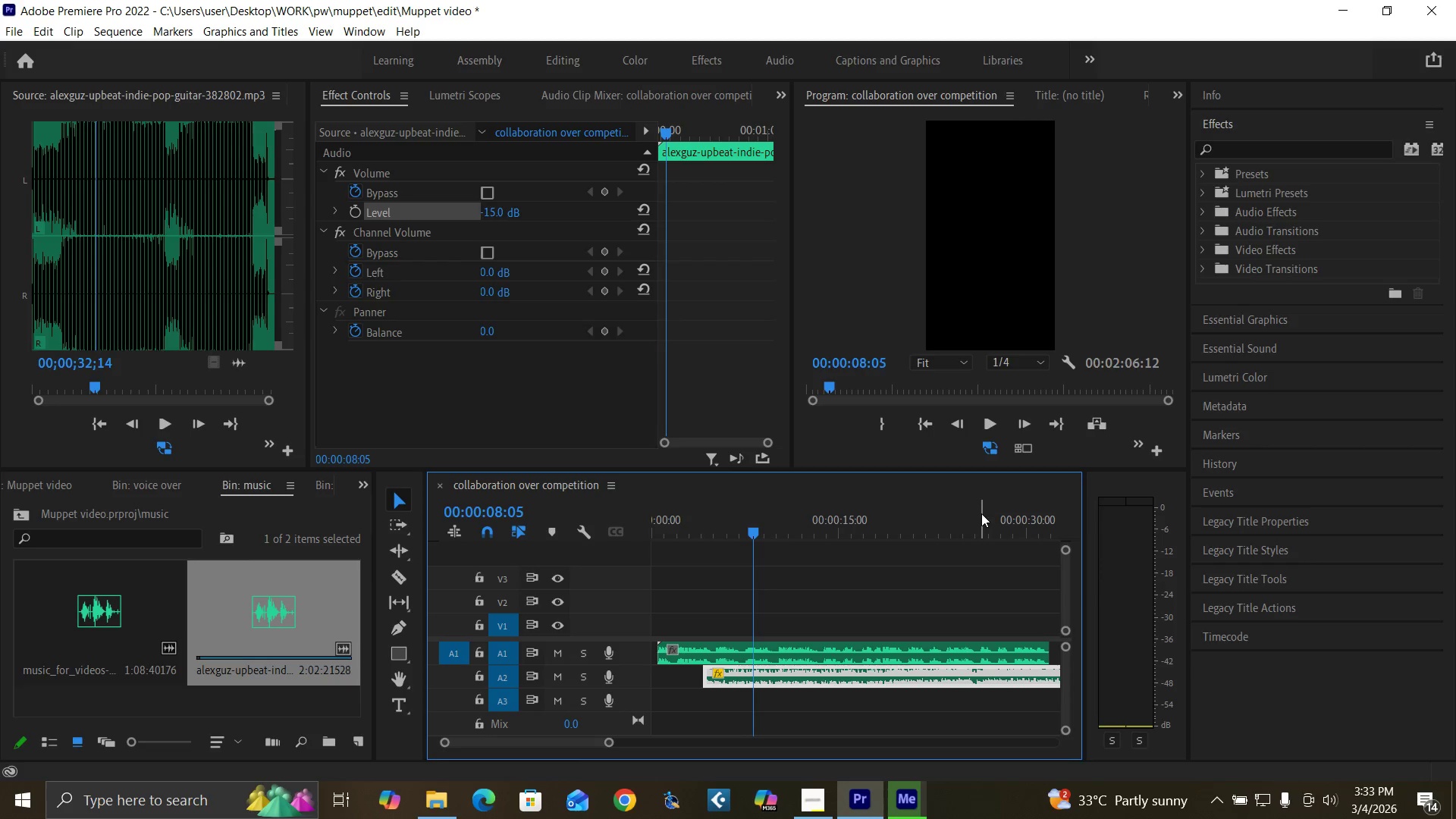 
left_click([981, 521])
 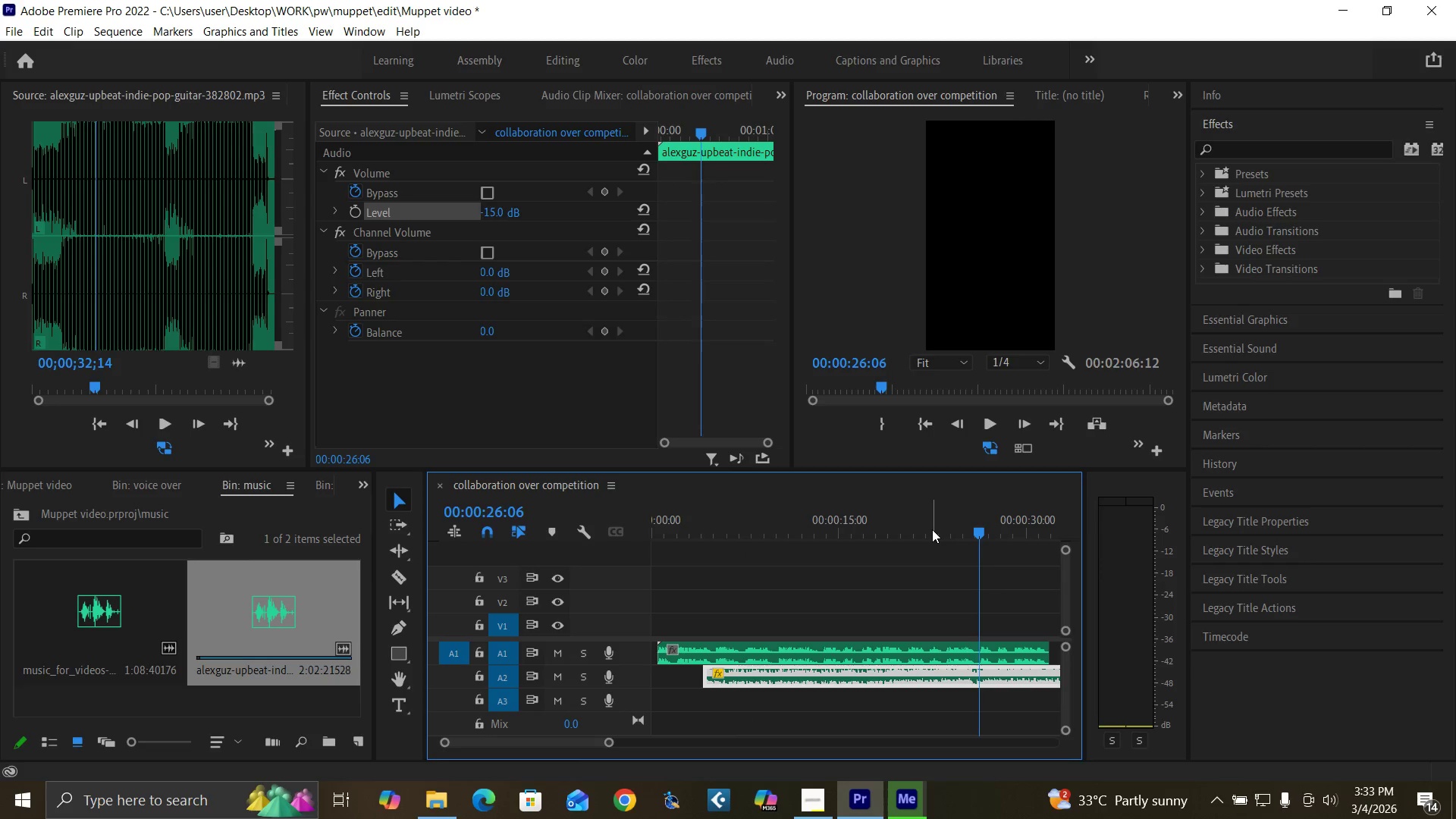 
key(Equal)
 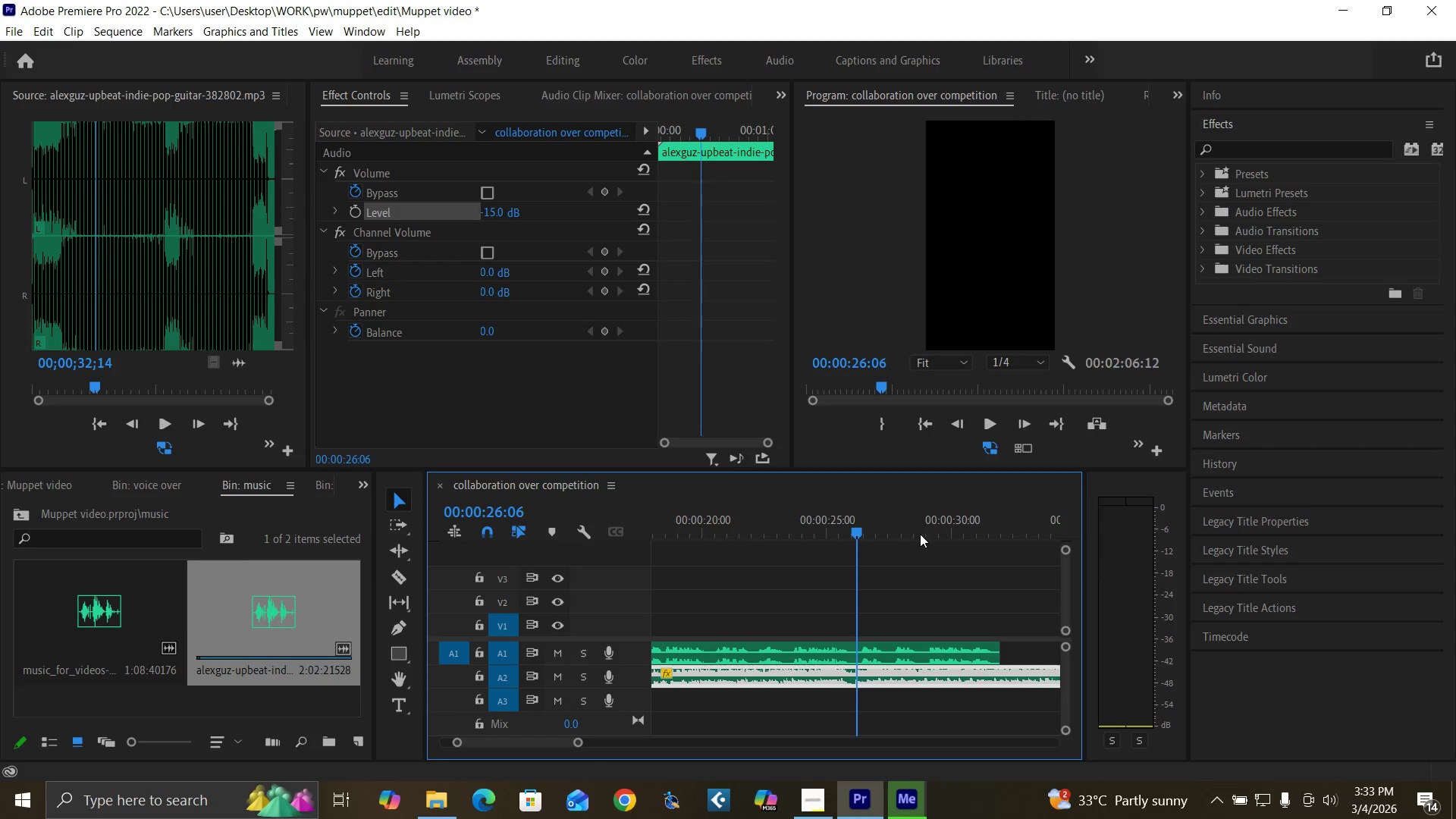 
key(Equal)
 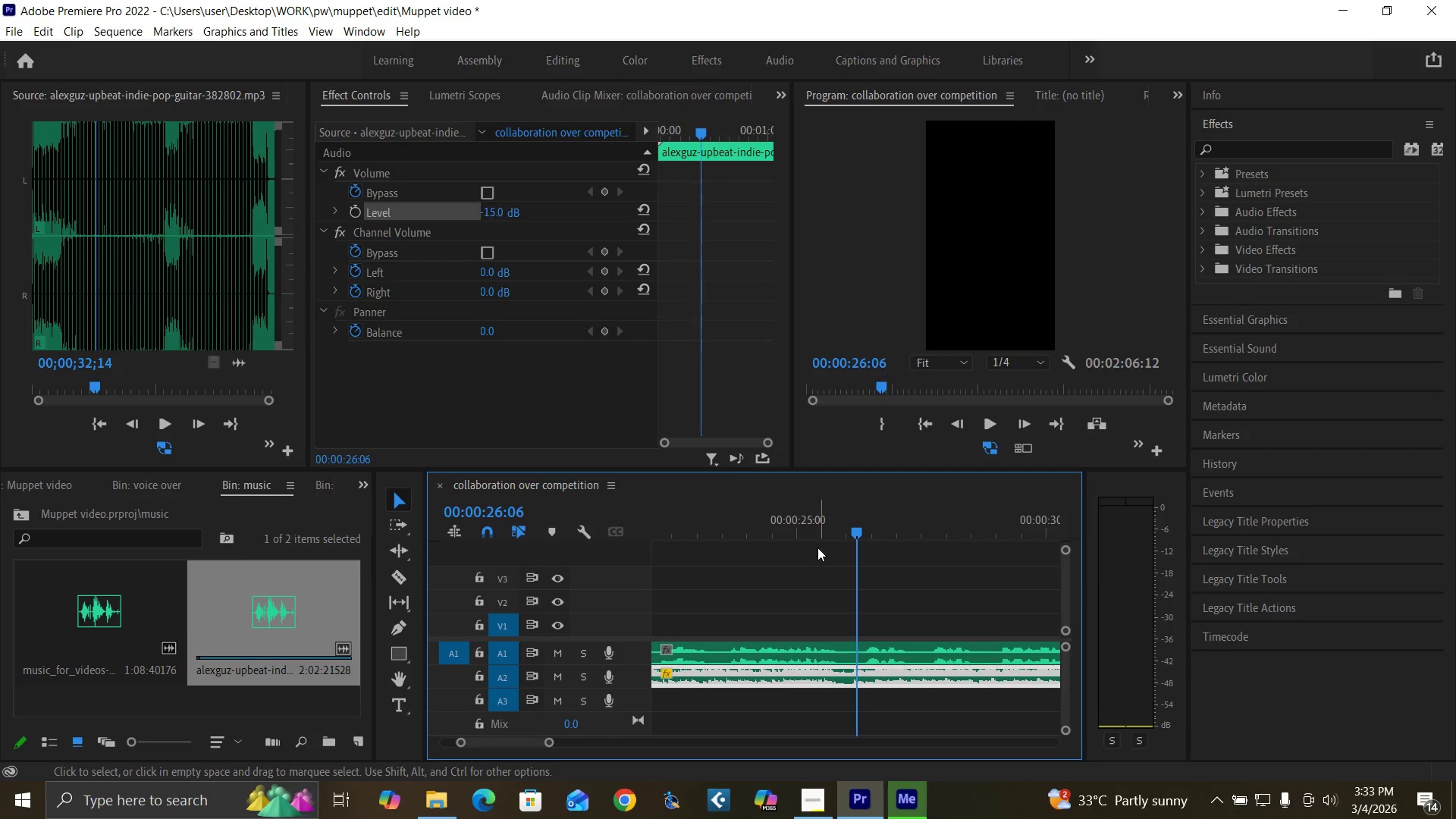 
left_click([778, 535])
 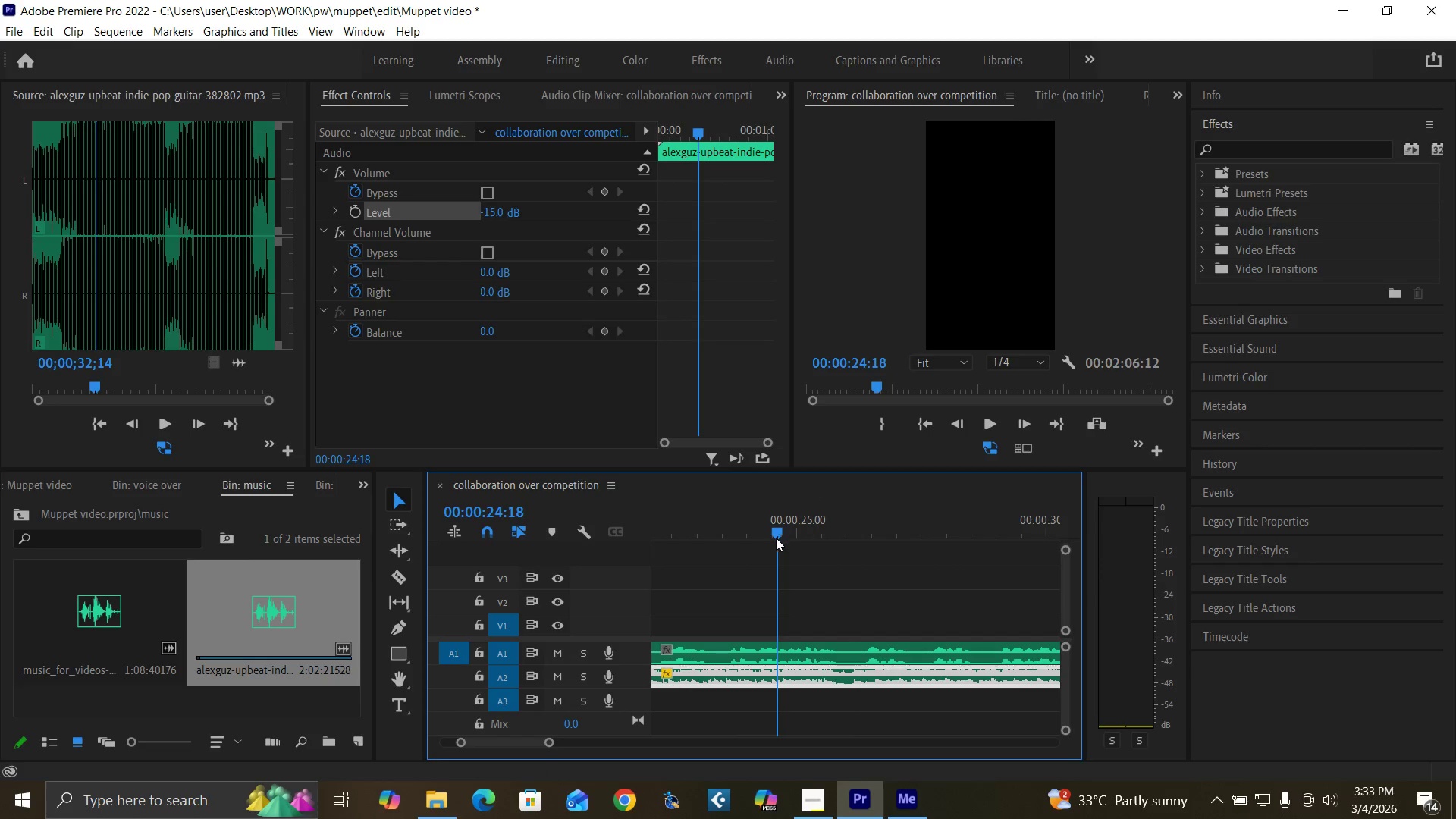 
key(Space)
 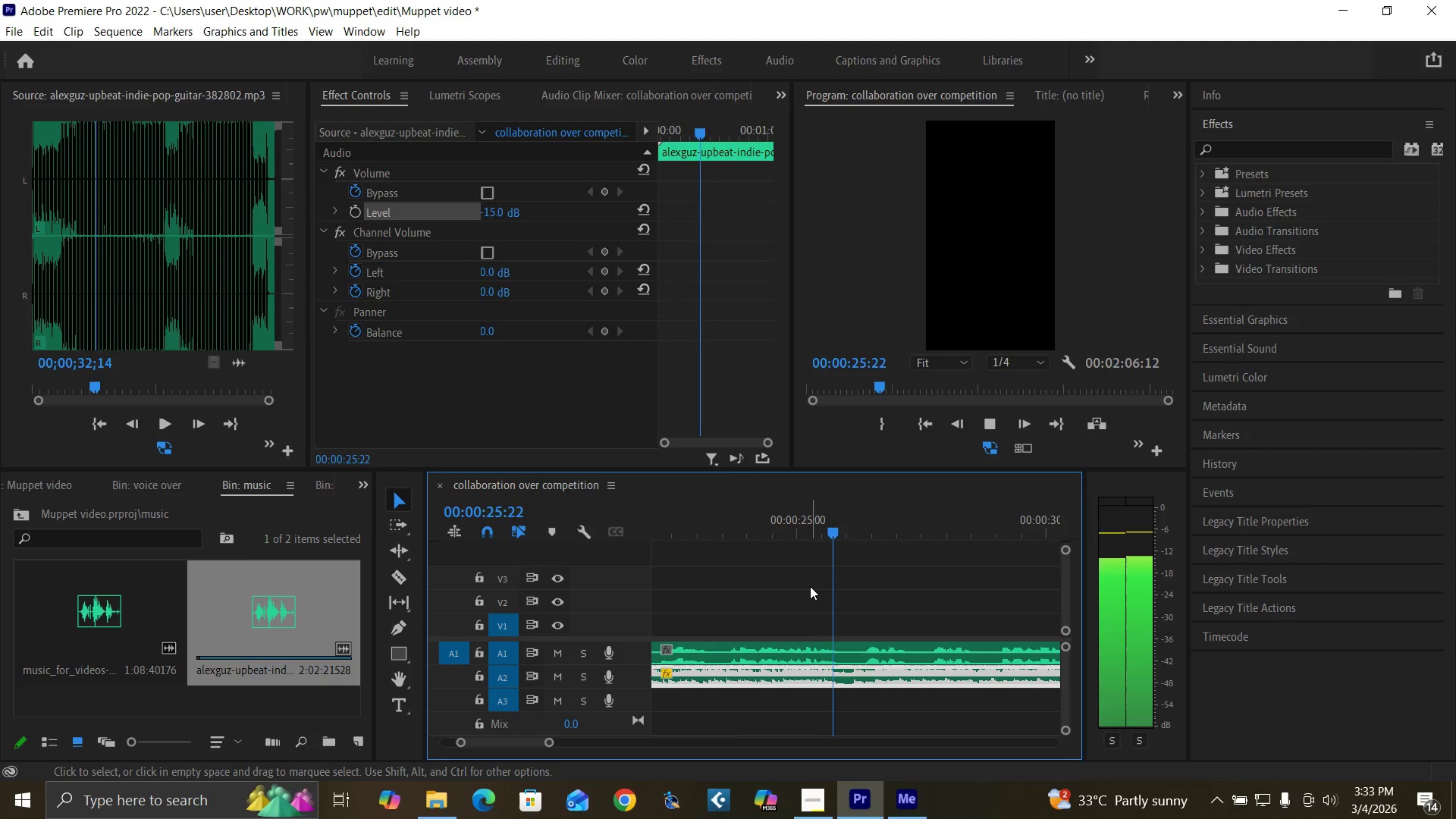 
key(Space)
 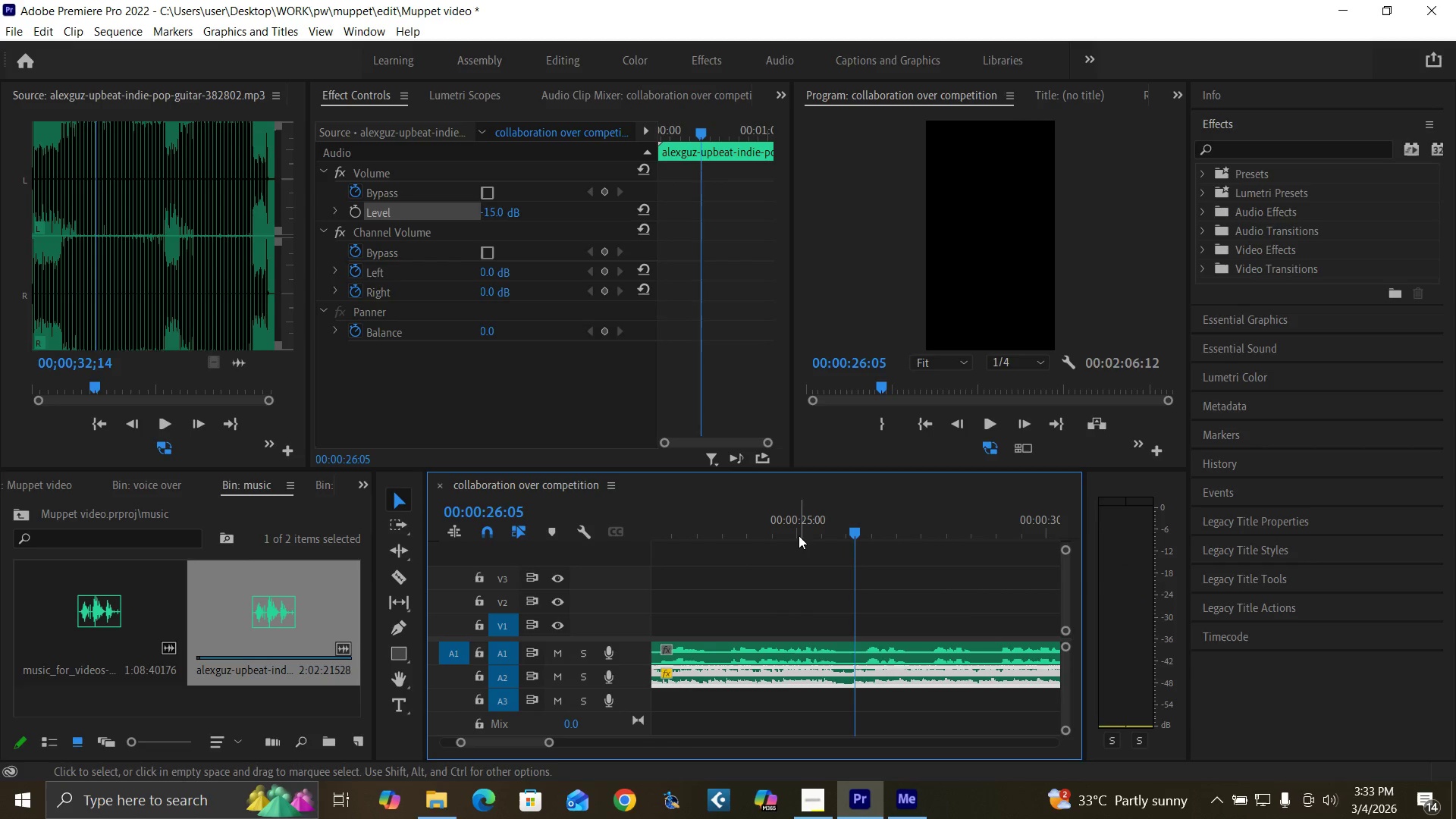 
left_click([796, 524])
 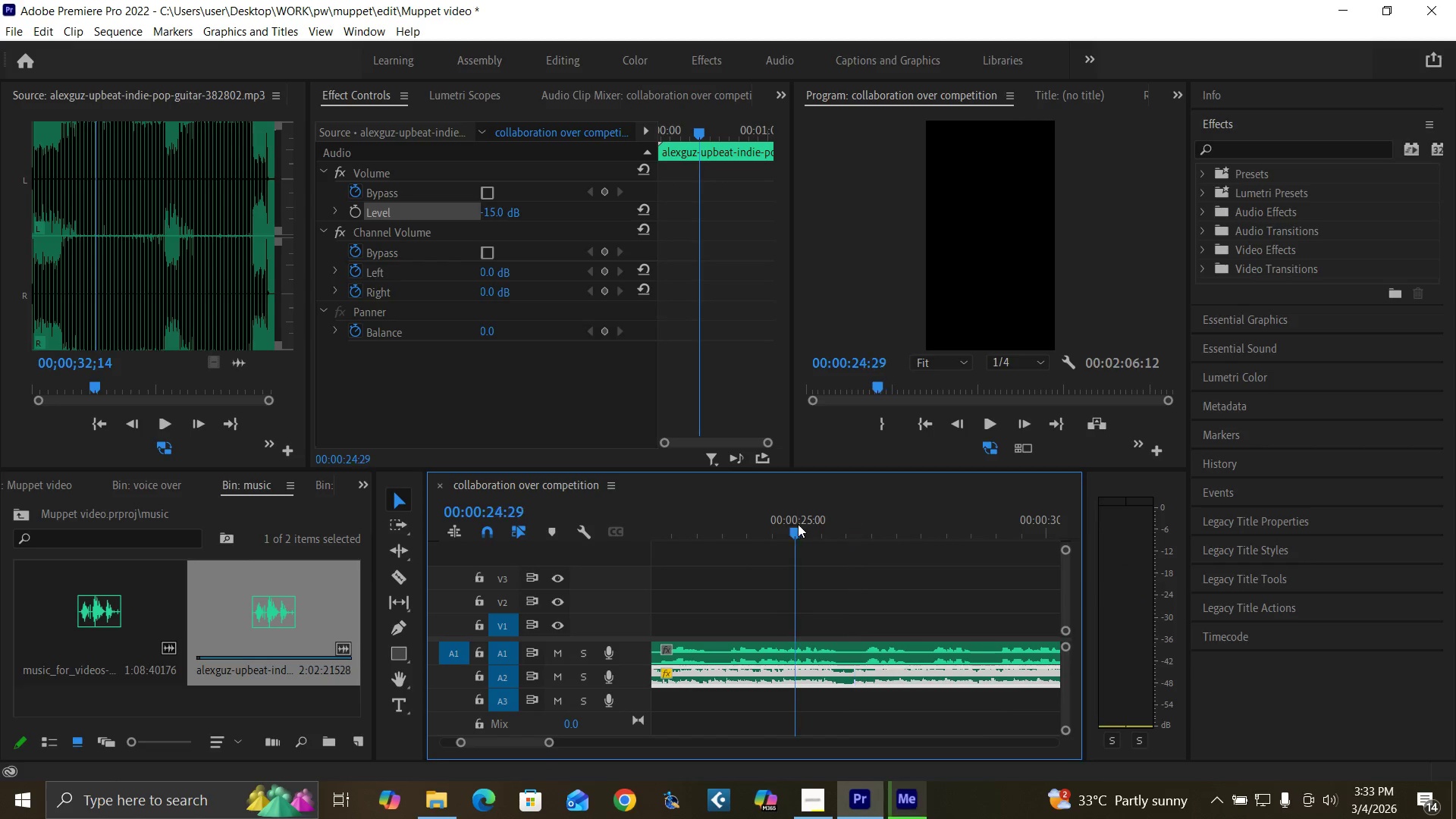 
key(Space)
 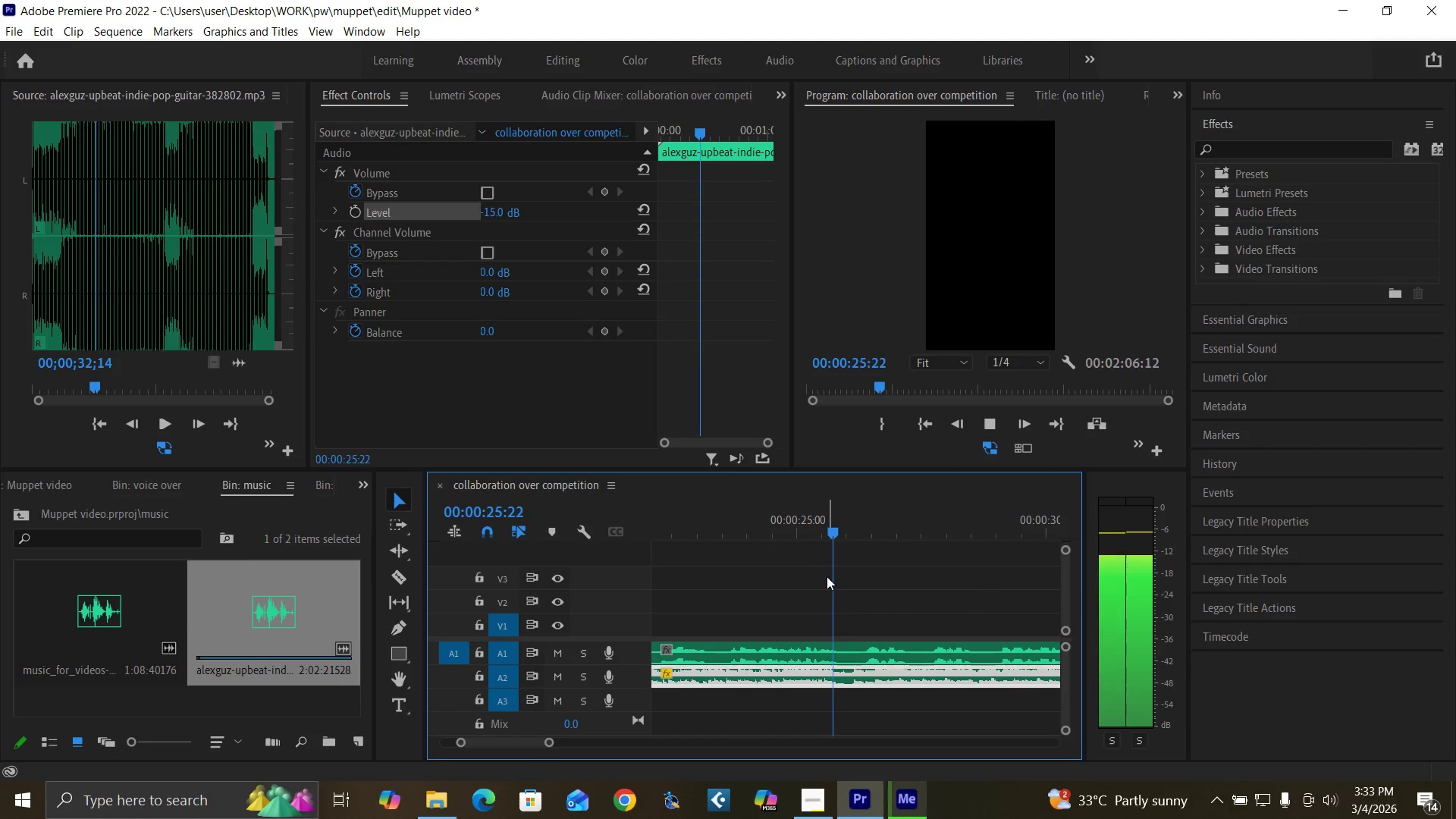 
key(Space)
 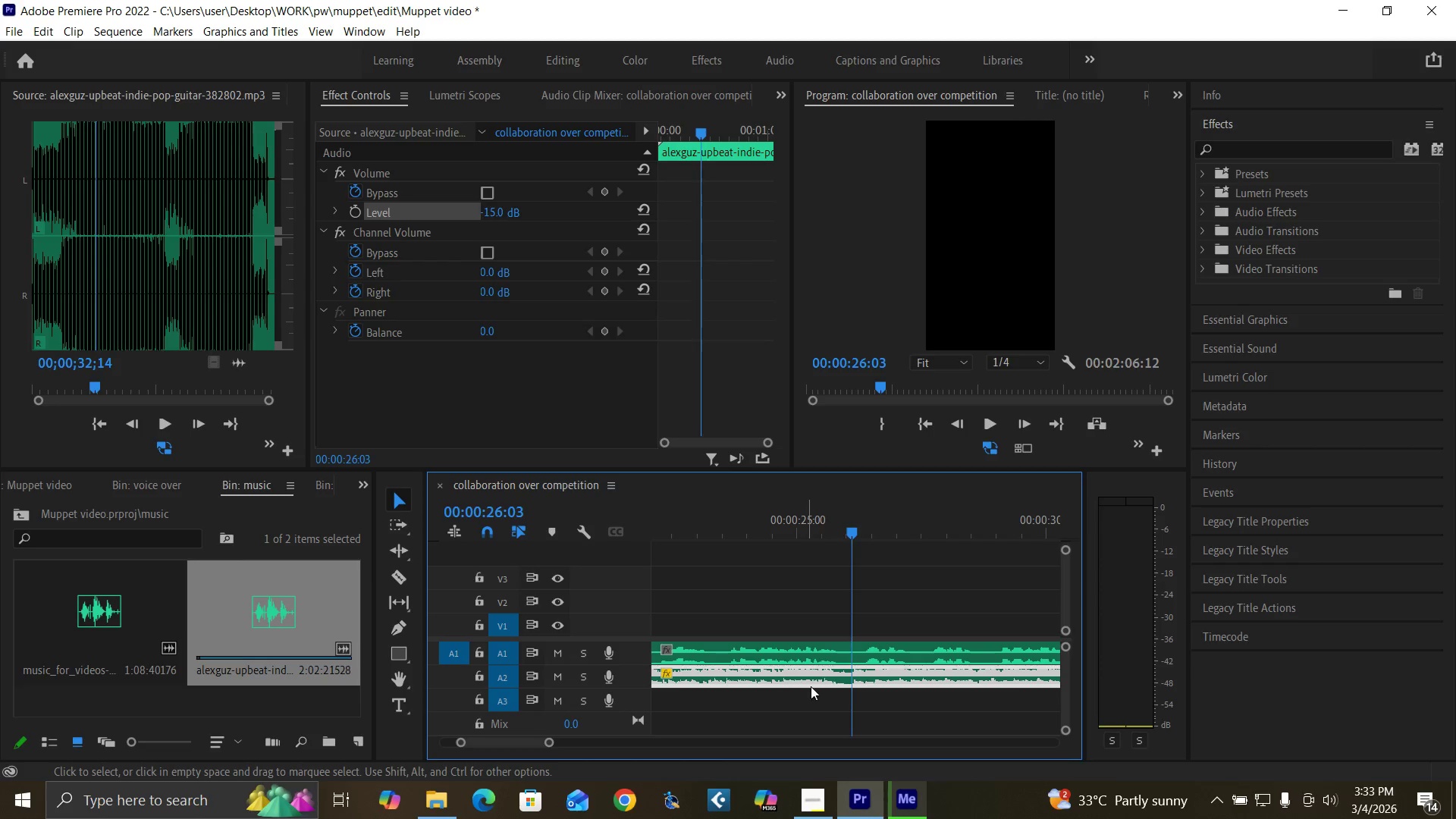 
left_click([813, 677])
 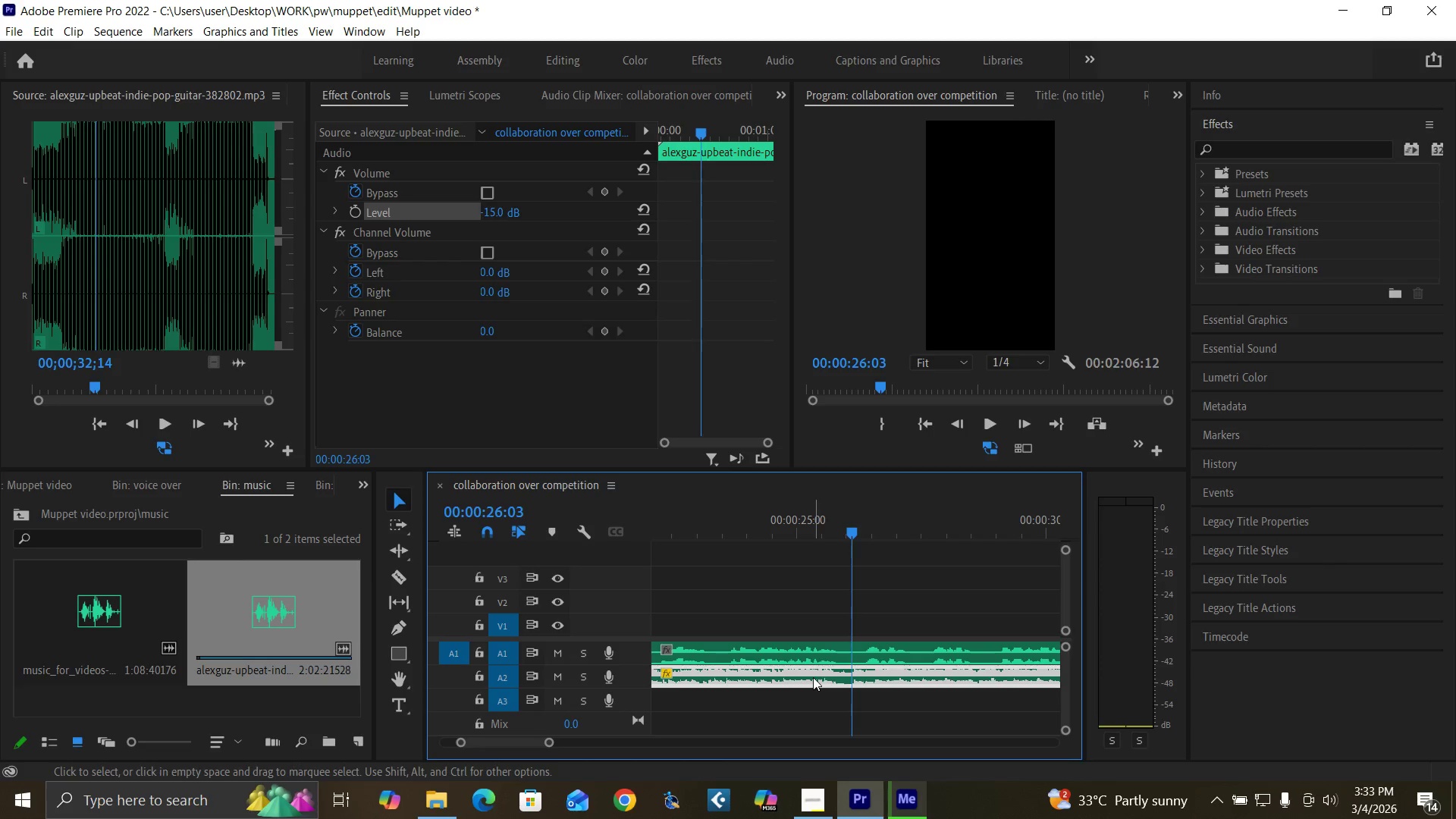 
key(C)
 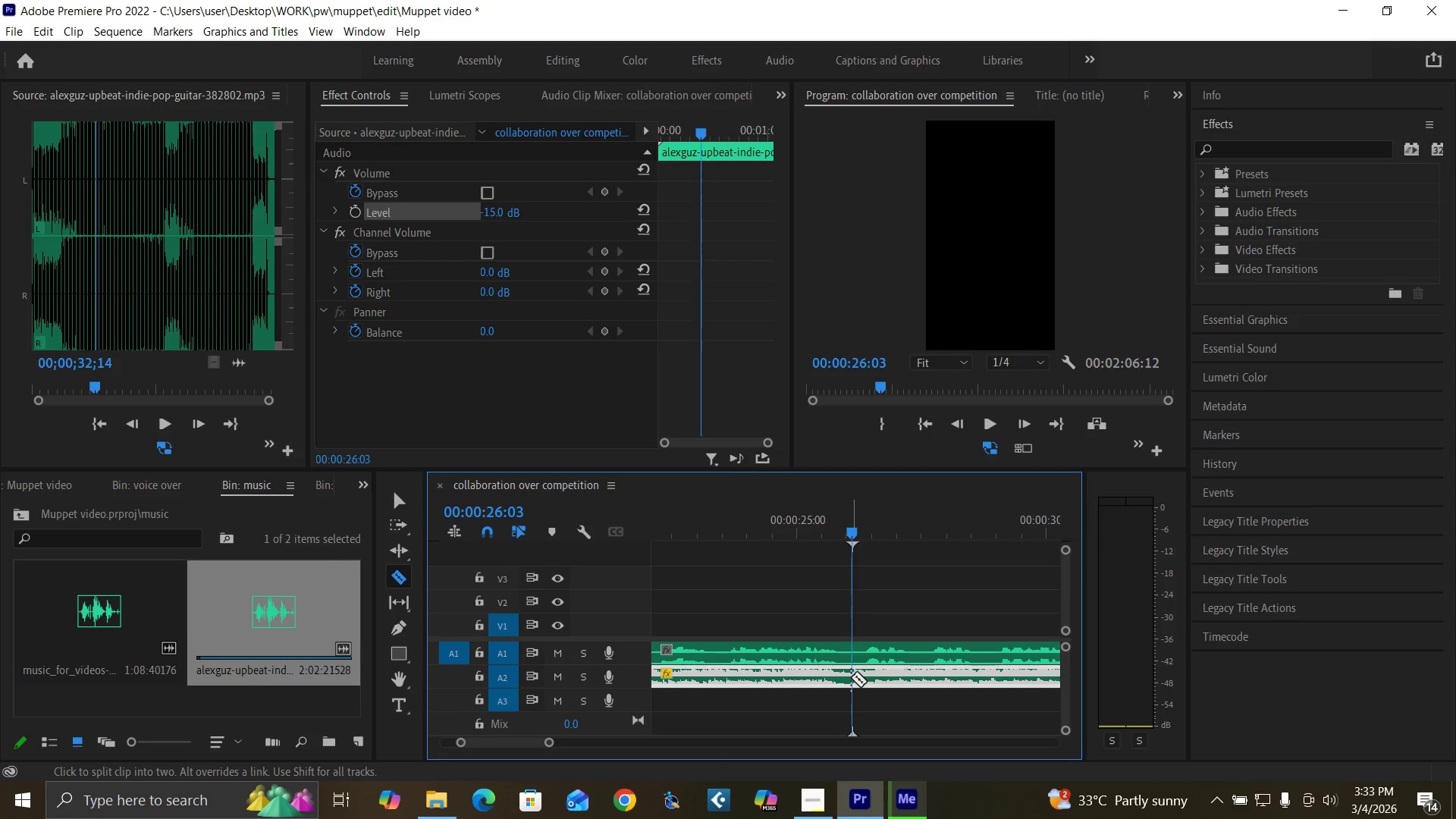 
left_click([851, 677])
 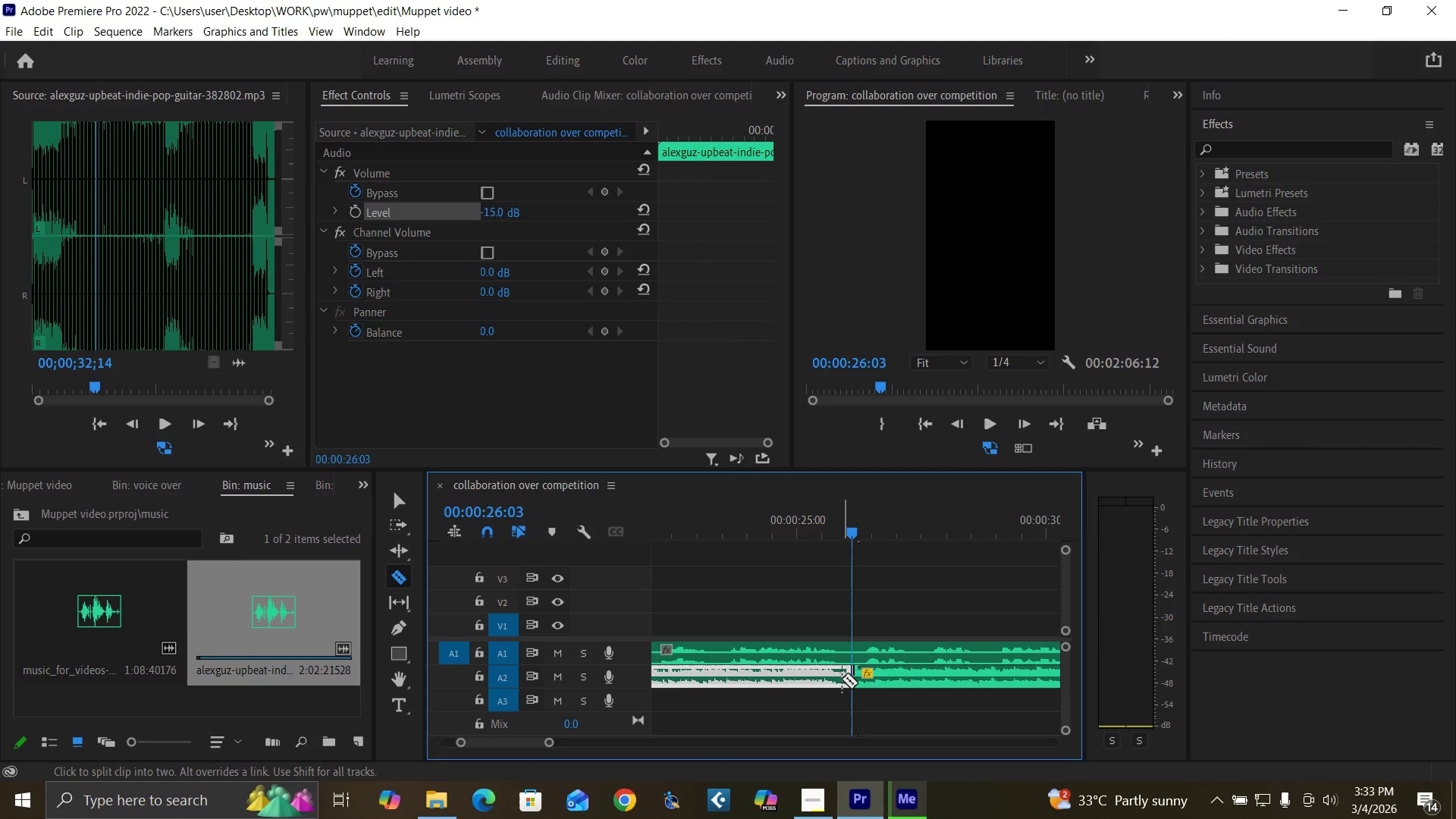 
key(V)
 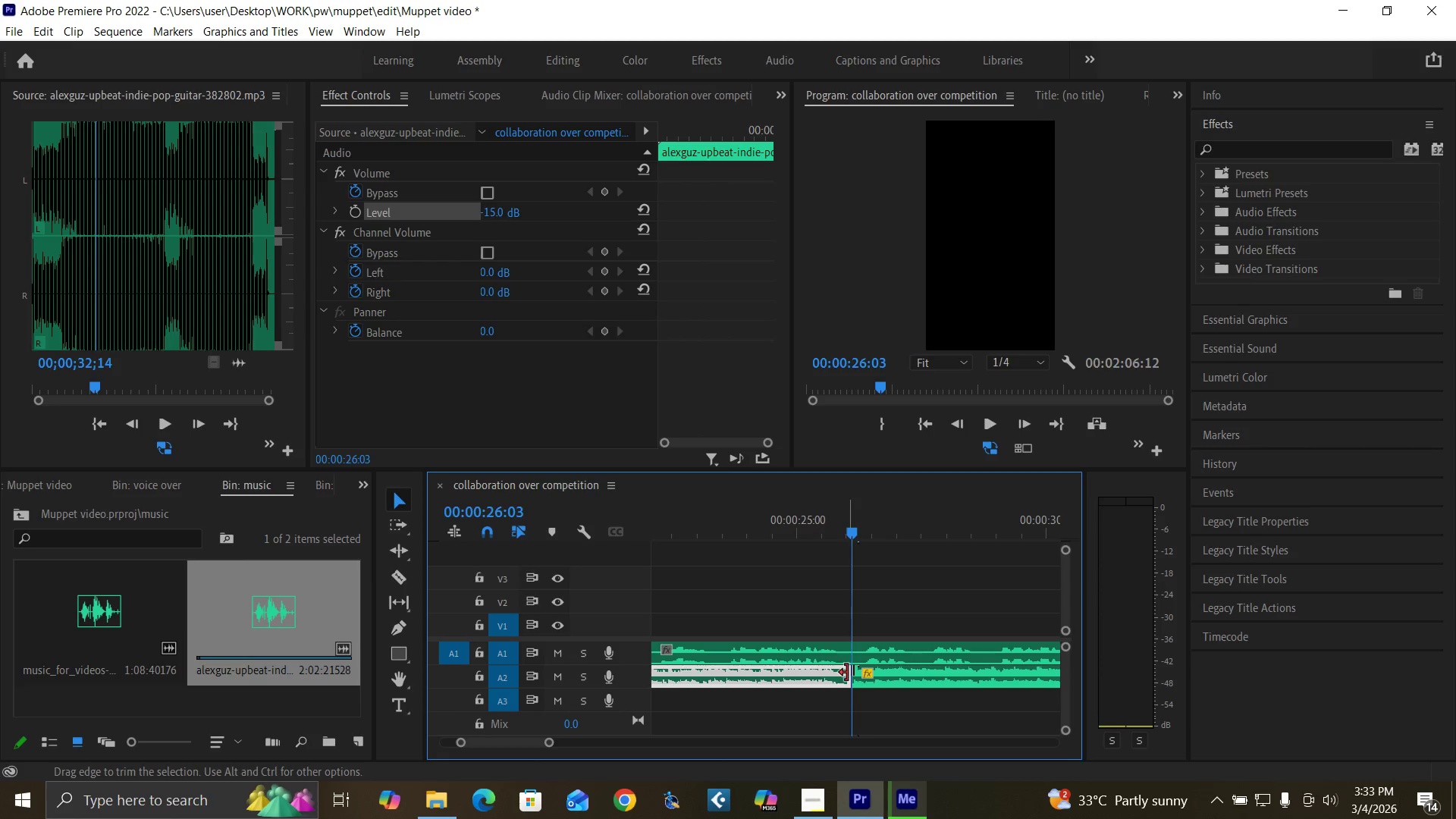 
key(Minus)
 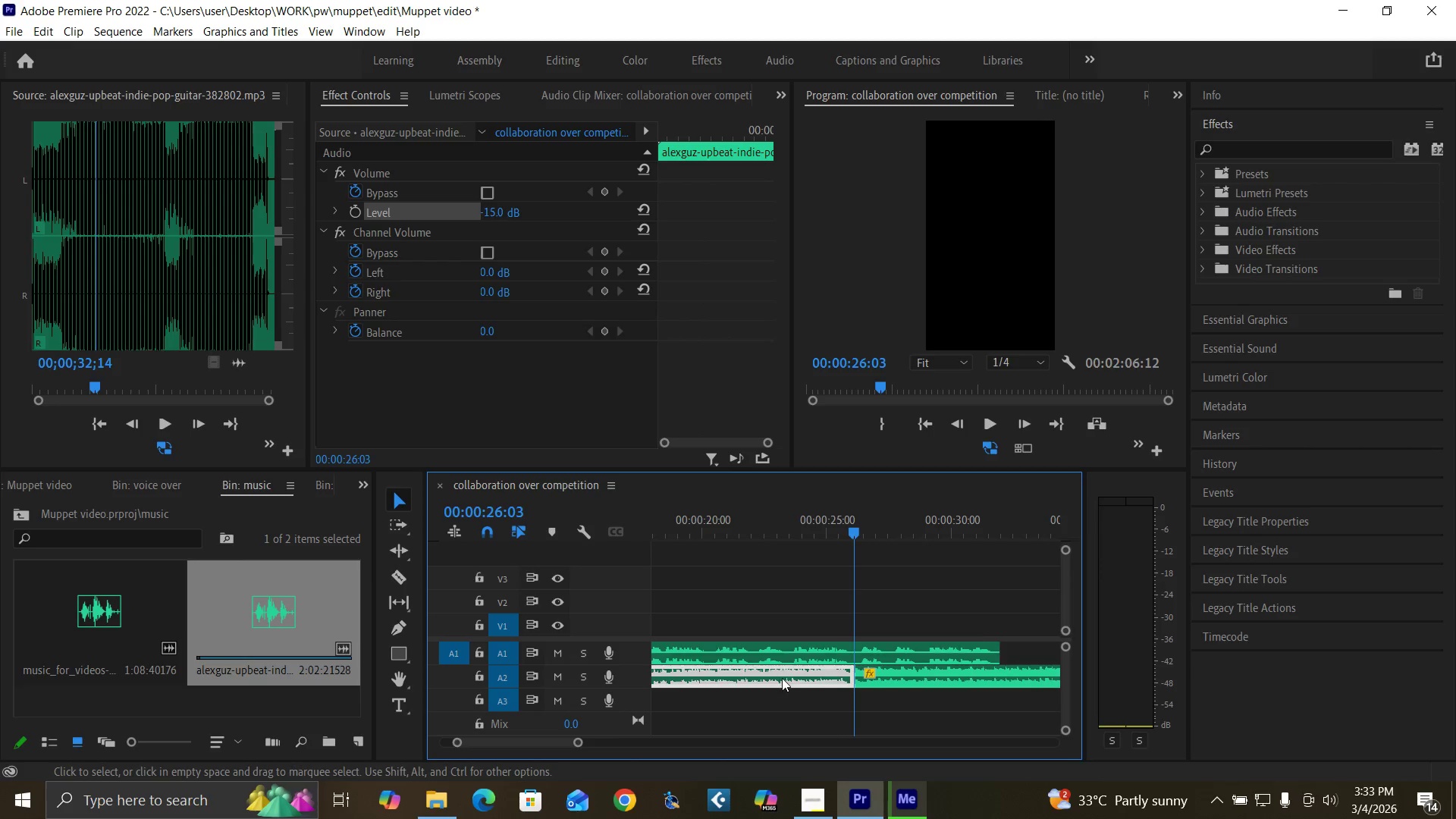 
key(Minus)
 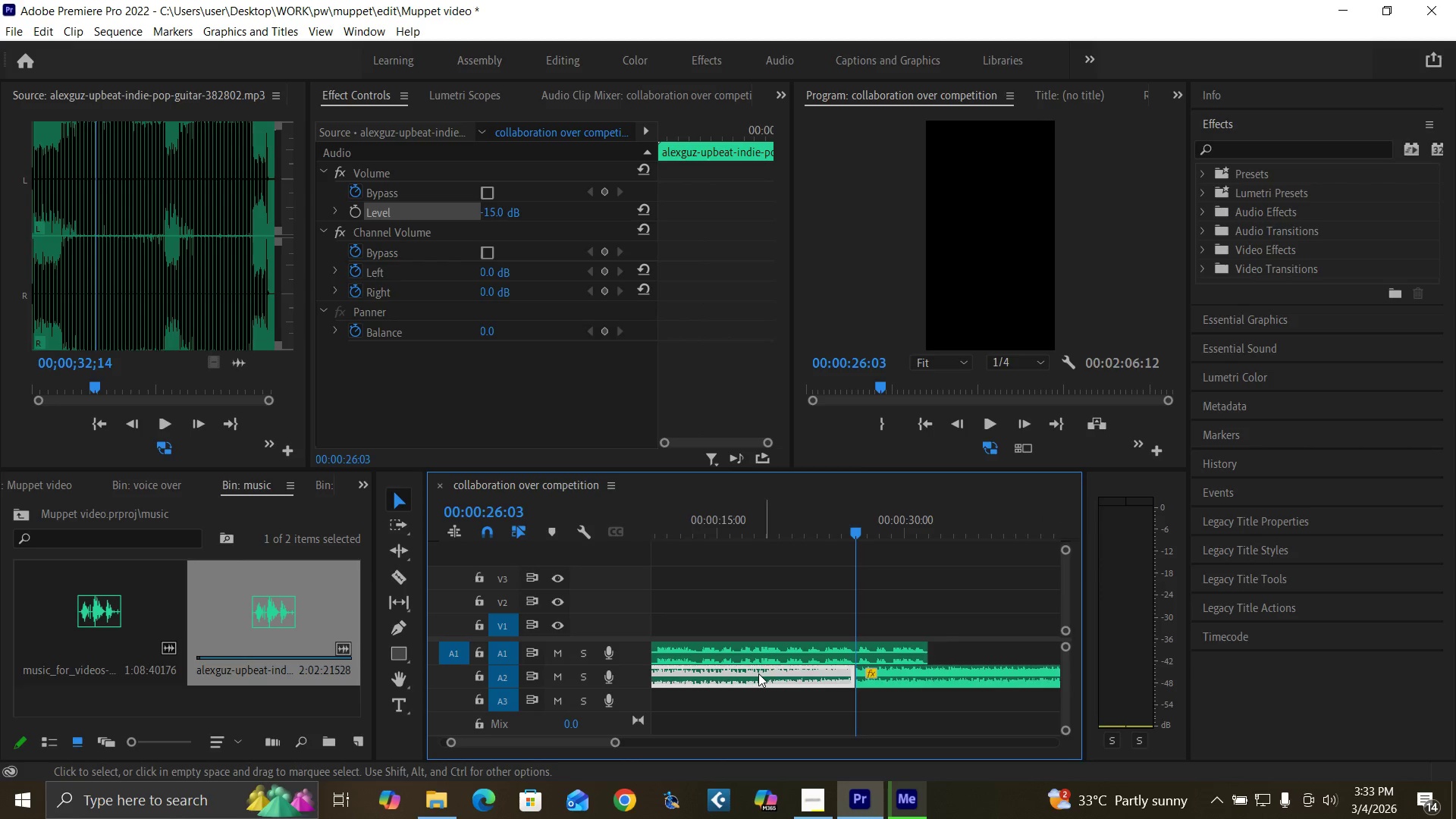 
key(Minus)
 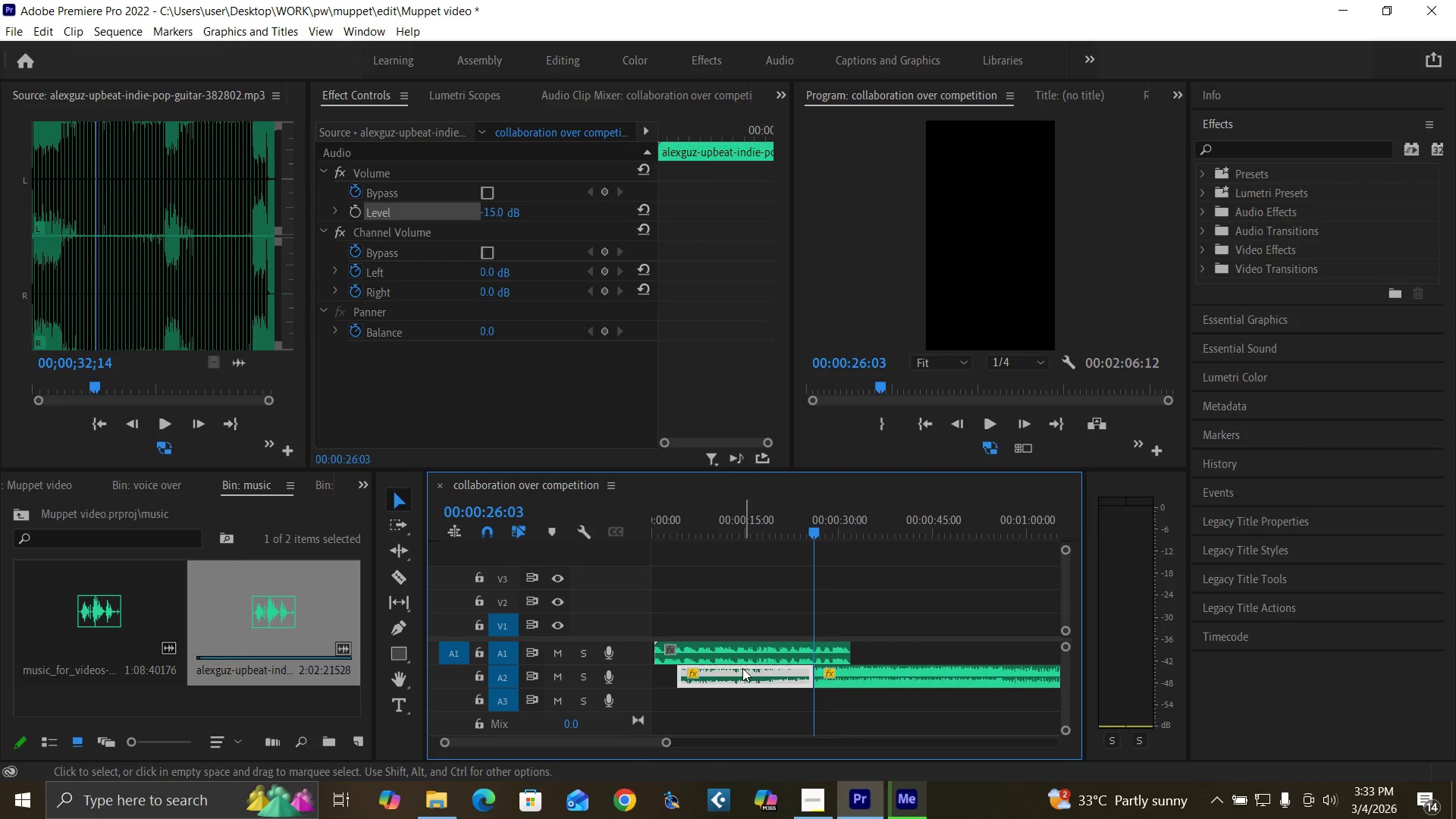 
key(Minus)
 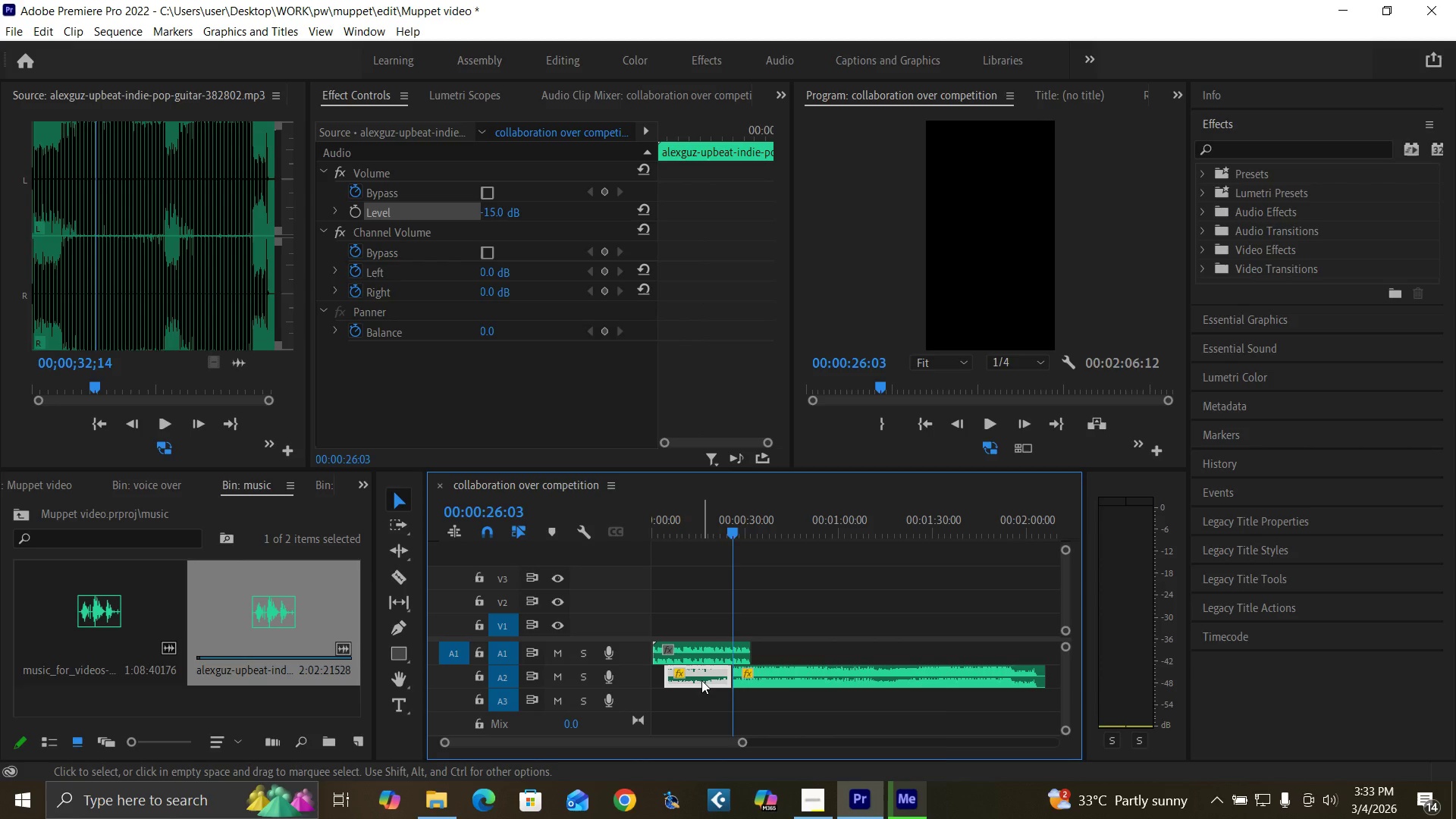 
hold_key(key=AltLeft, duration=1.36)
left_click_drag(start_coordinate=[701, 680], to_coordinate=[703, 698])
 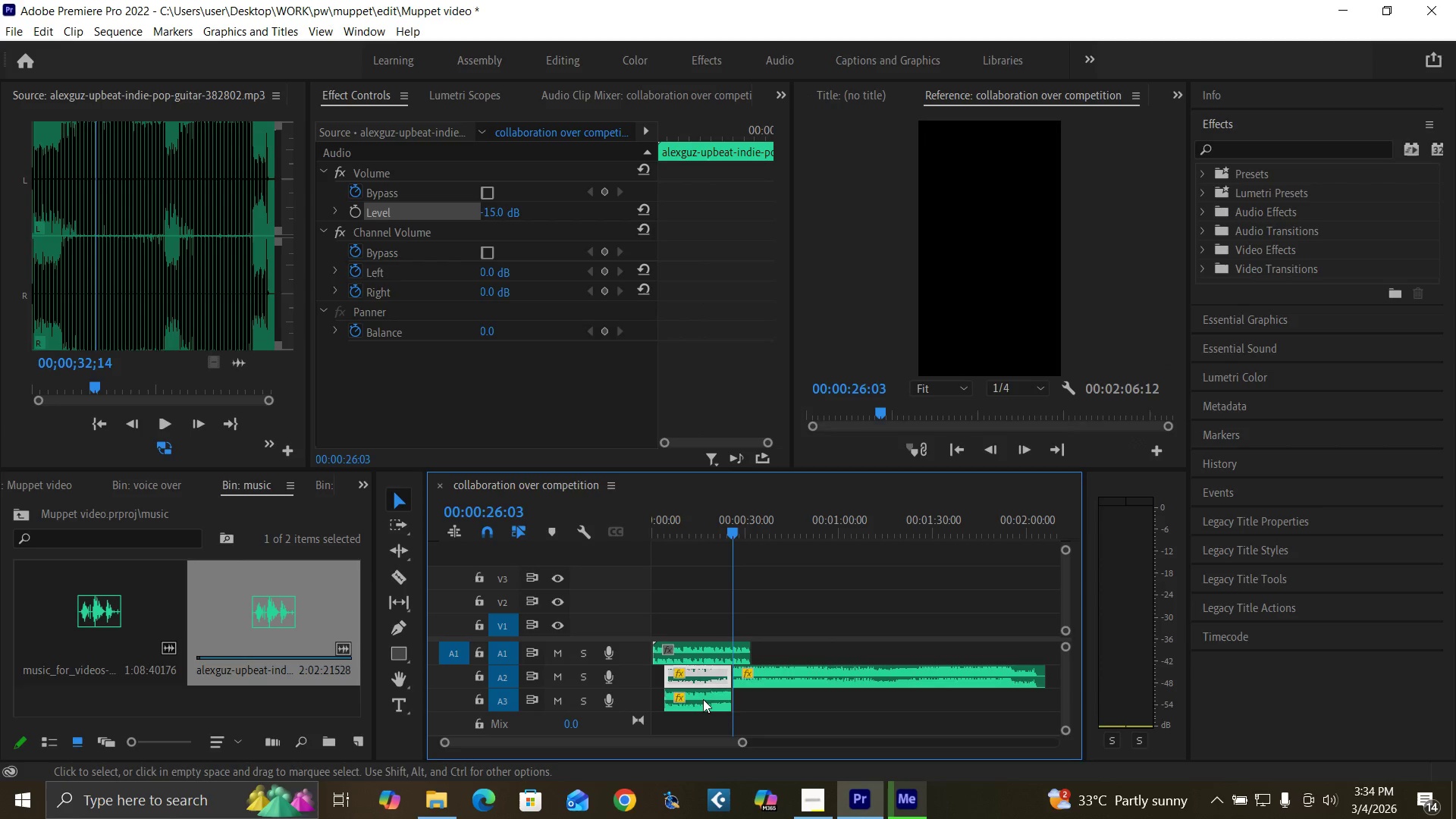 
left_click([703, 699])
 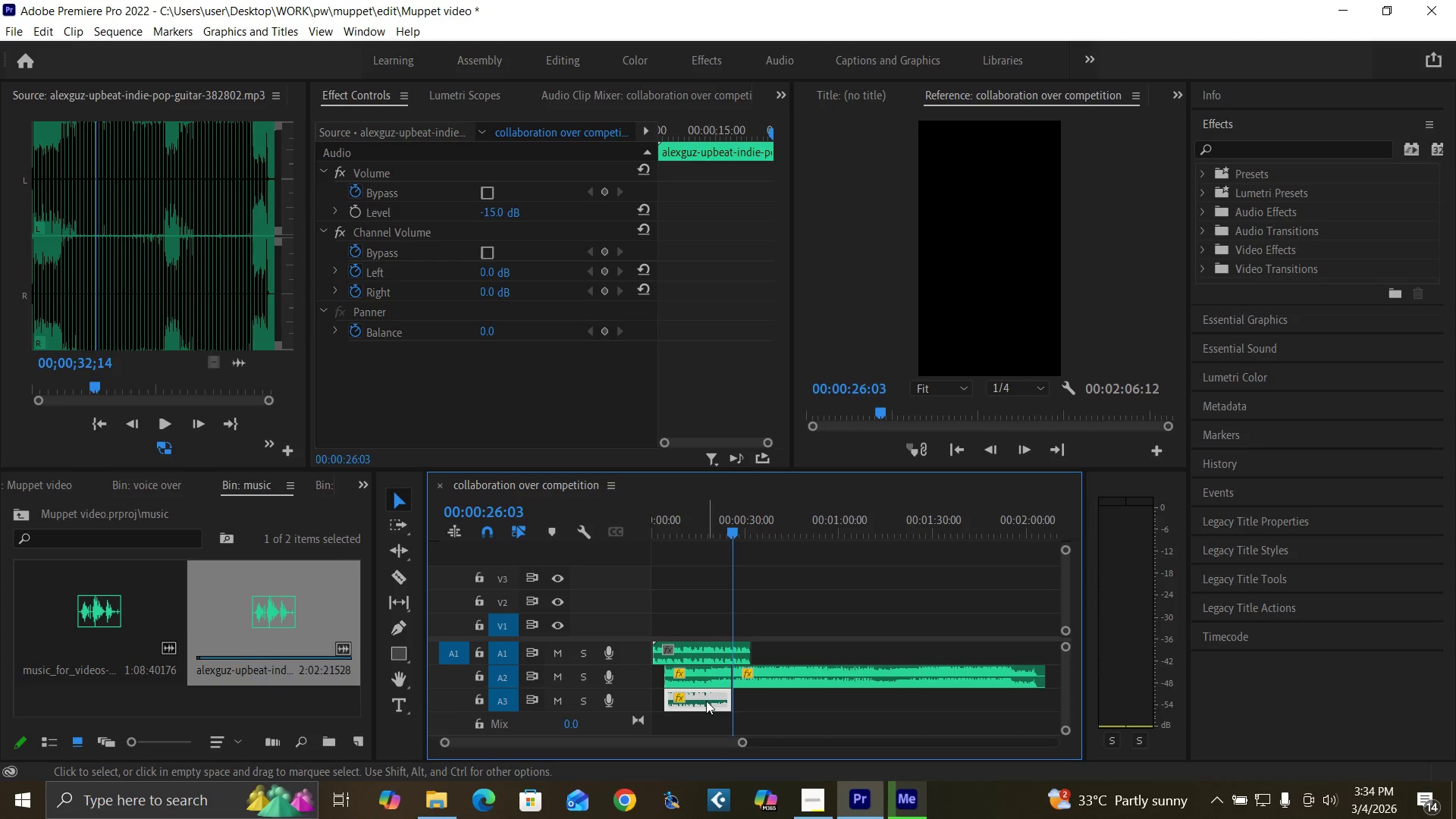 
left_click_drag(start_coordinate=[706, 701], to_coordinate=[673, 700])
 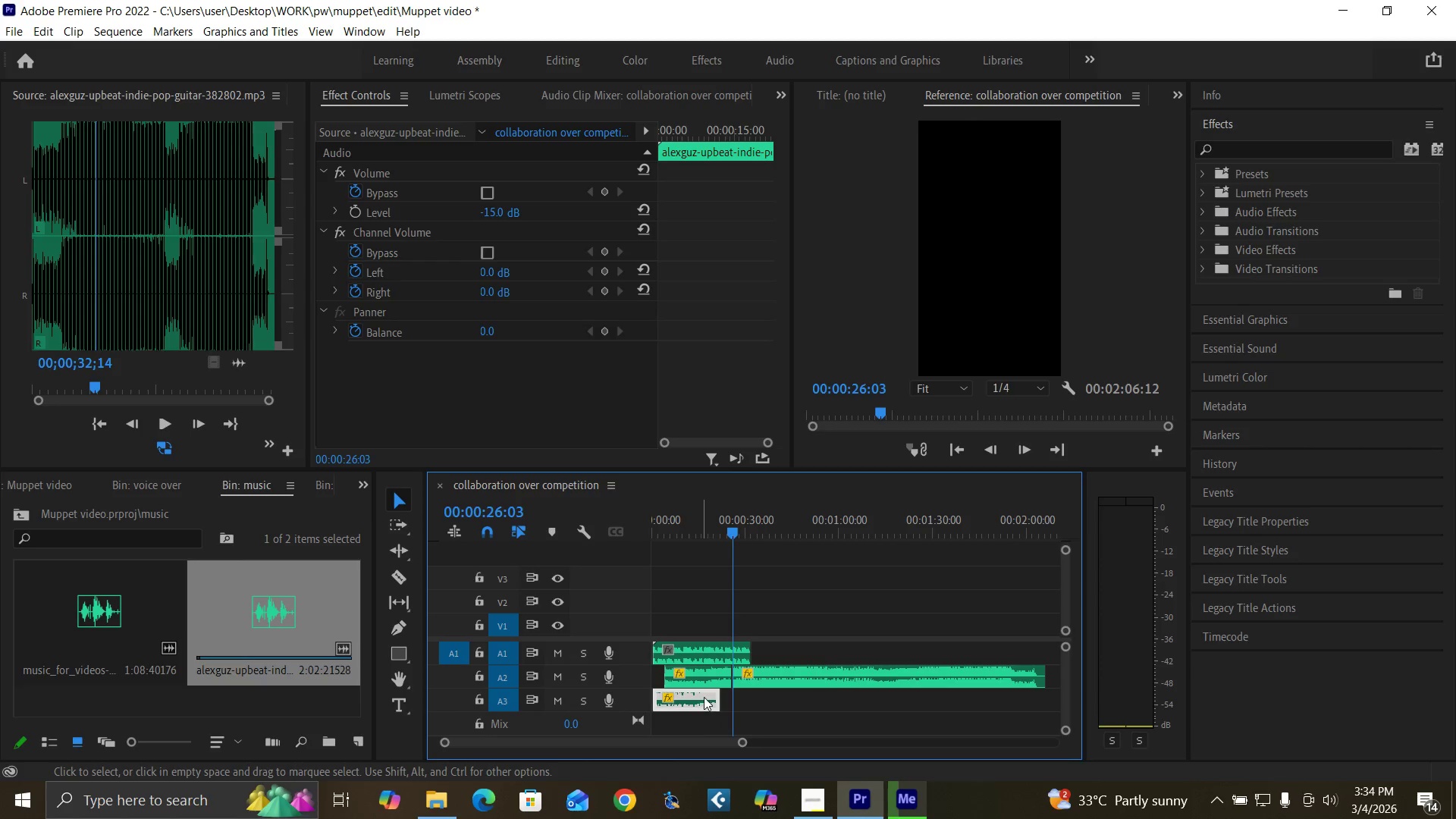 
wait(6.48)
 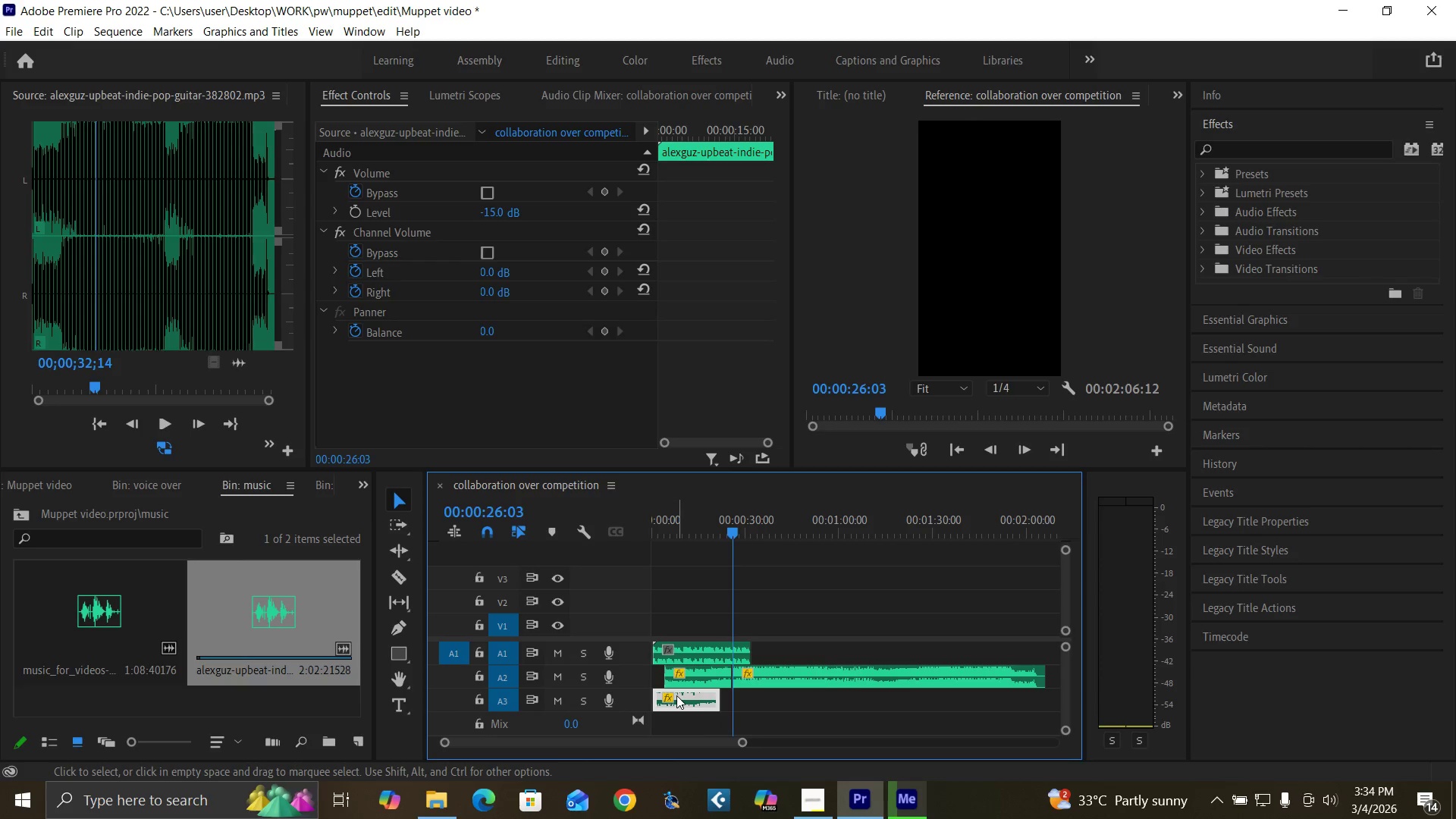 
left_click([1276, 350])
 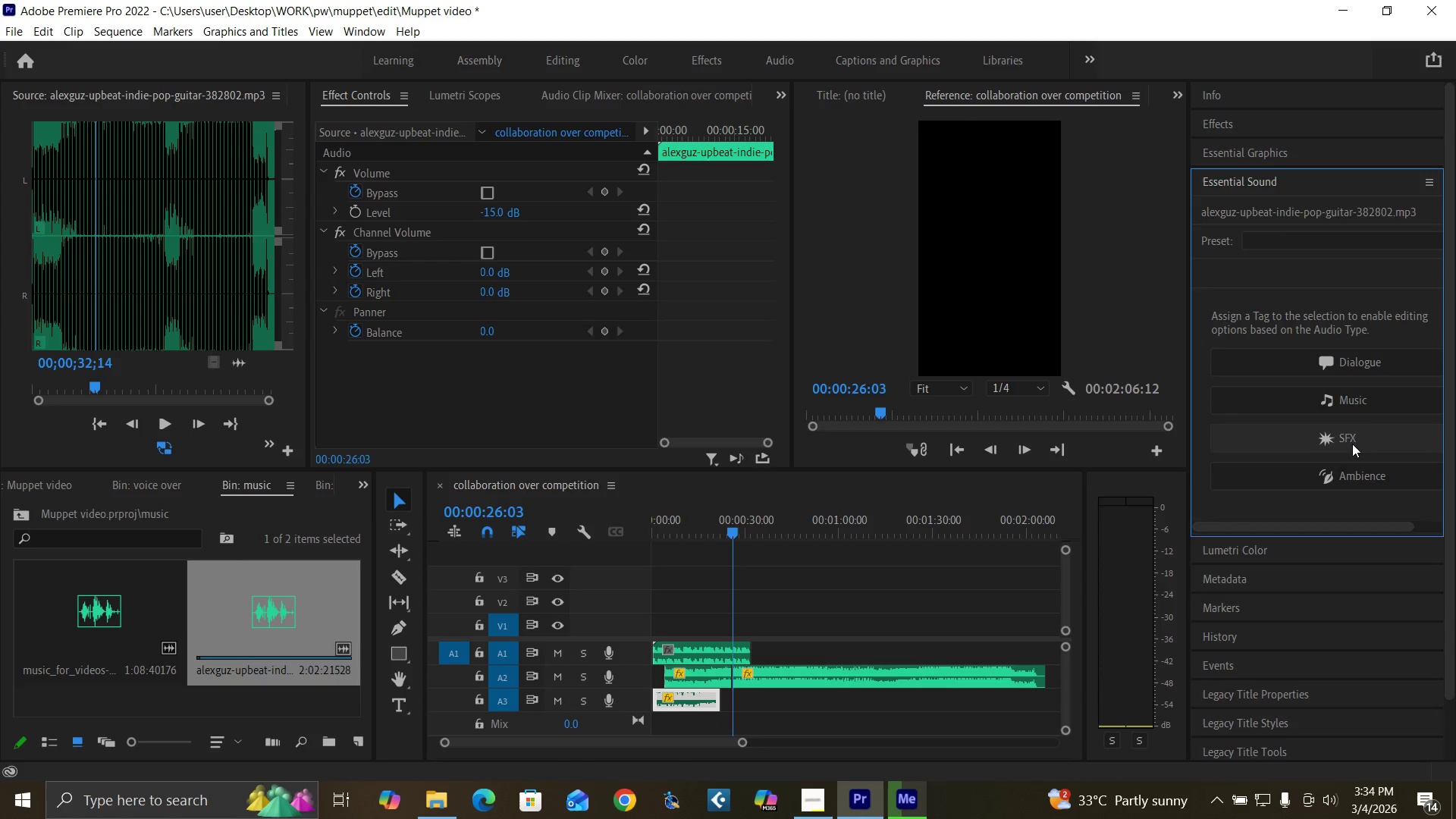 
left_click([1358, 397])
 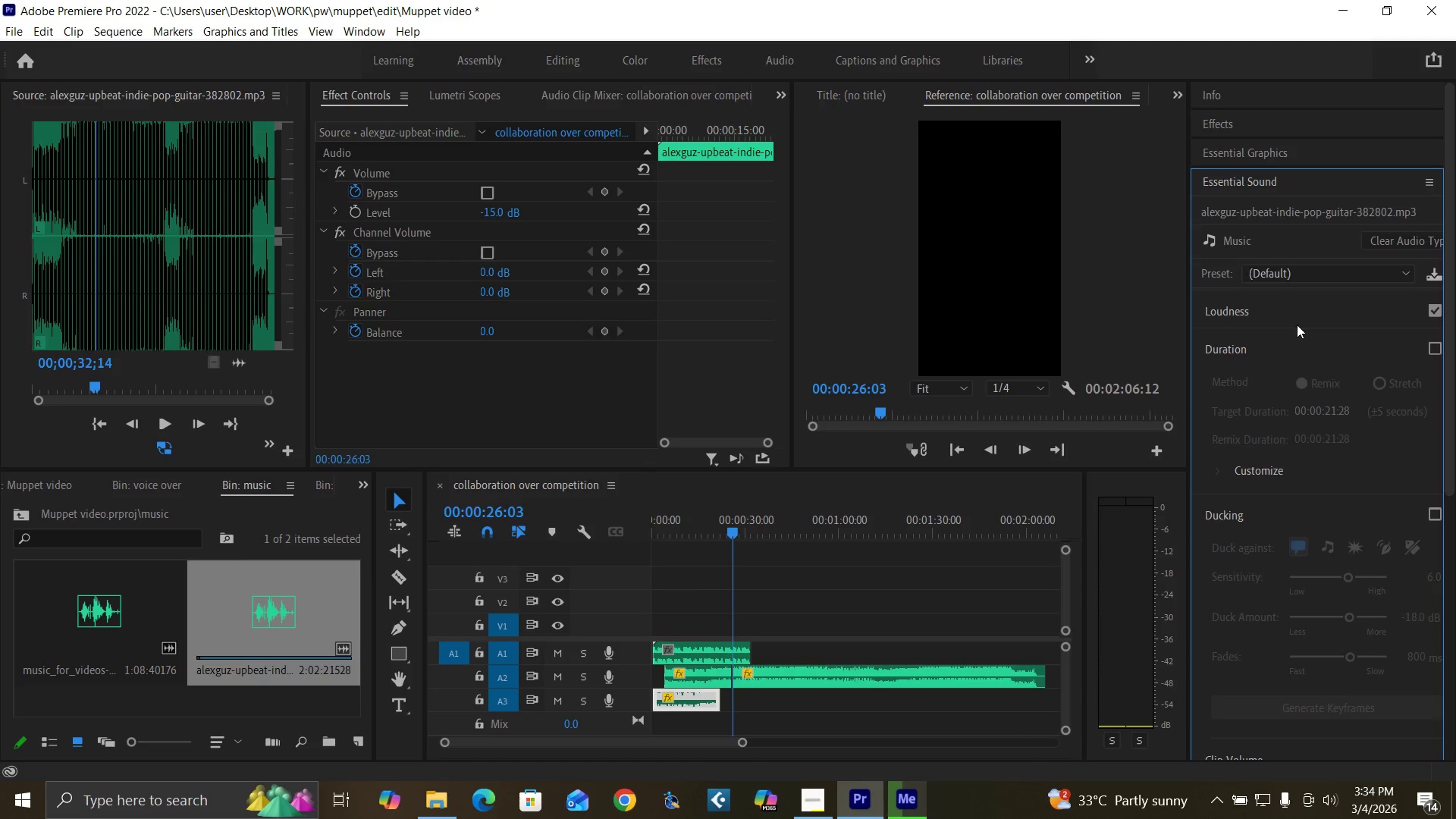 
left_click([1439, 347])
 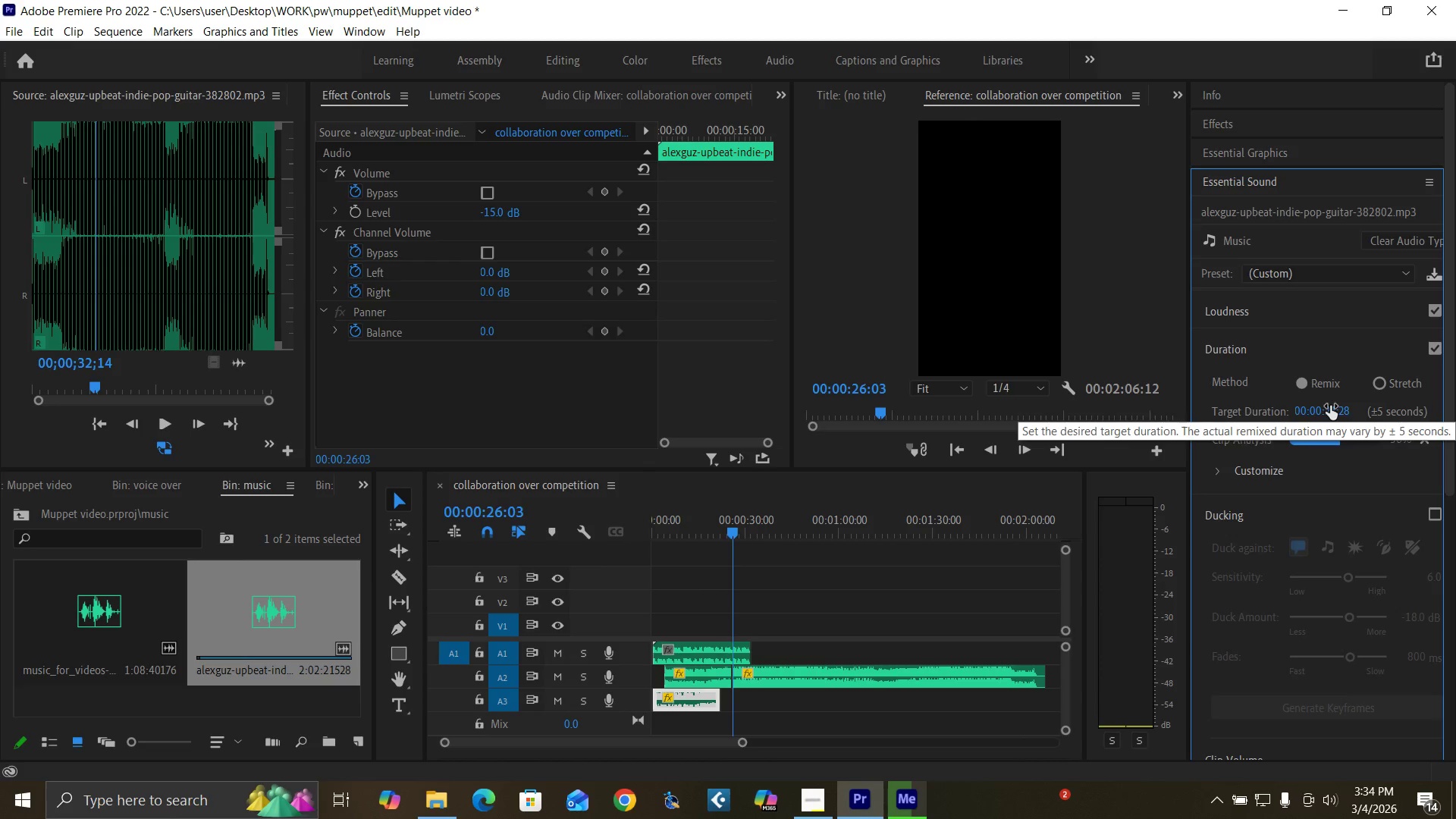 
wait(17.58)
 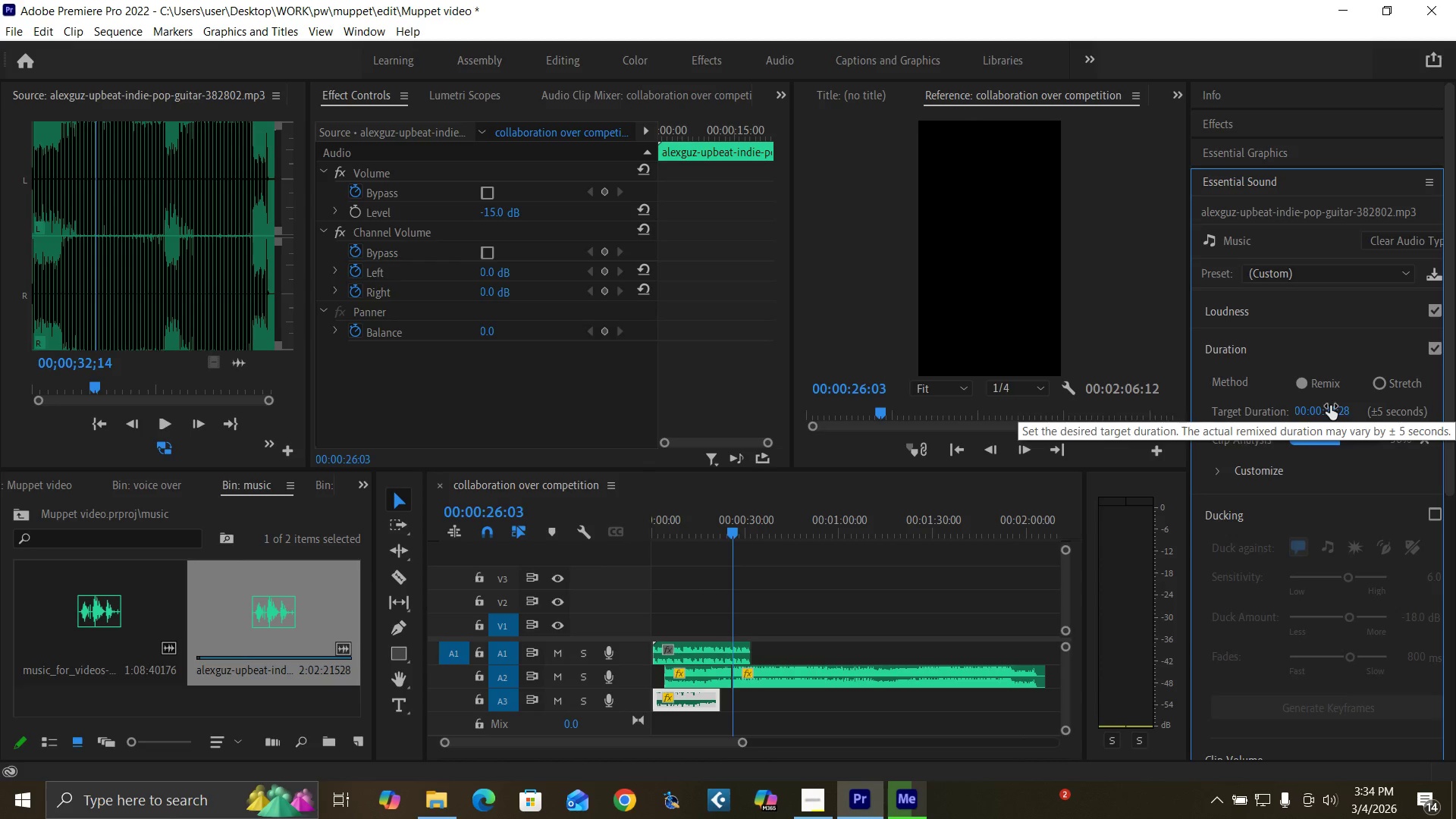 
double_click([1329, 438])
 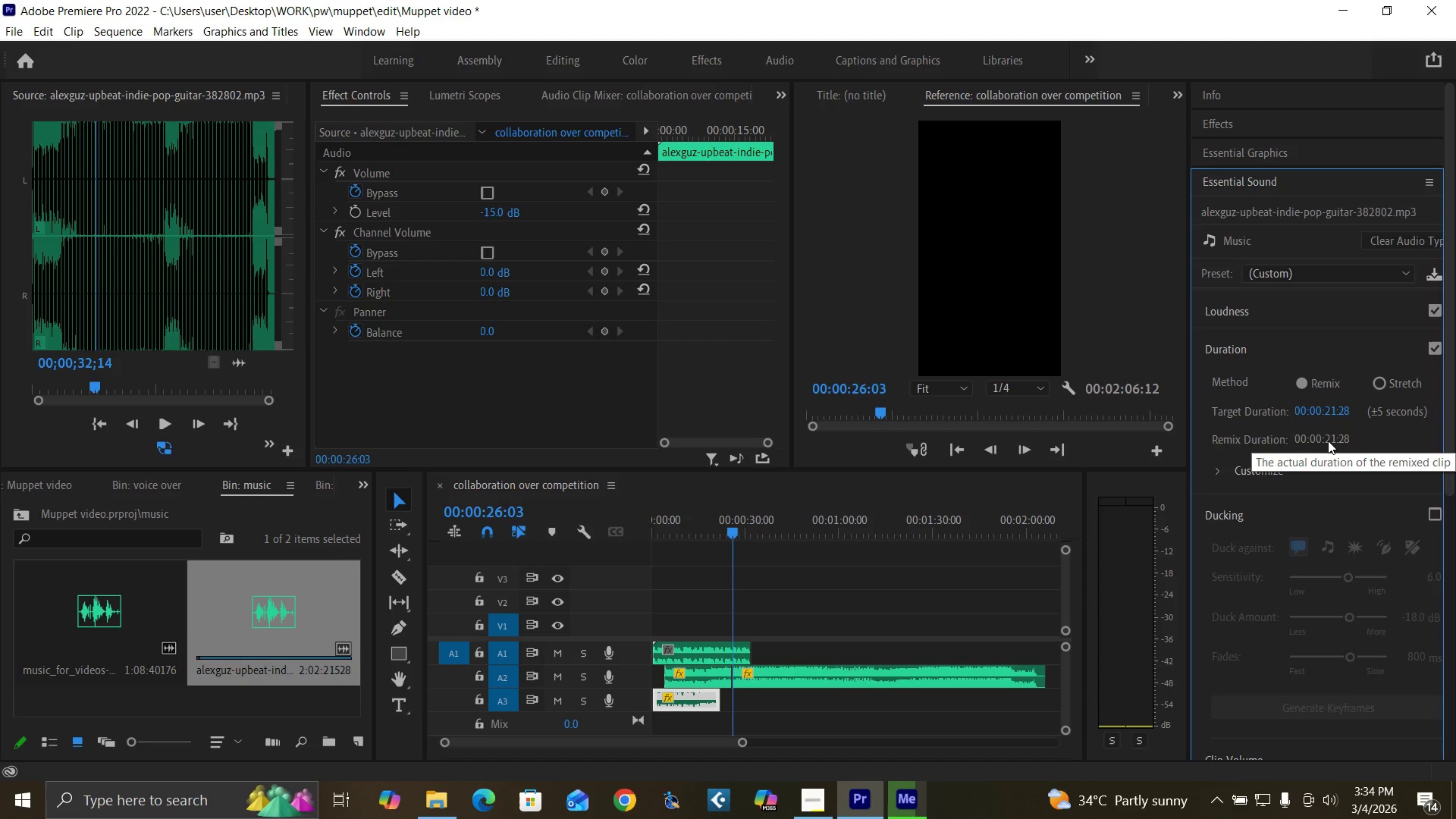 
left_click([1328, 436])
 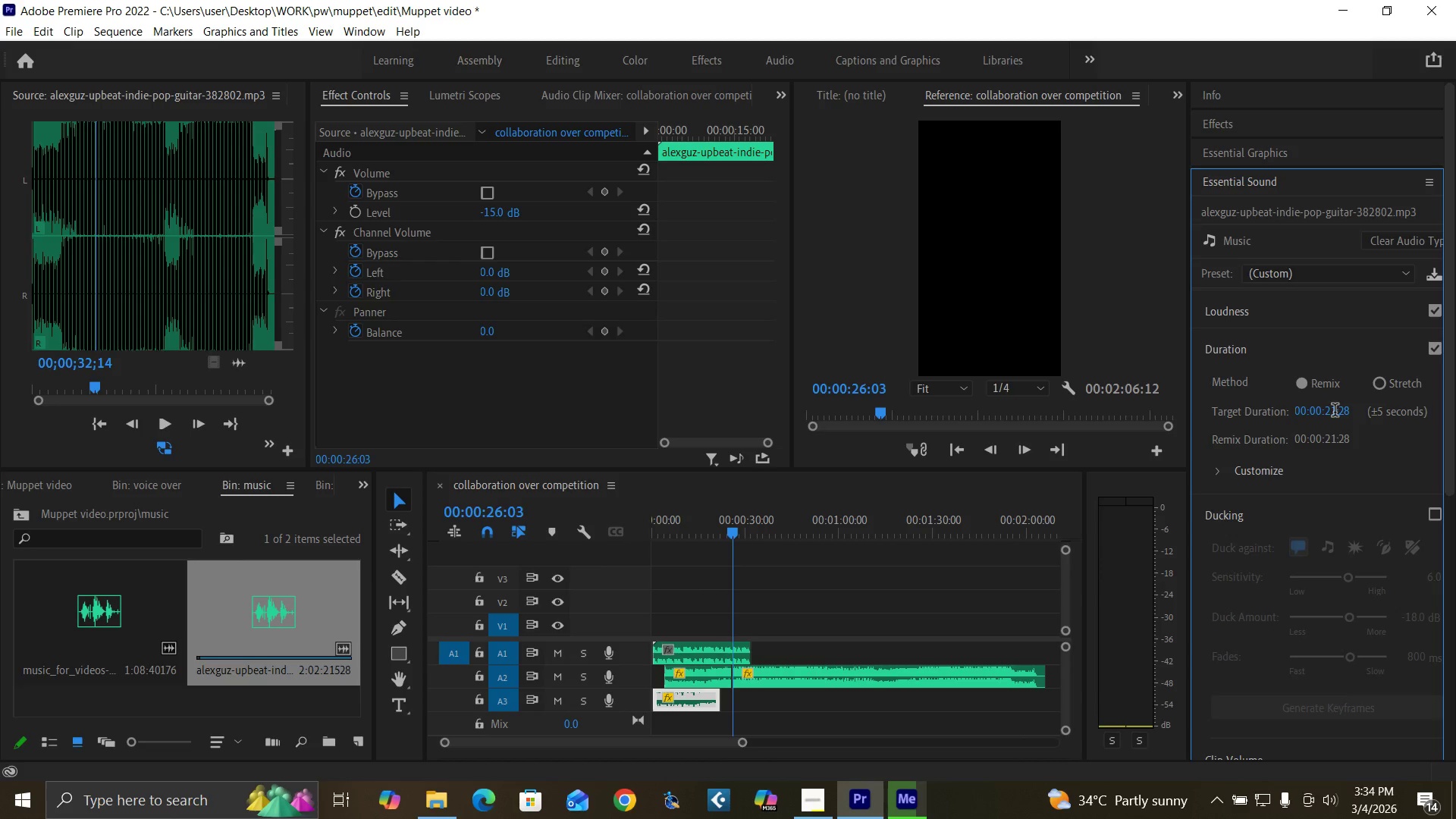 
double_click([1335, 412])
 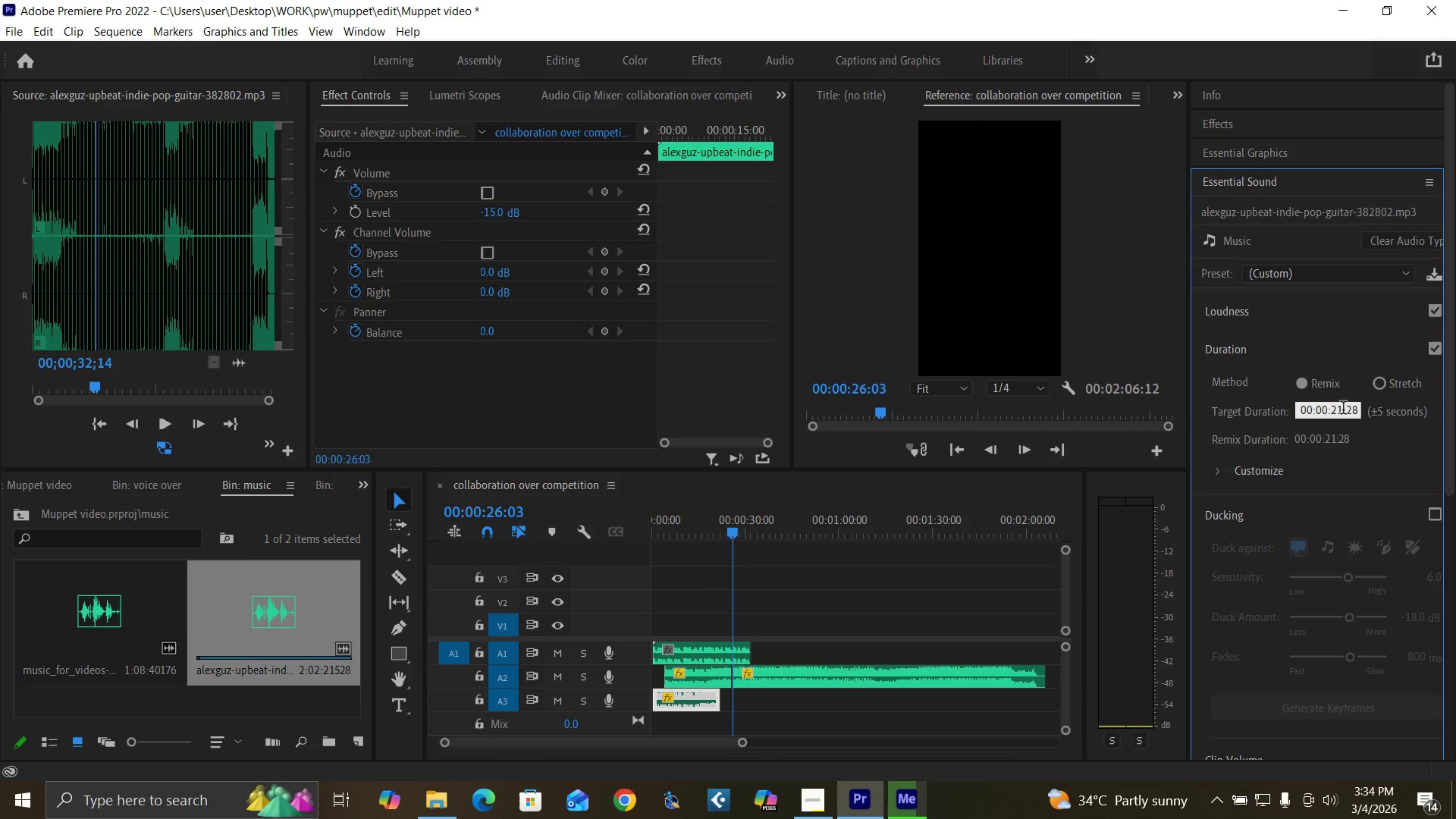 
left_click([1343, 410])
 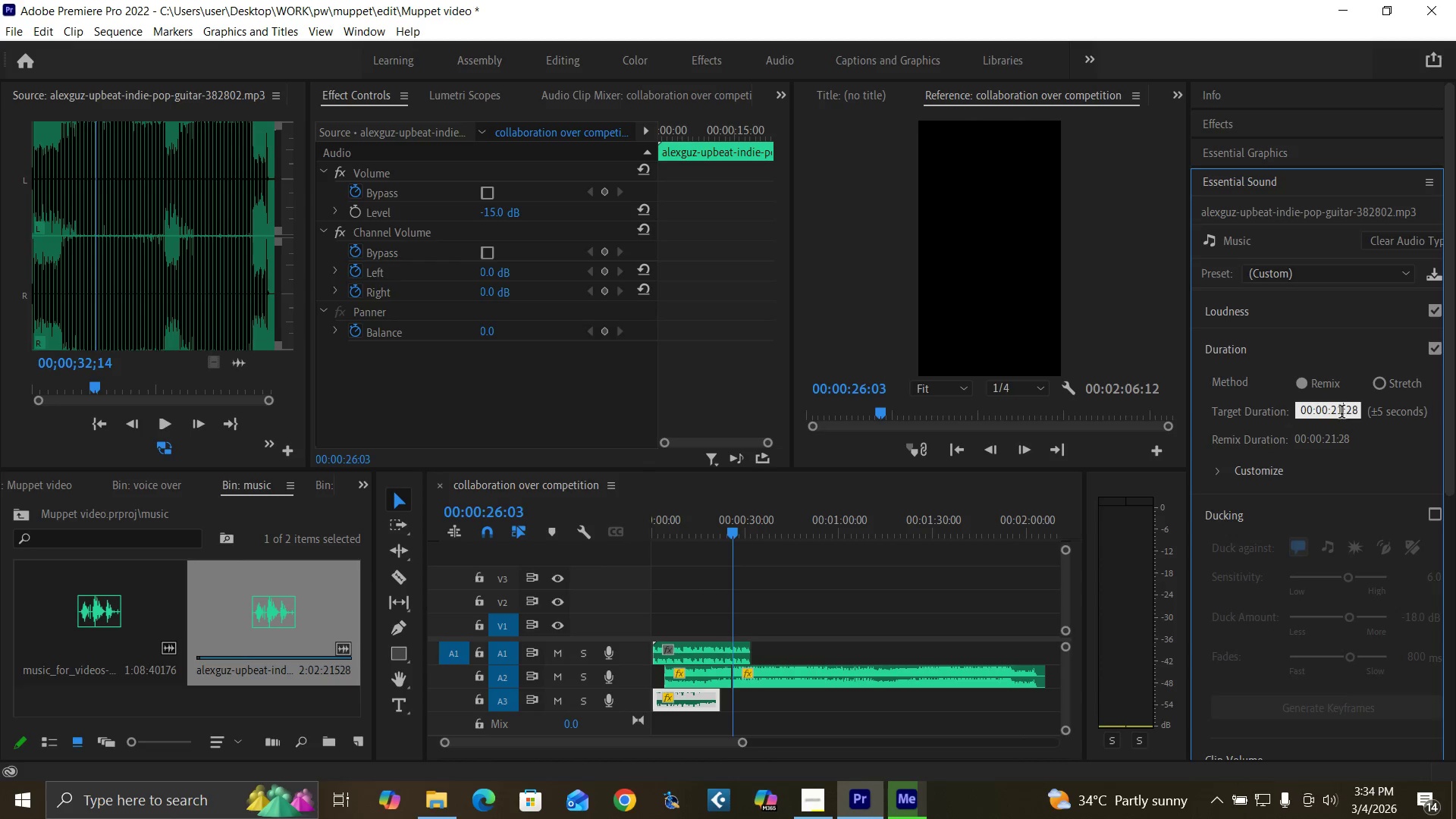 
key(Backspace)
 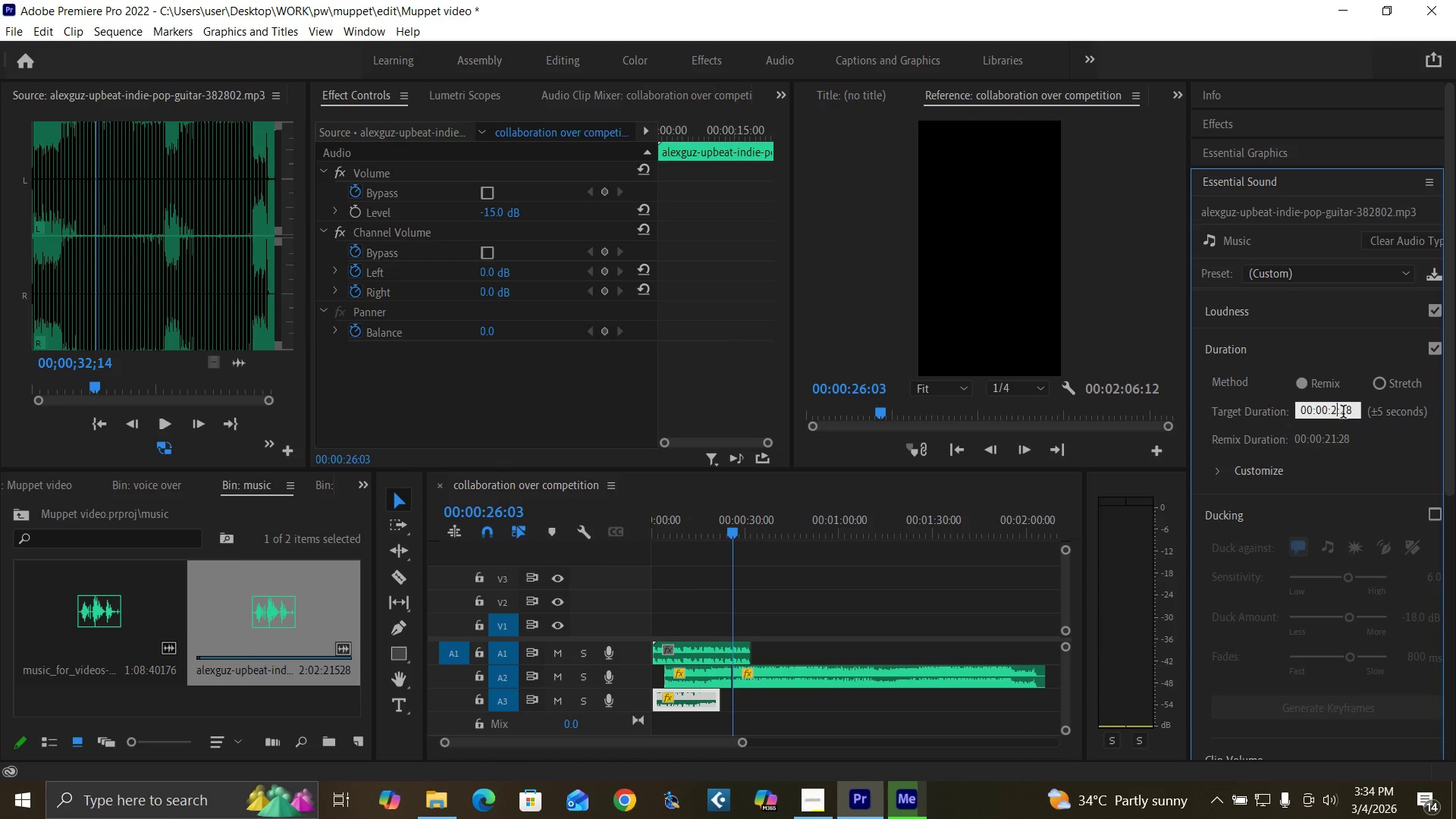 
key(6)
 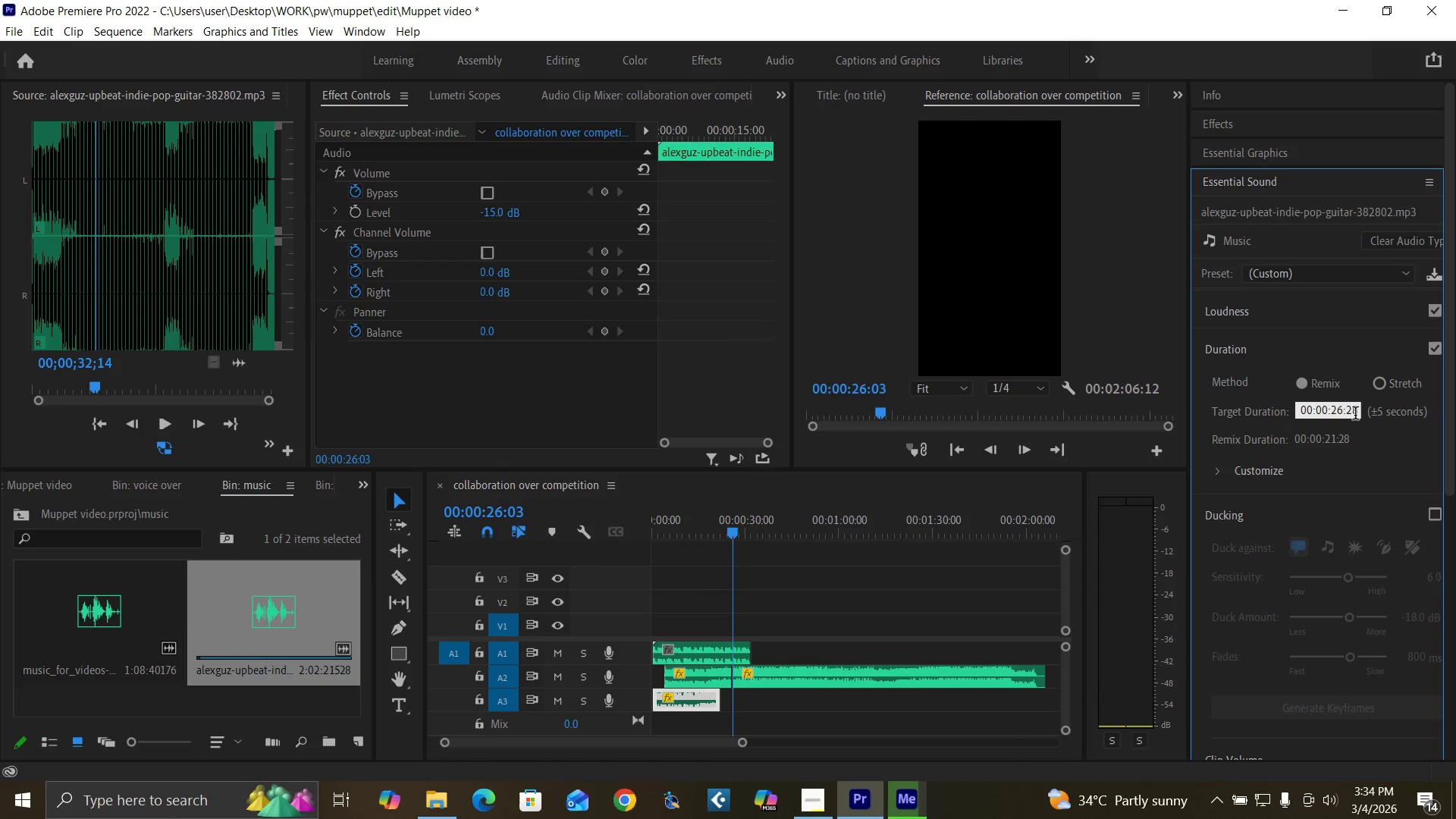 
left_click([1357, 413])
 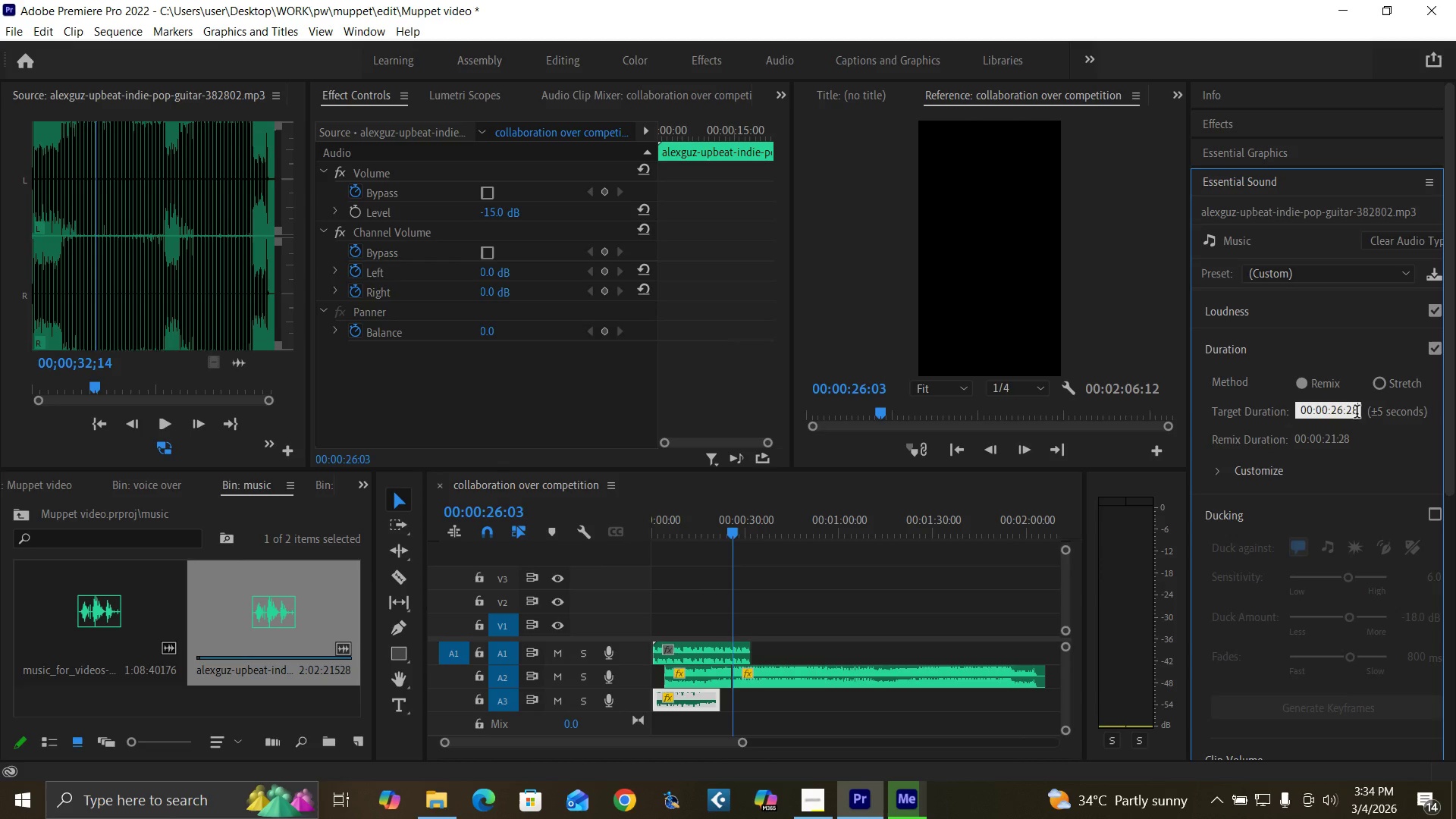 
key(Backspace)
key(Backspace)
type(03)
 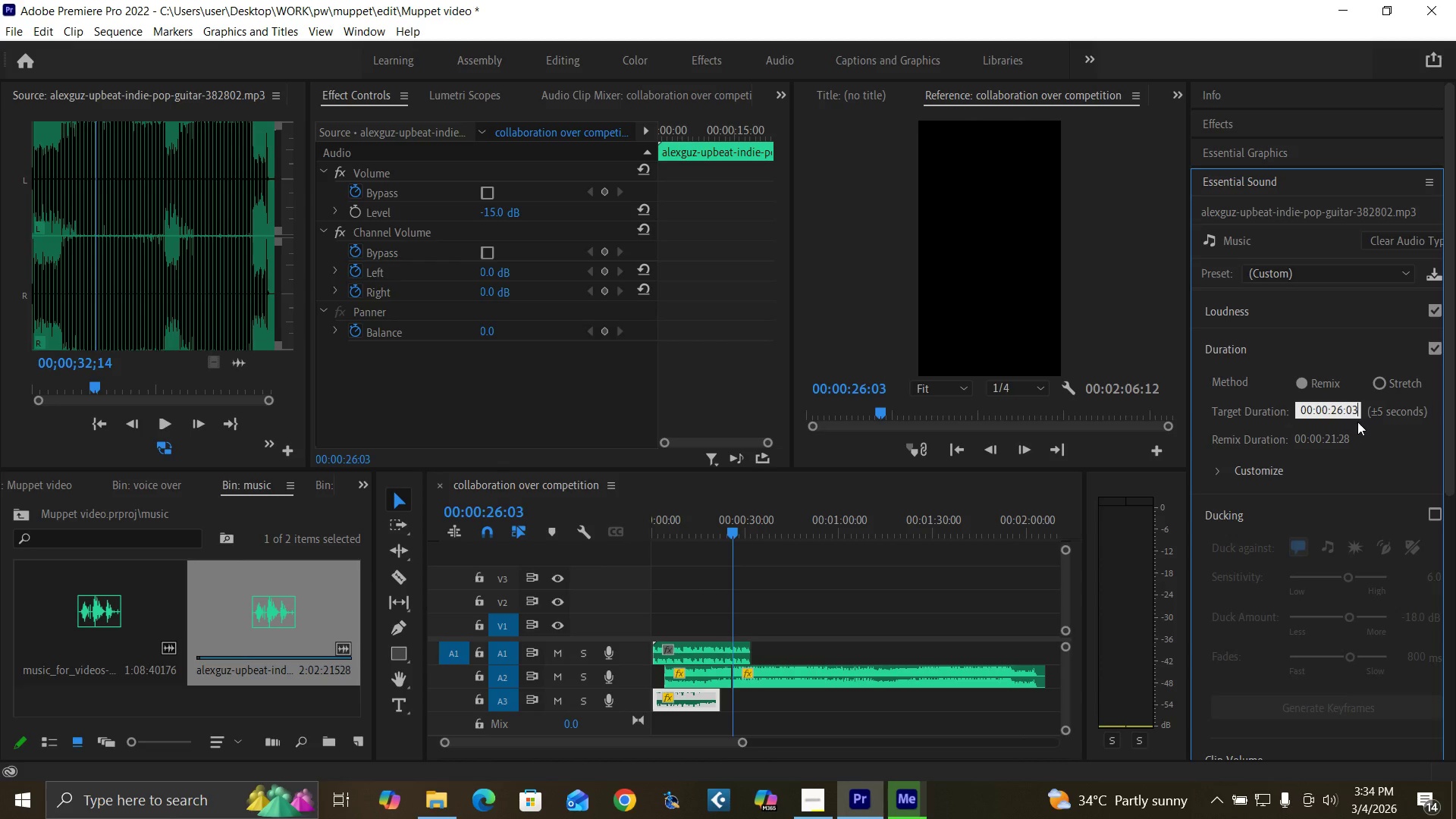 
key(Enter)
 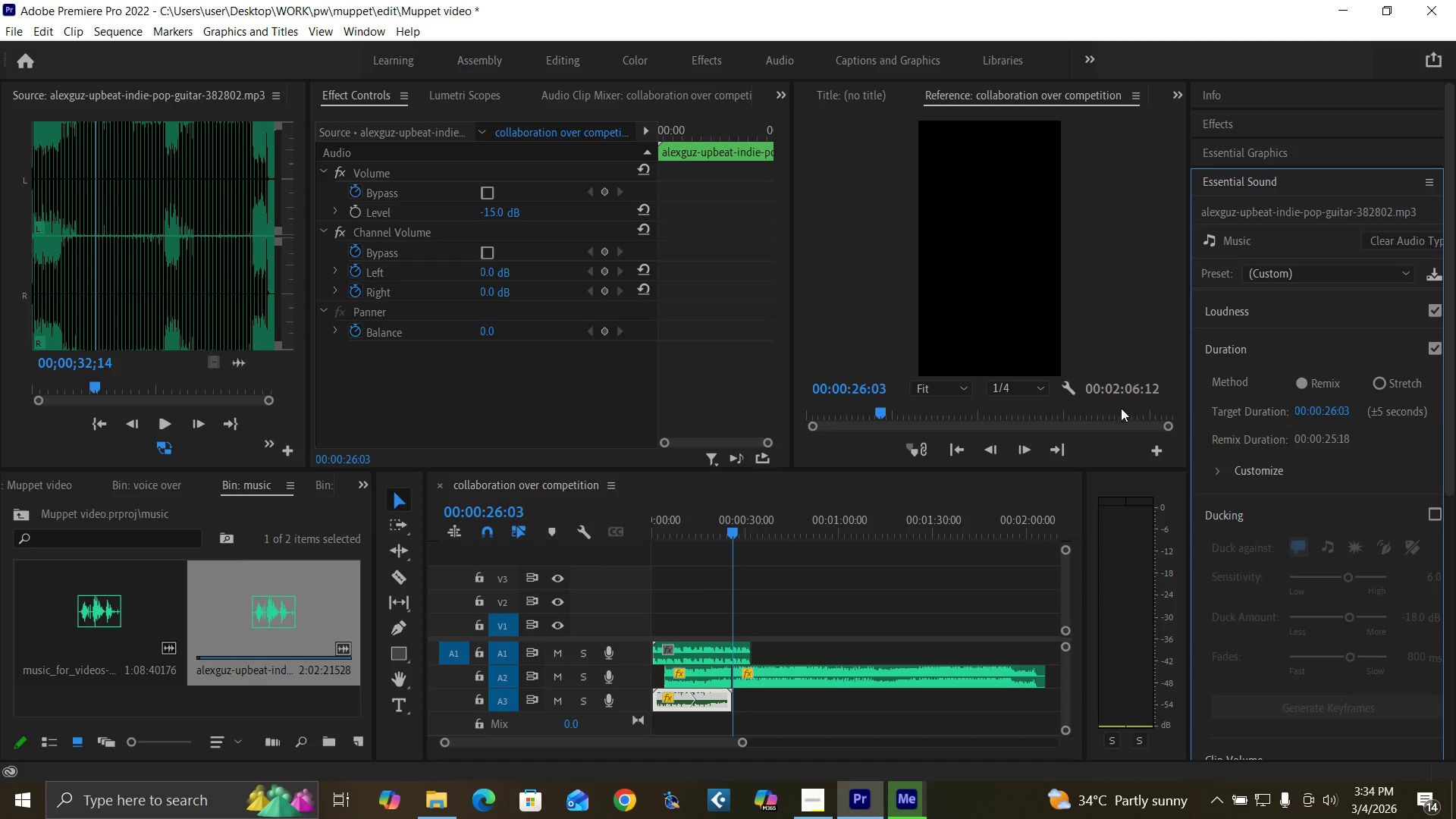 
left_click([701, 679])
 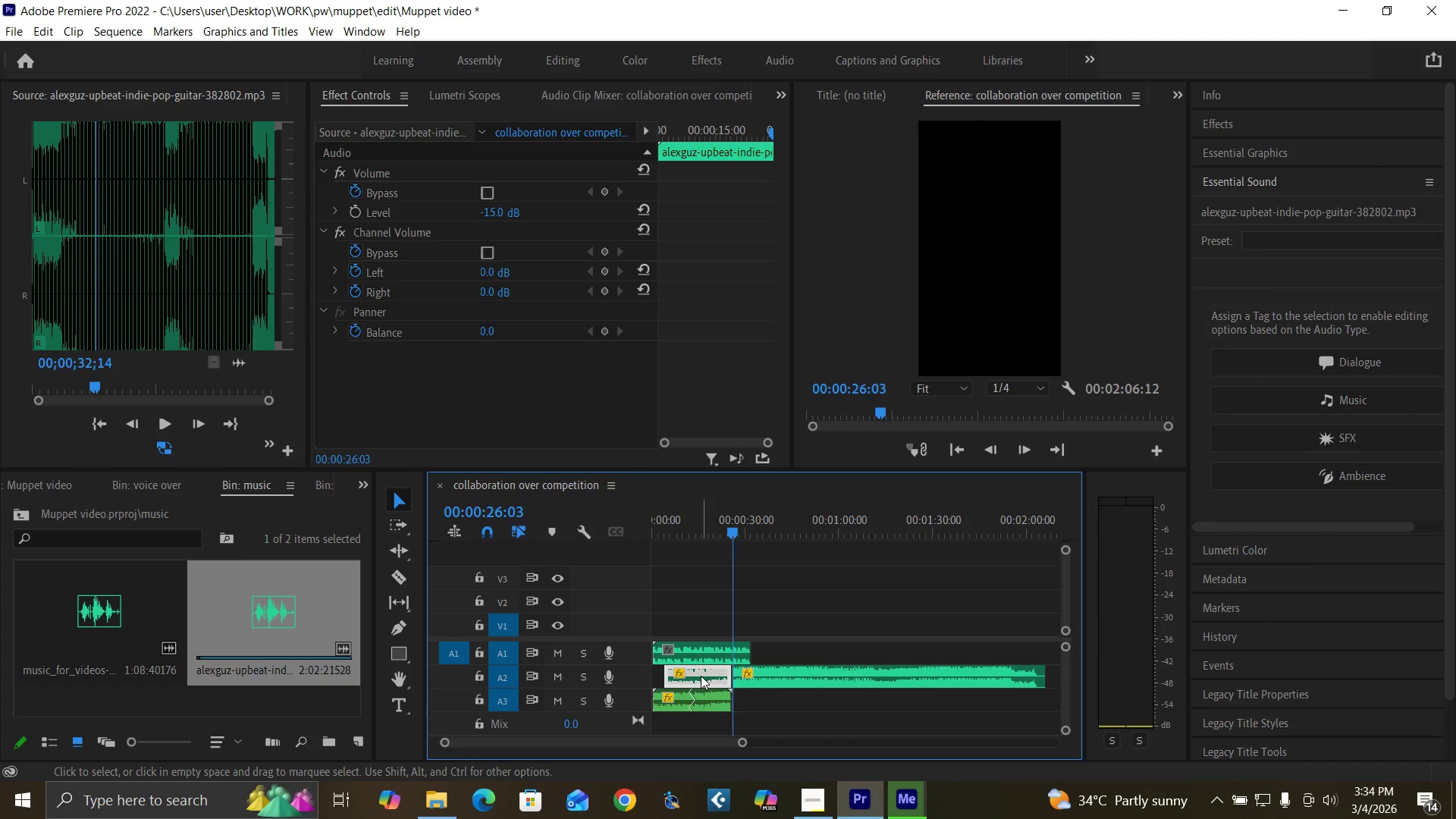 
right_click([701, 676])
 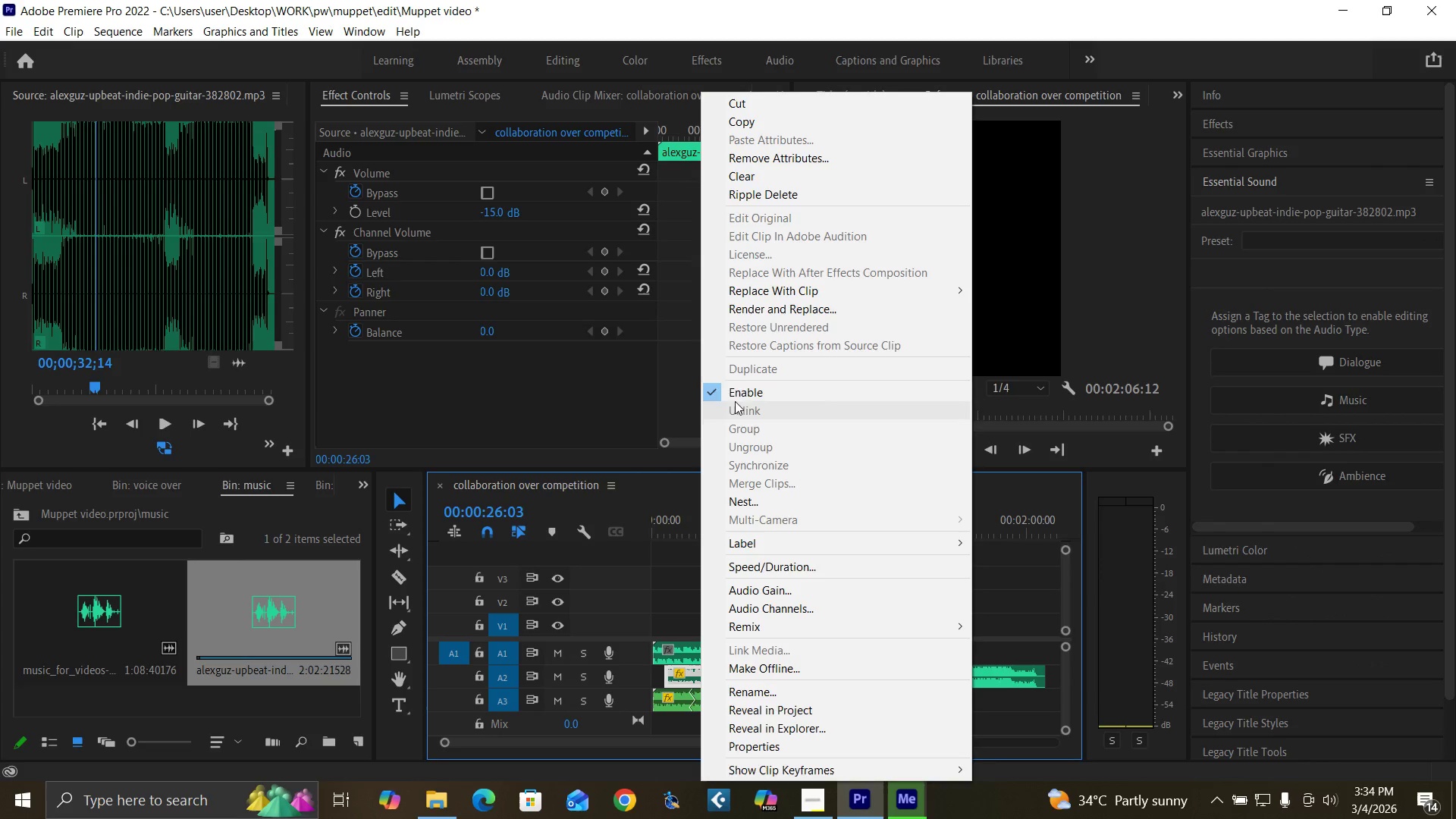 
left_click([739, 388])
 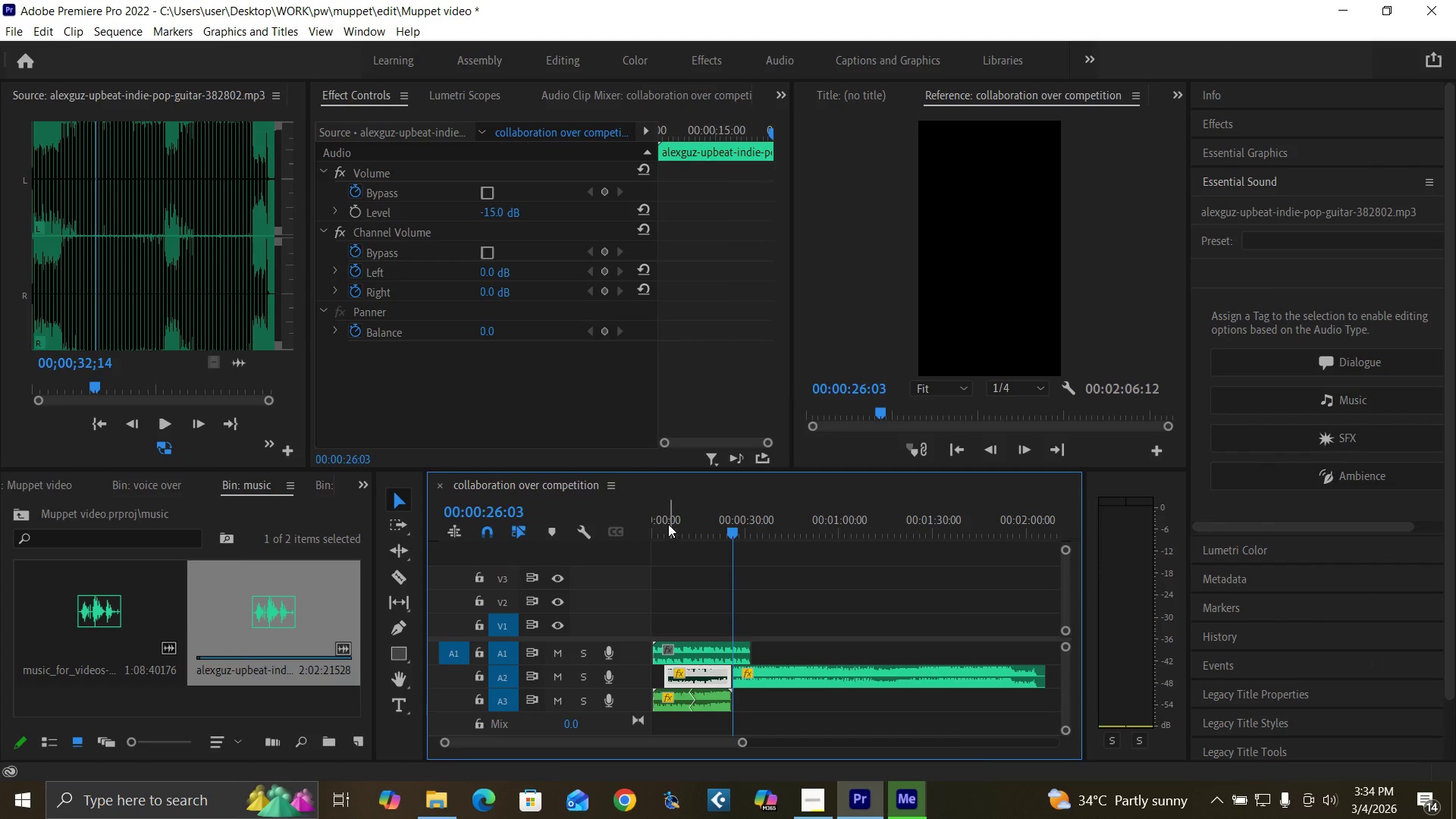 
left_click_drag(start_coordinate=[666, 522], to_coordinate=[592, 582])
 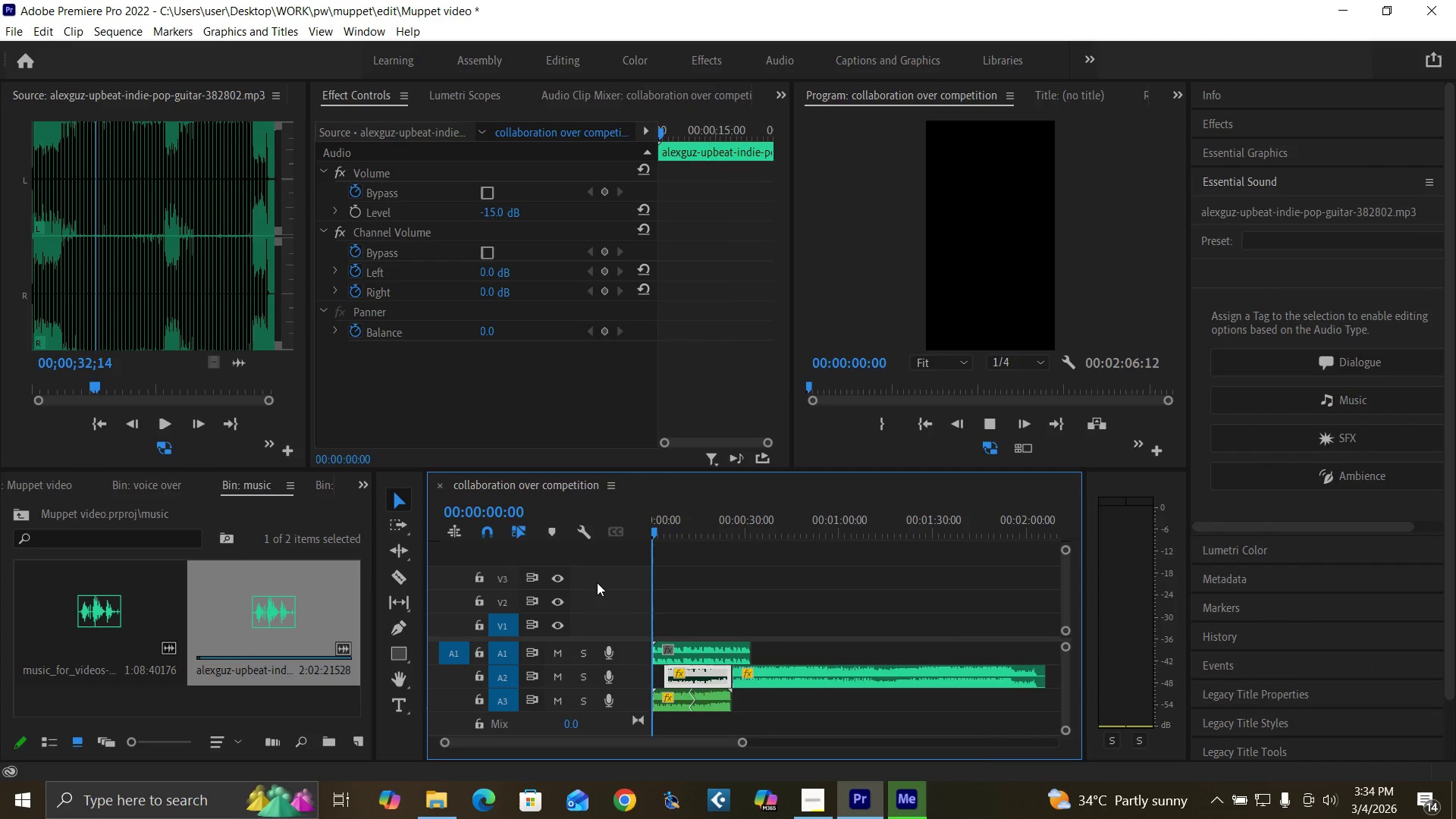 
key(Space)
 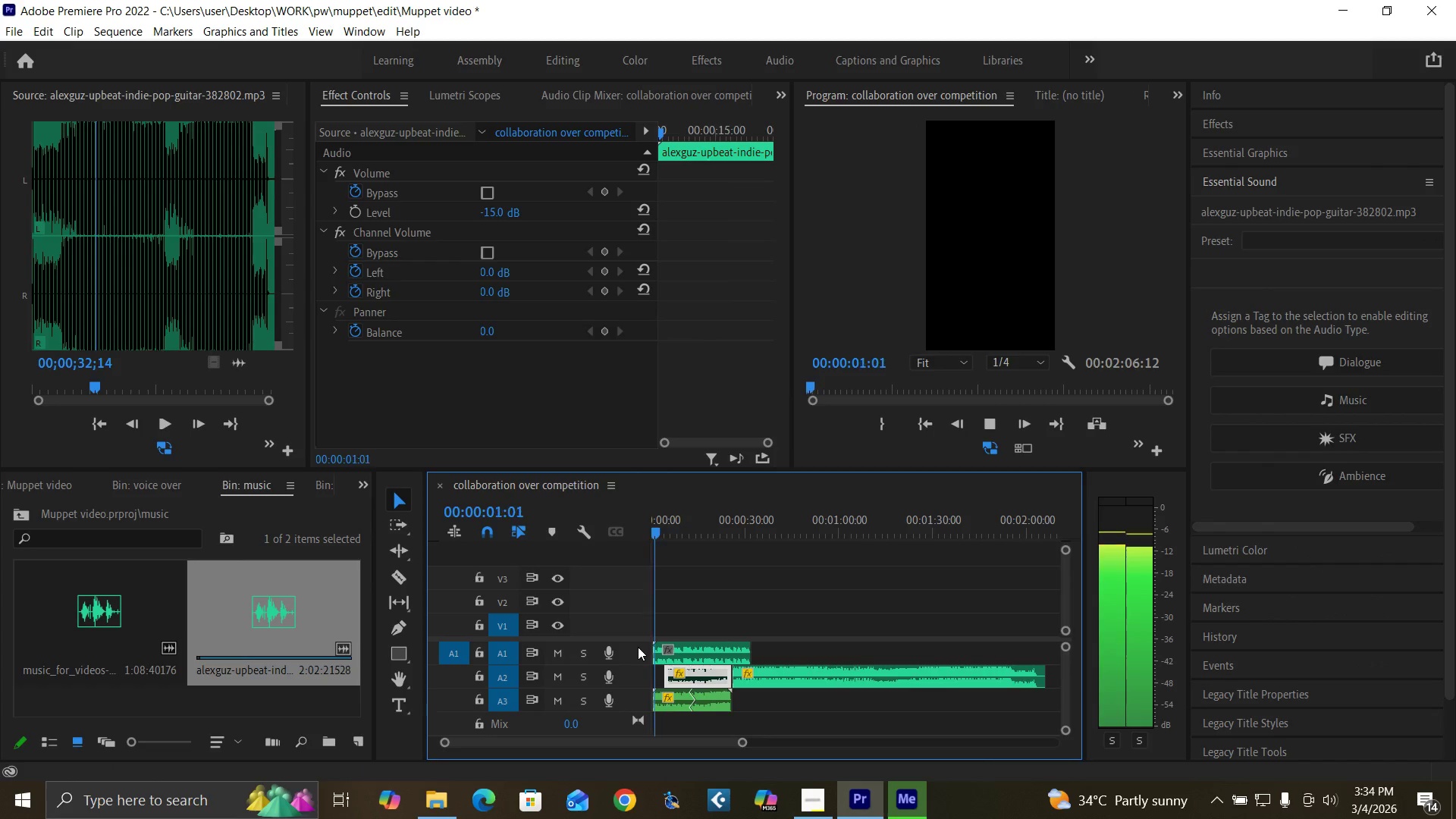 
key(Equal)
 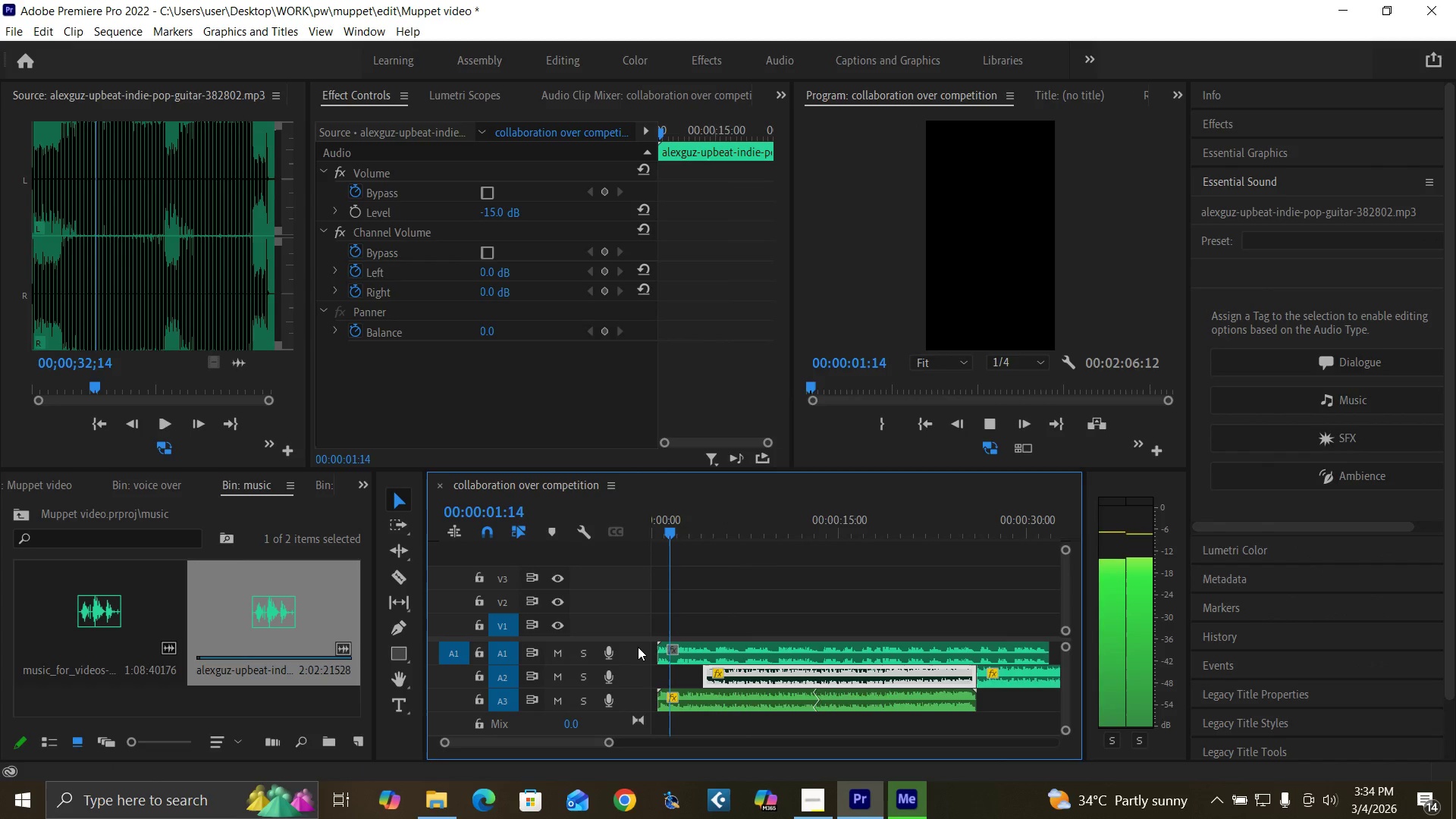 
key(Equal)
 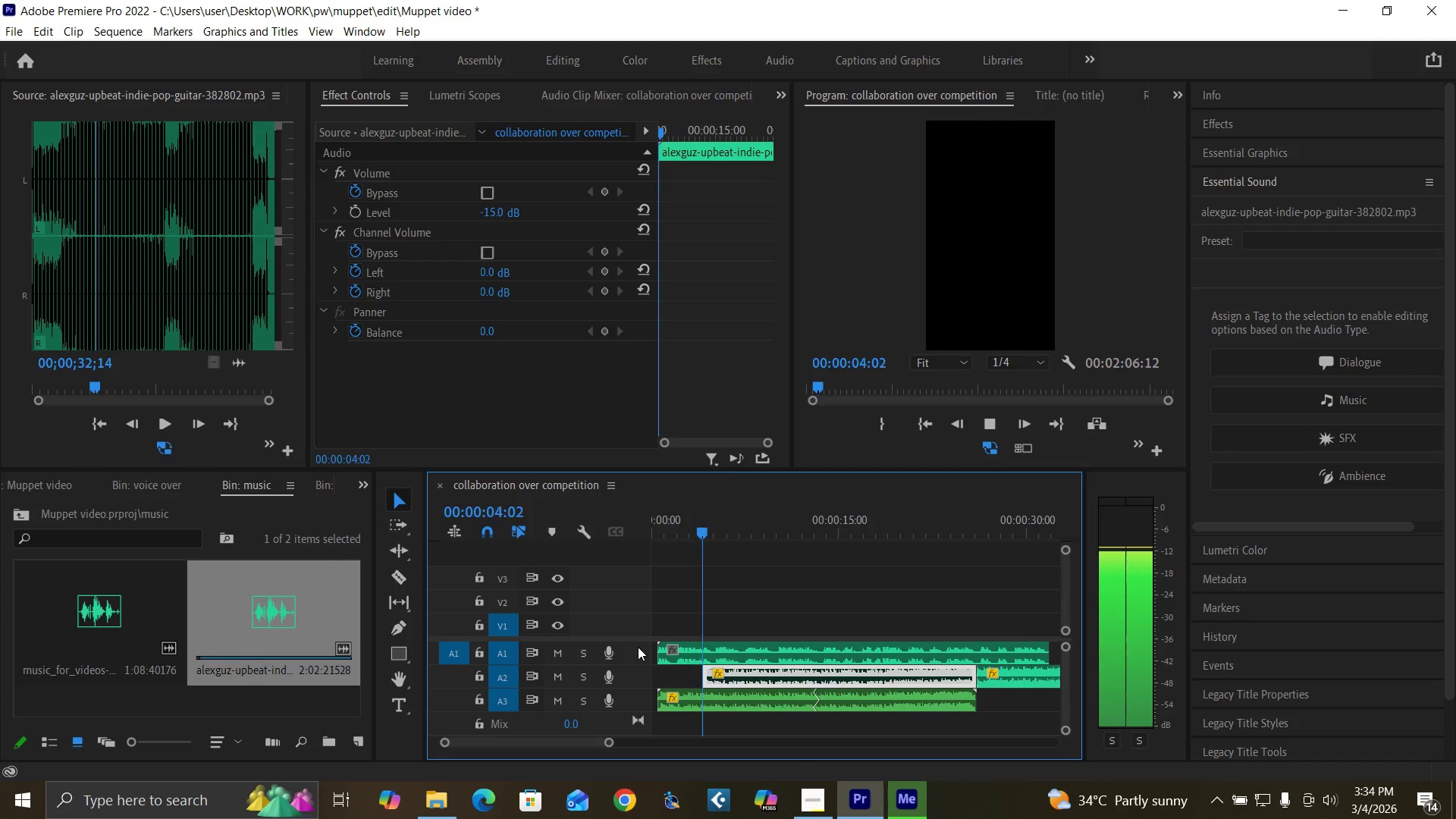 
key(Control+S)
 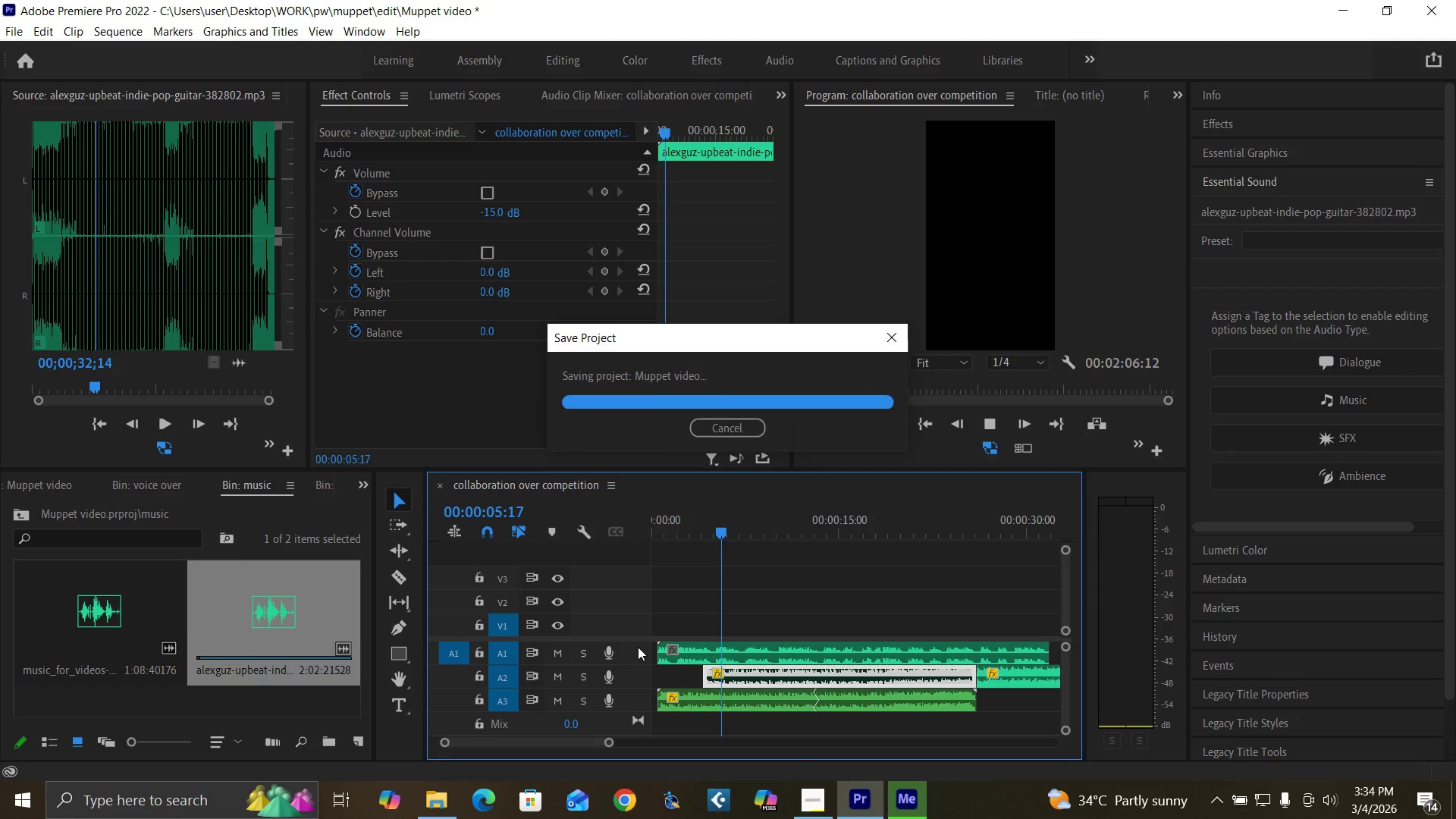 
key(Space)
 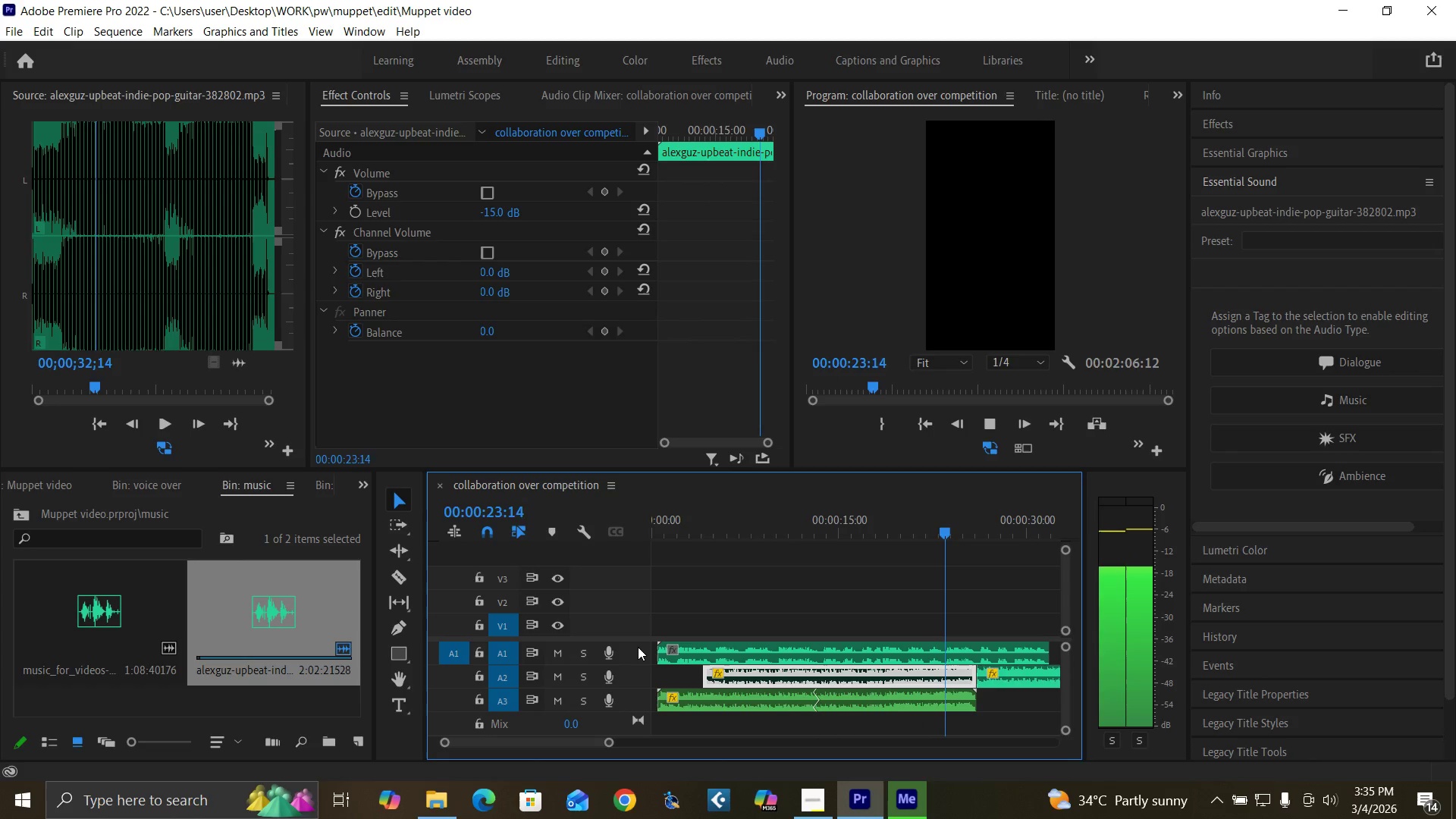 
wait(23.05)
 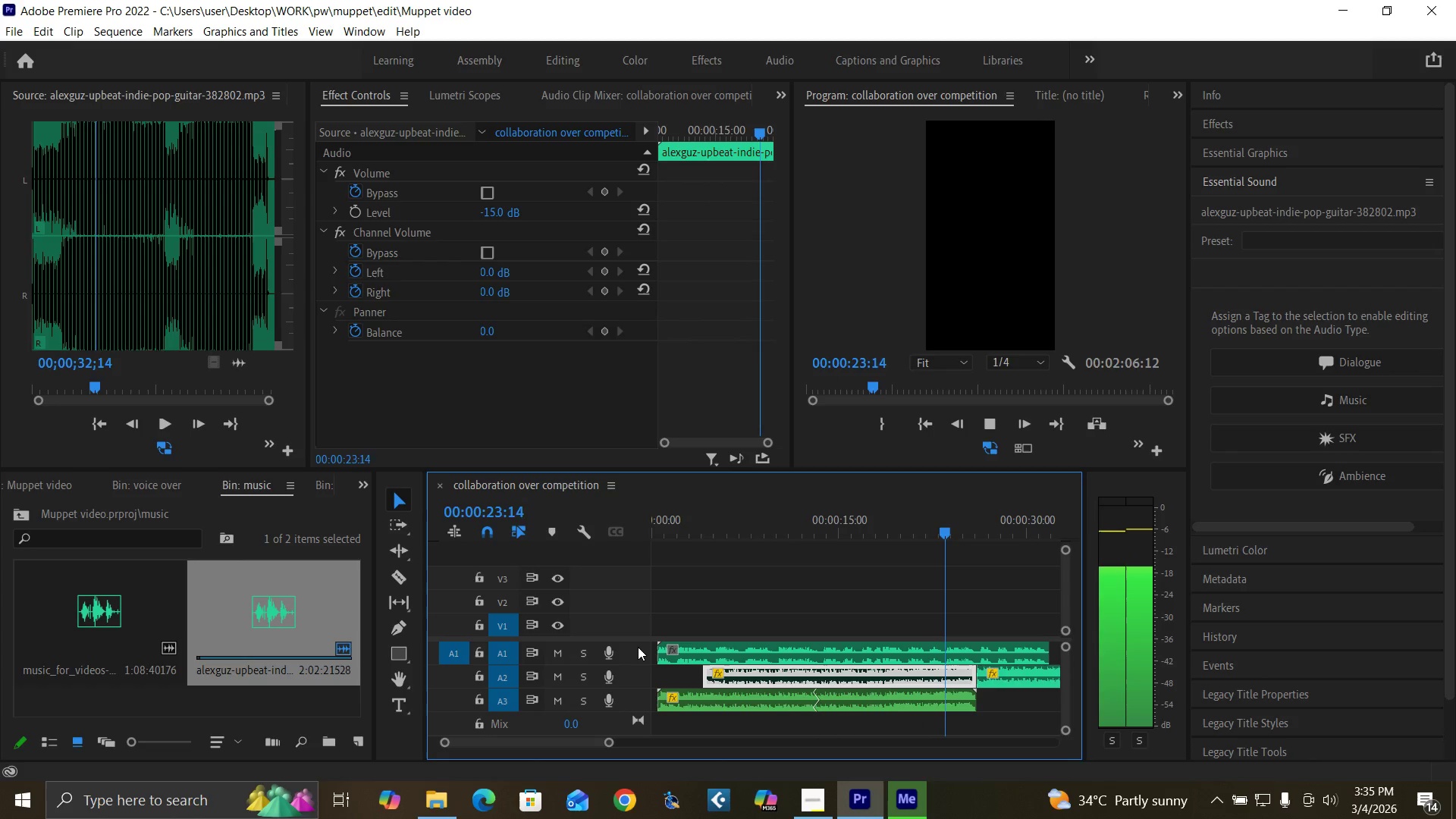 
key(Space)
 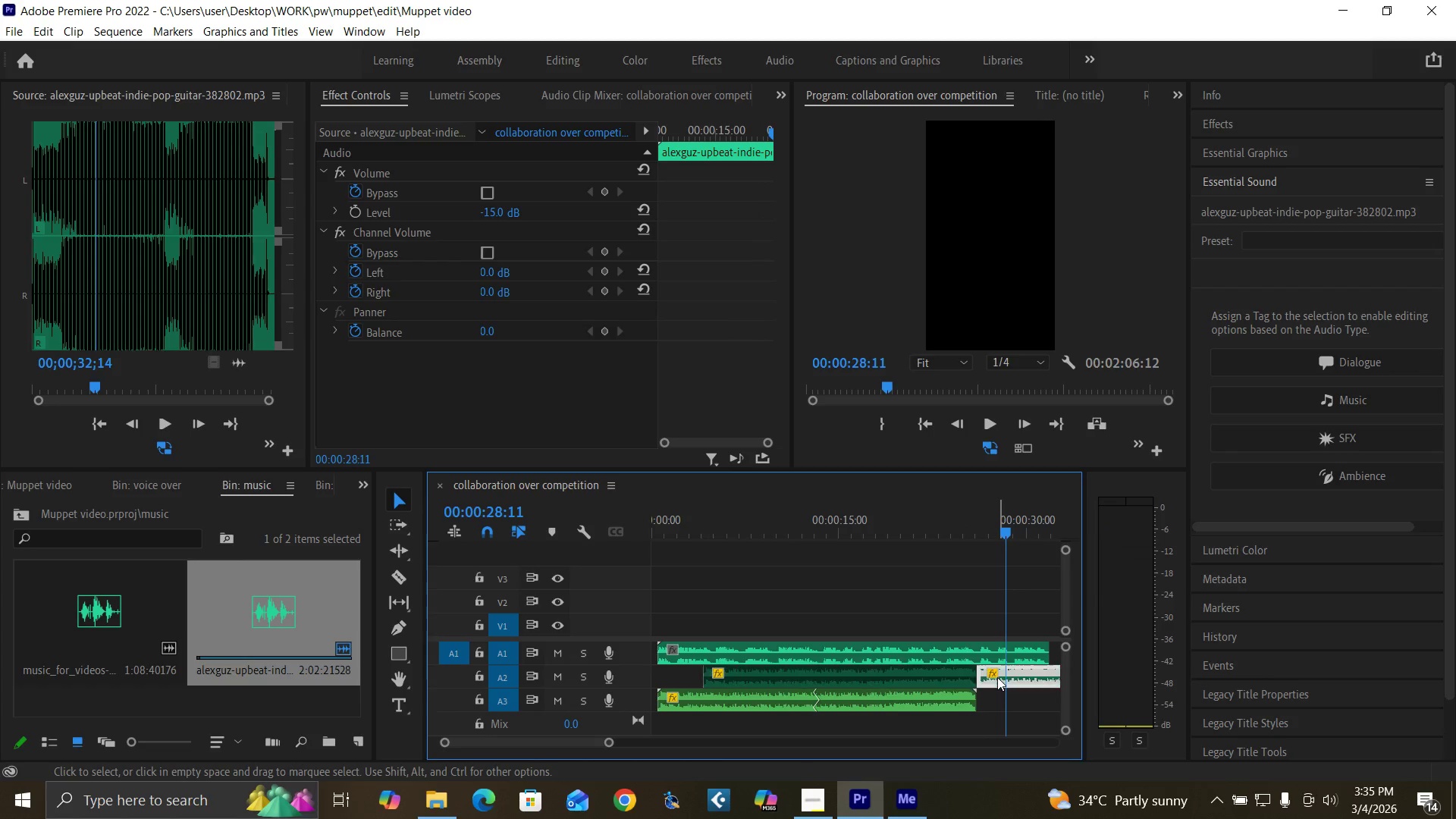 
left_click_drag(start_coordinate=[997, 677], to_coordinate=[999, 694])
 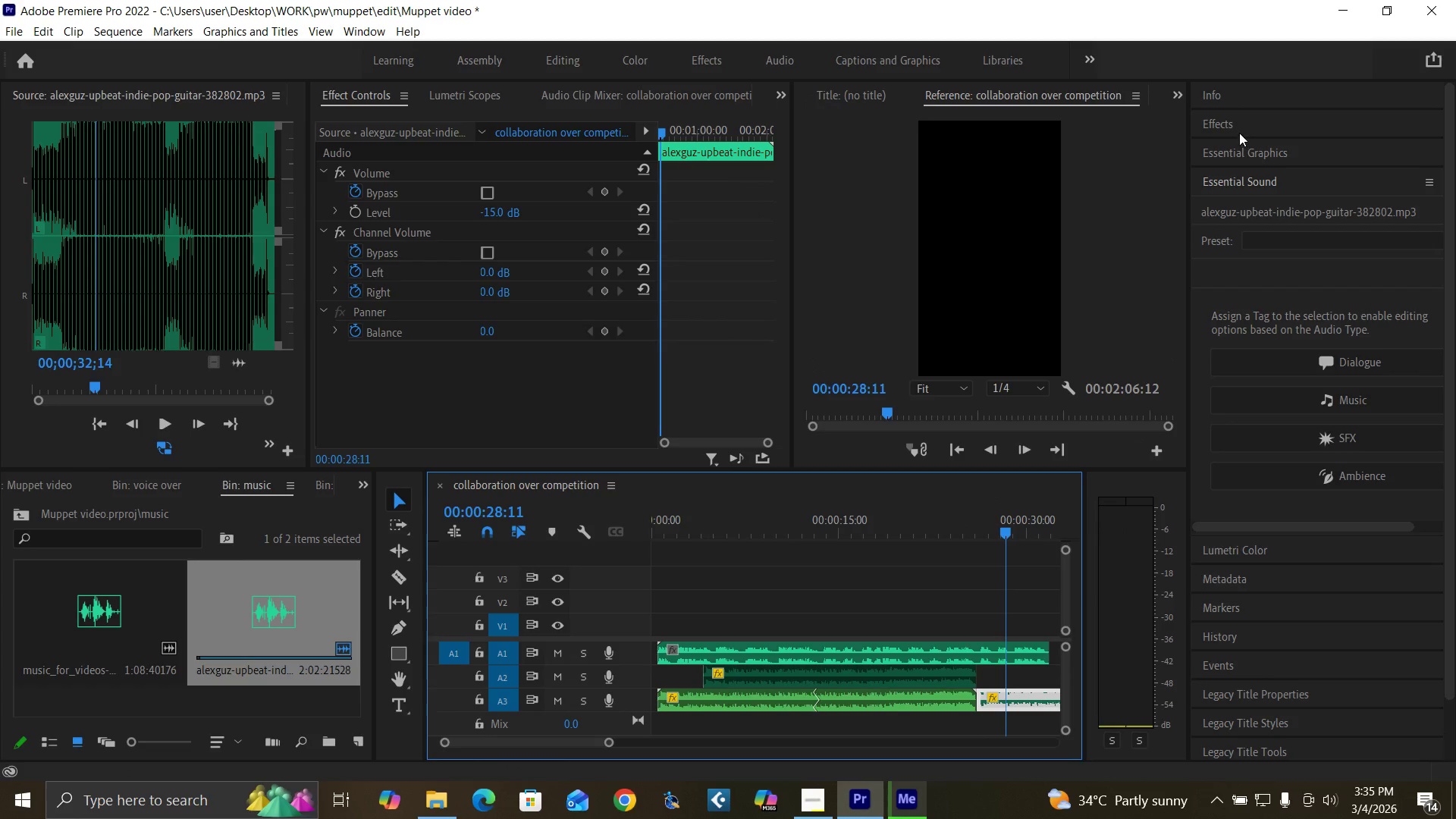 
left_click([1239, 133])
 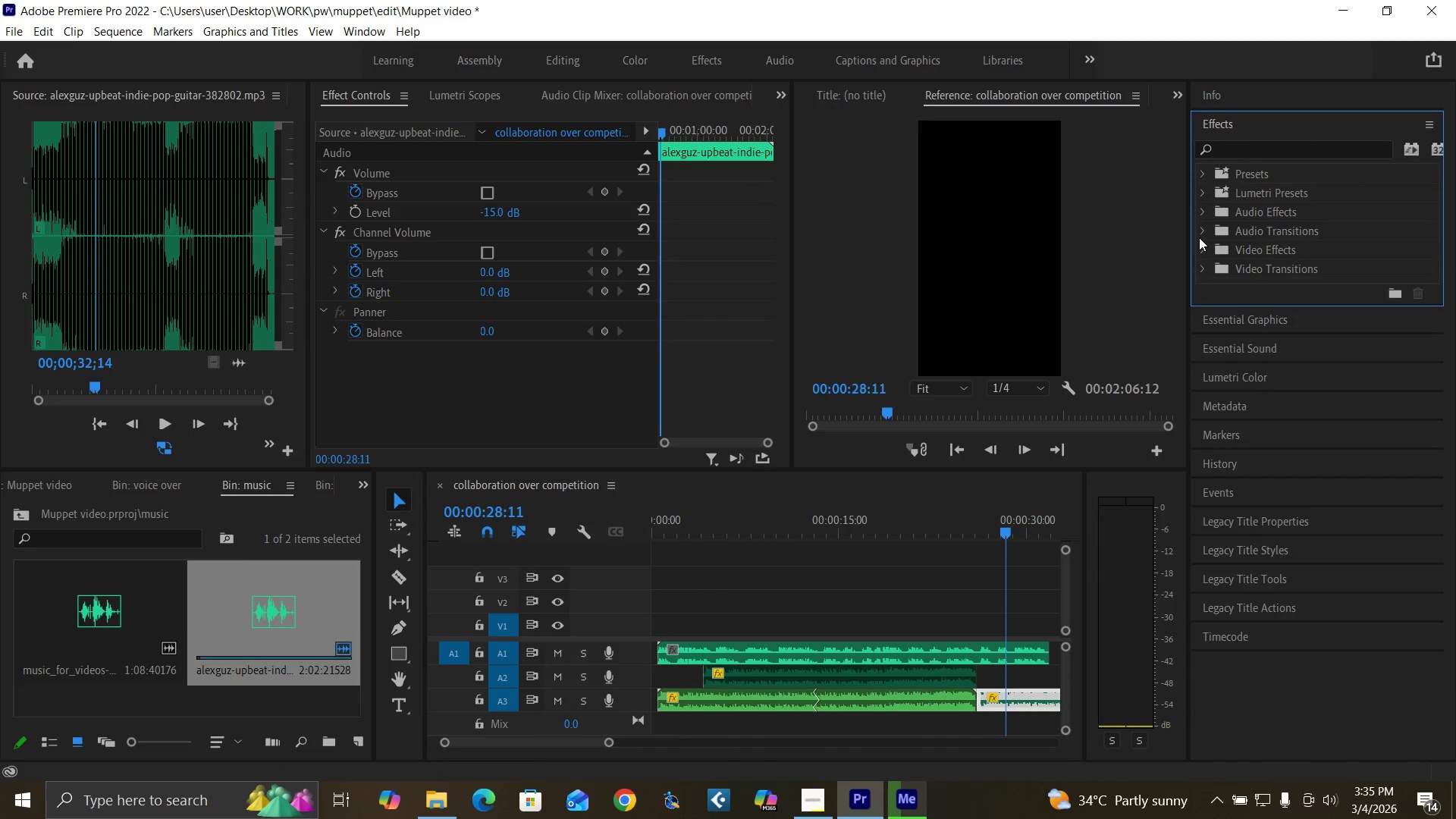 
left_click([1197, 230])
 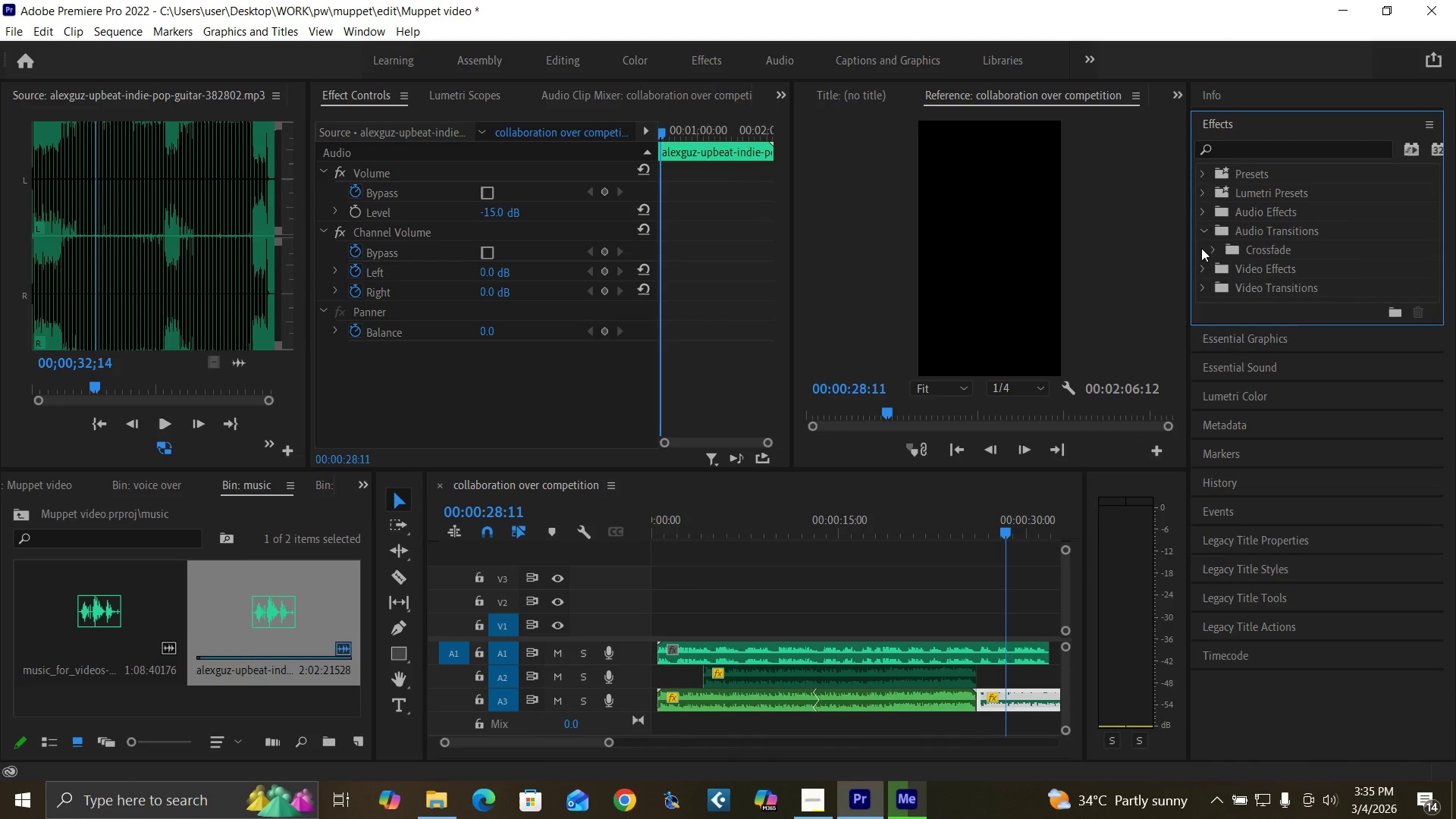 
left_click([1201, 248])
 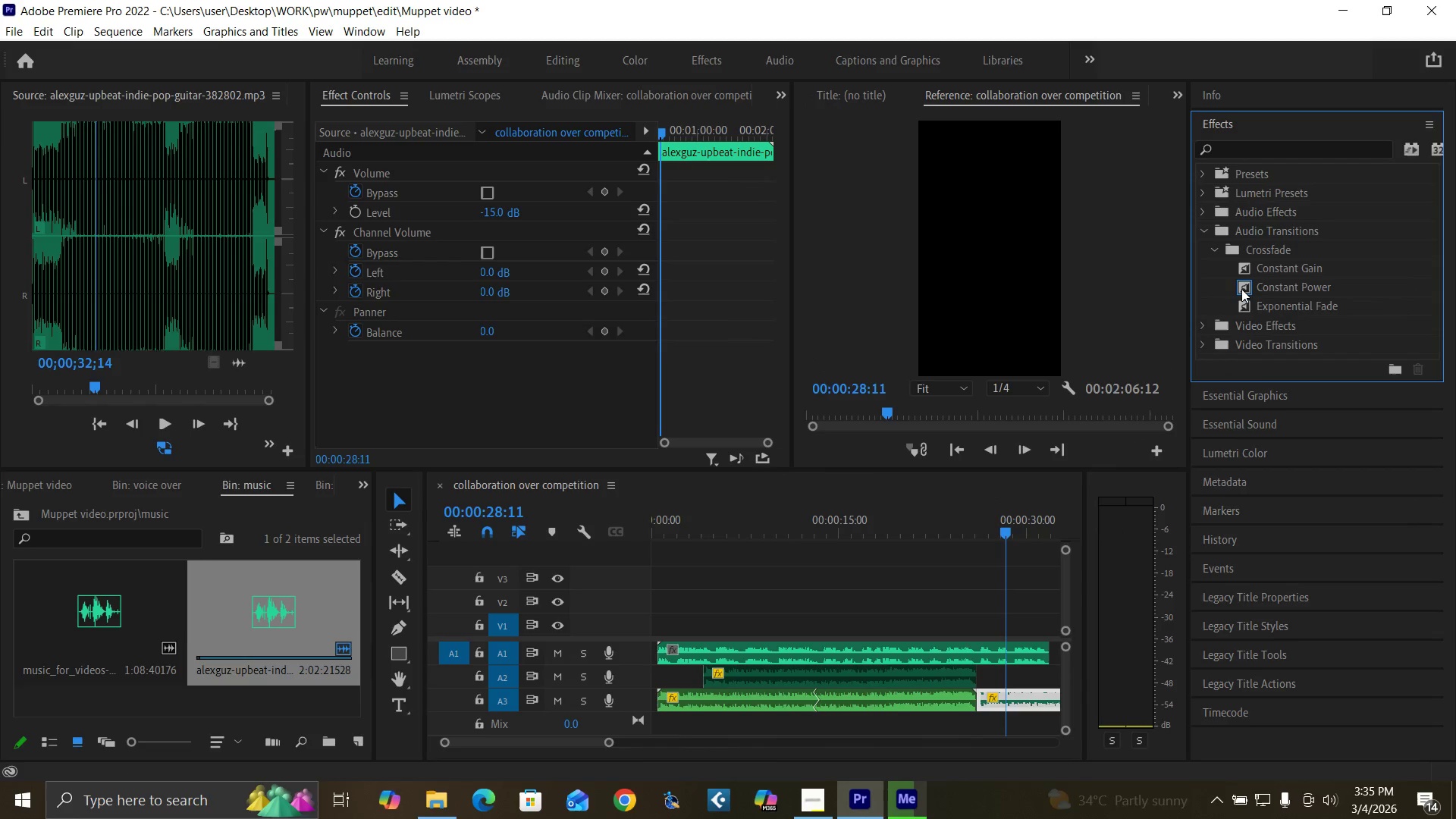 
left_click_drag(start_coordinate=[1241, 290], to_coordinate=[983, 702])
 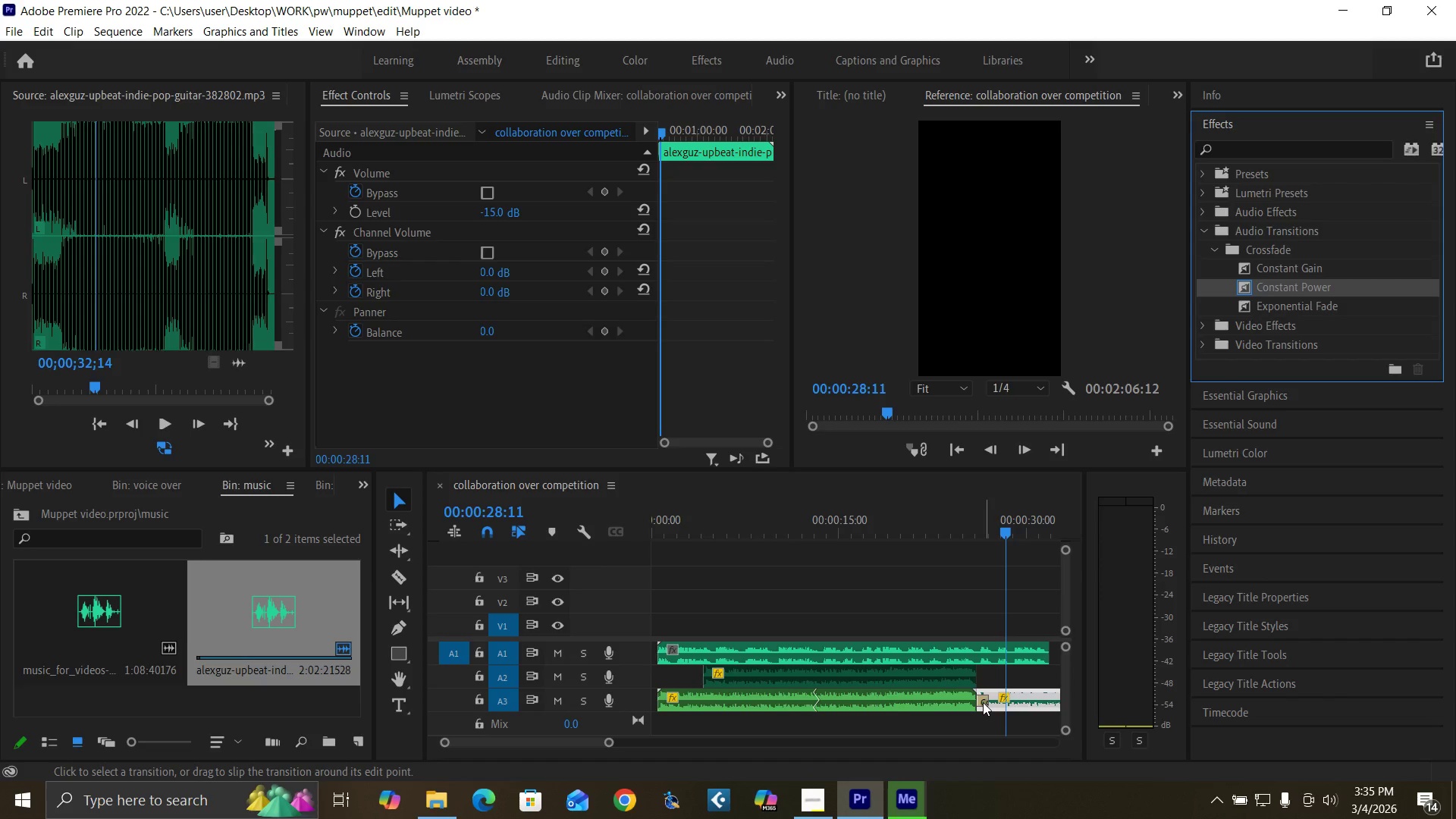 
left_click([983, 702])
 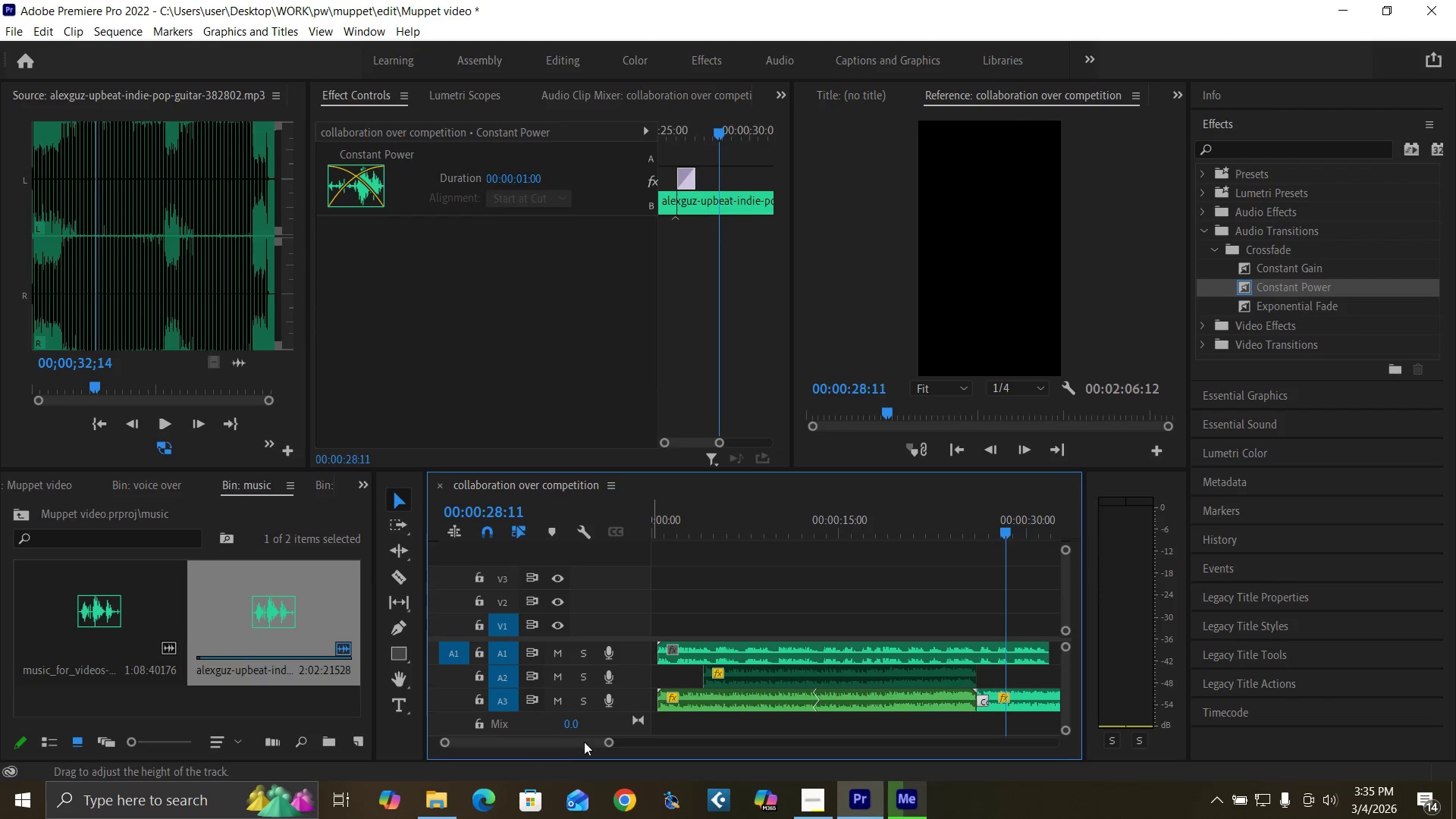 
left_click_drag(start_coordinate=[608, 745], to_coordinate=[573, 753])
 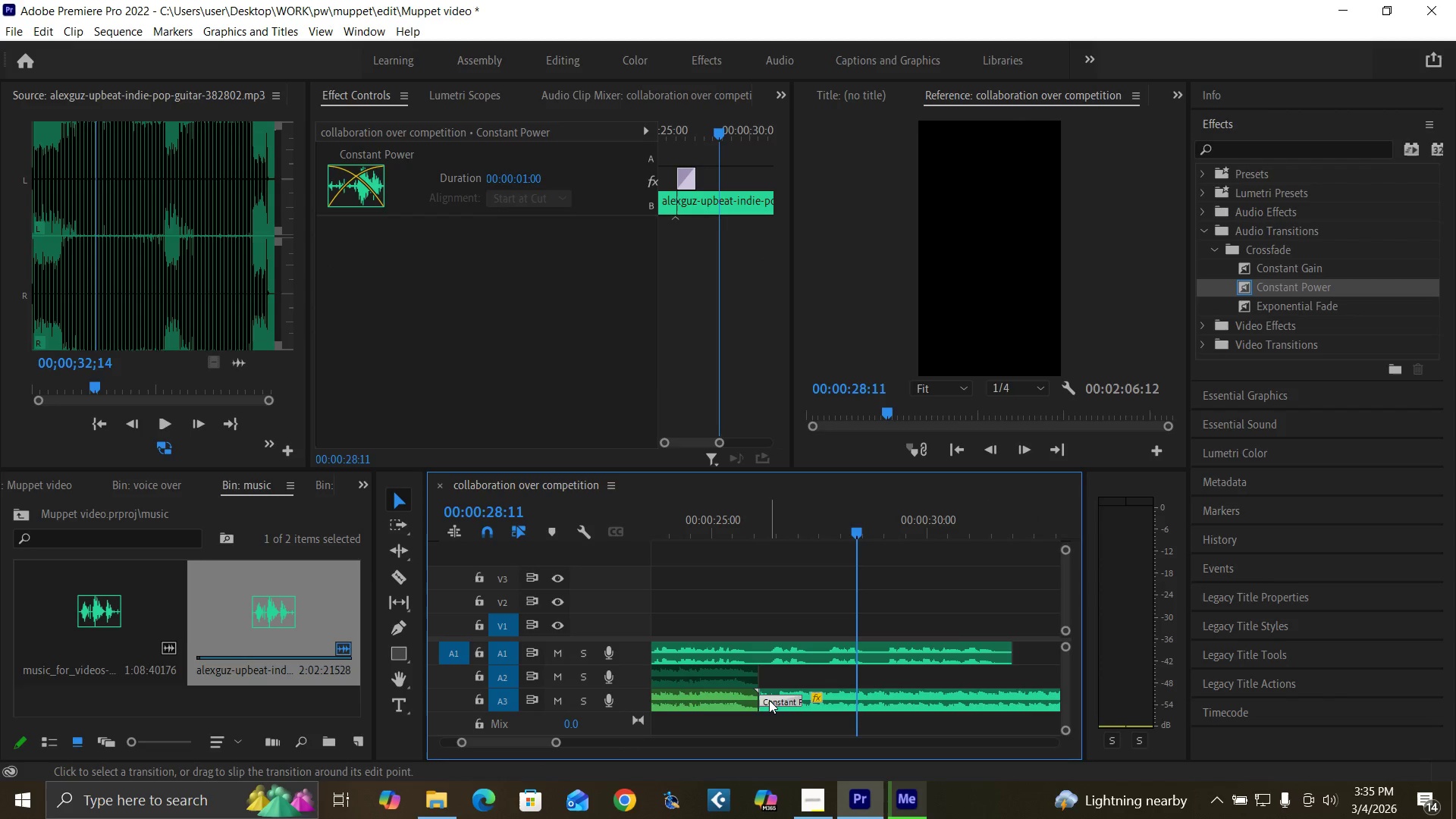 
left_click([769, 700])
 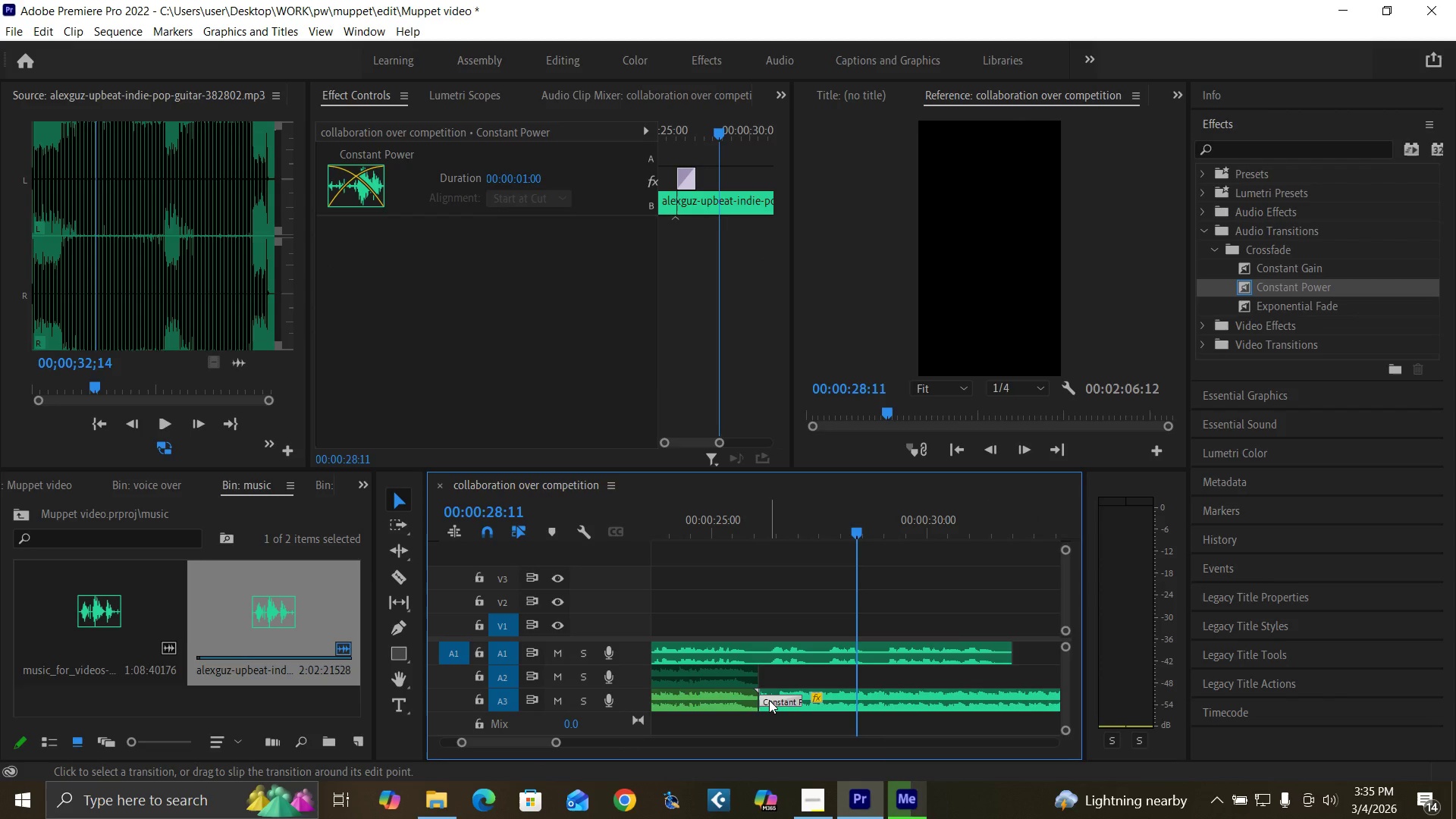 
key(Delete)
 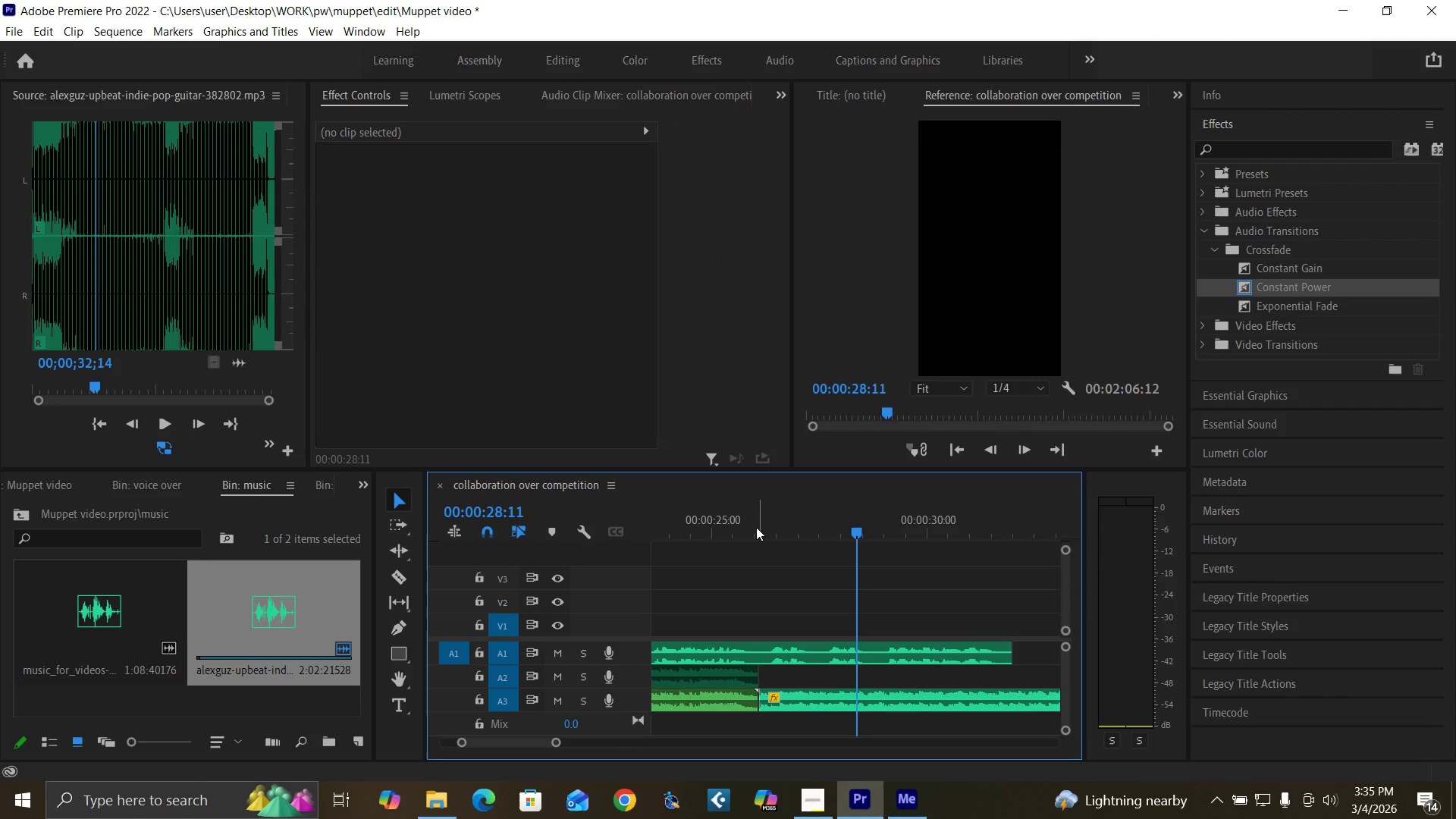 
left_click([755, 529])
 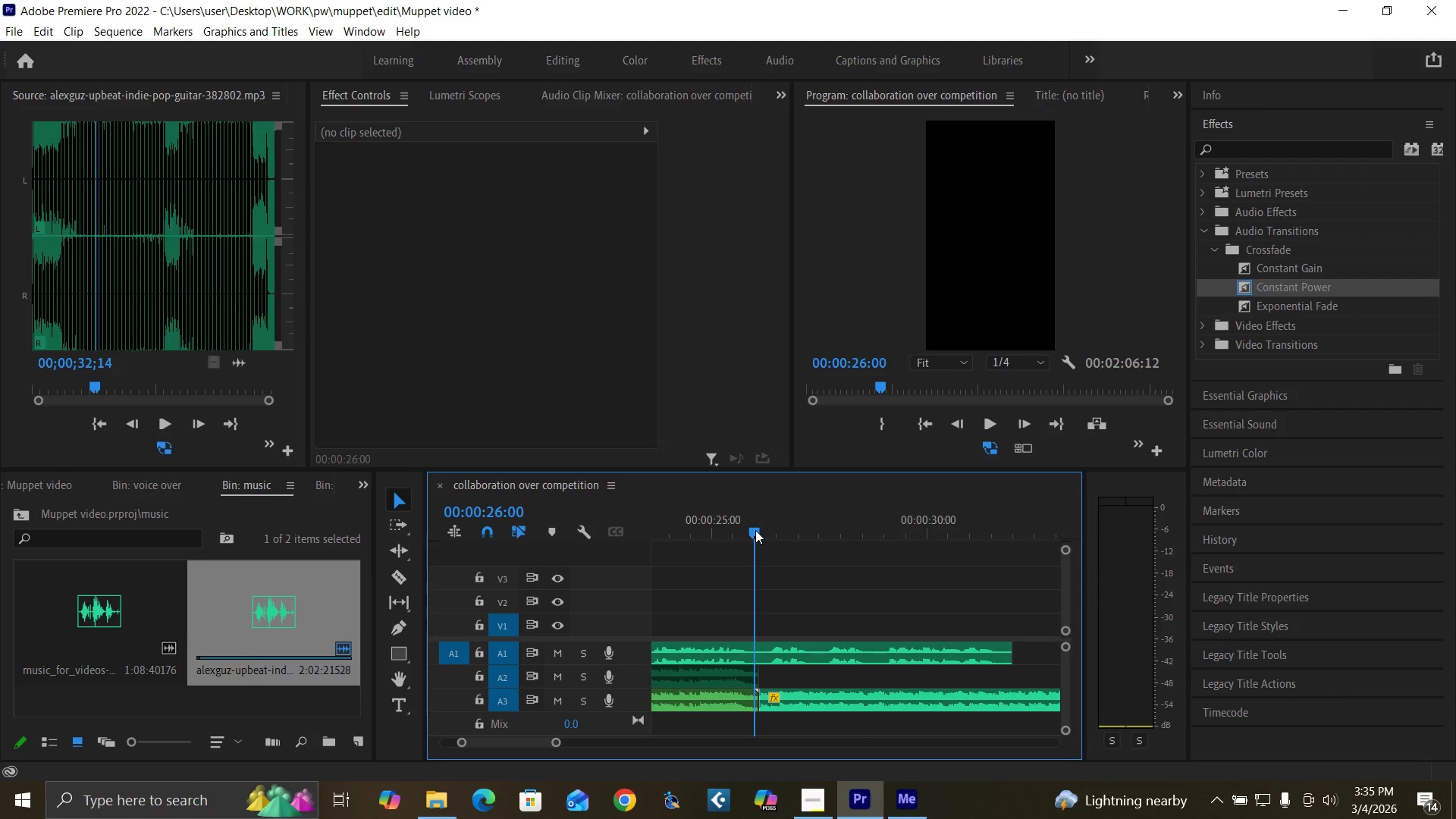 
key(Equal)
 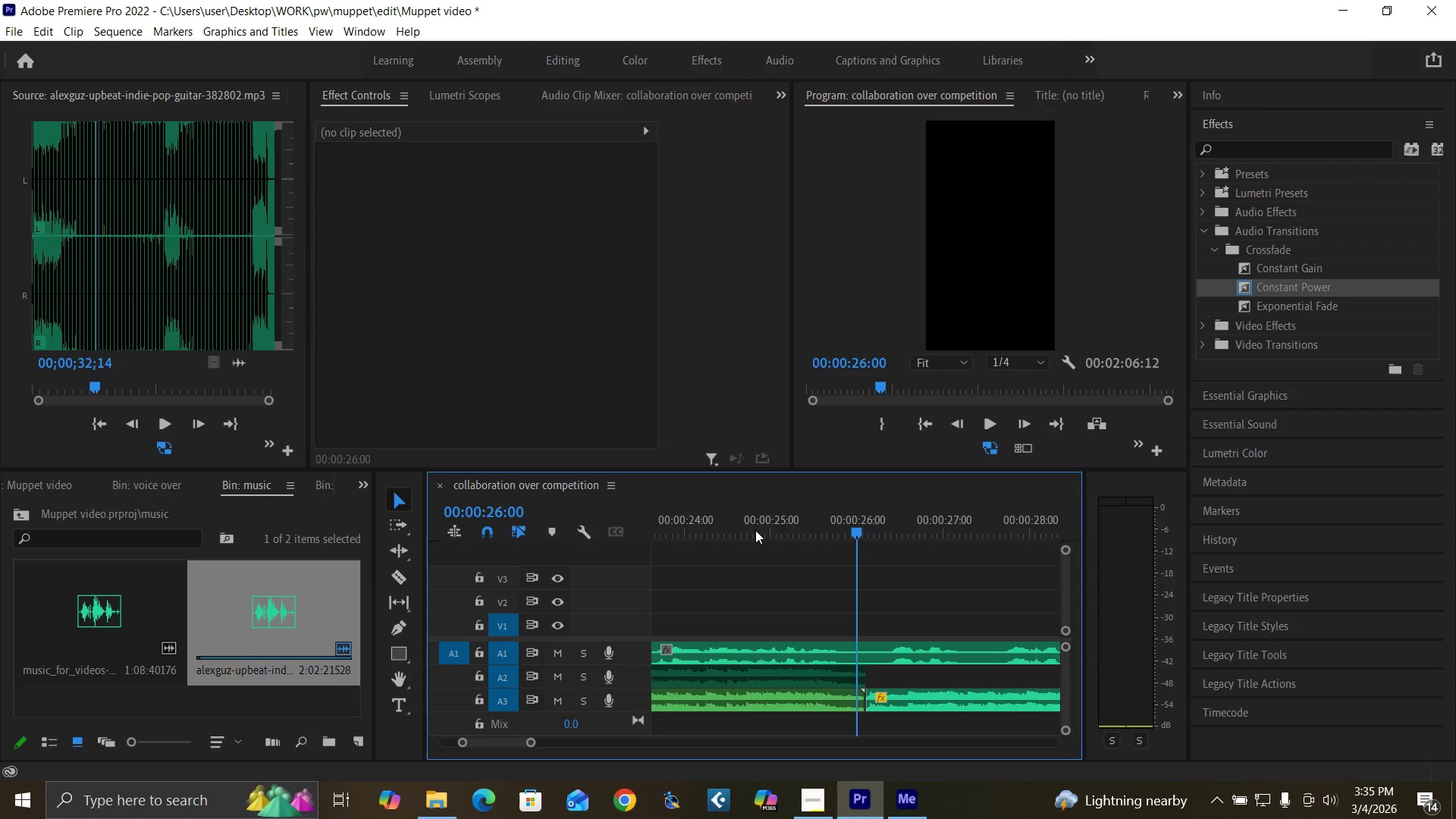 
key(Equal)
 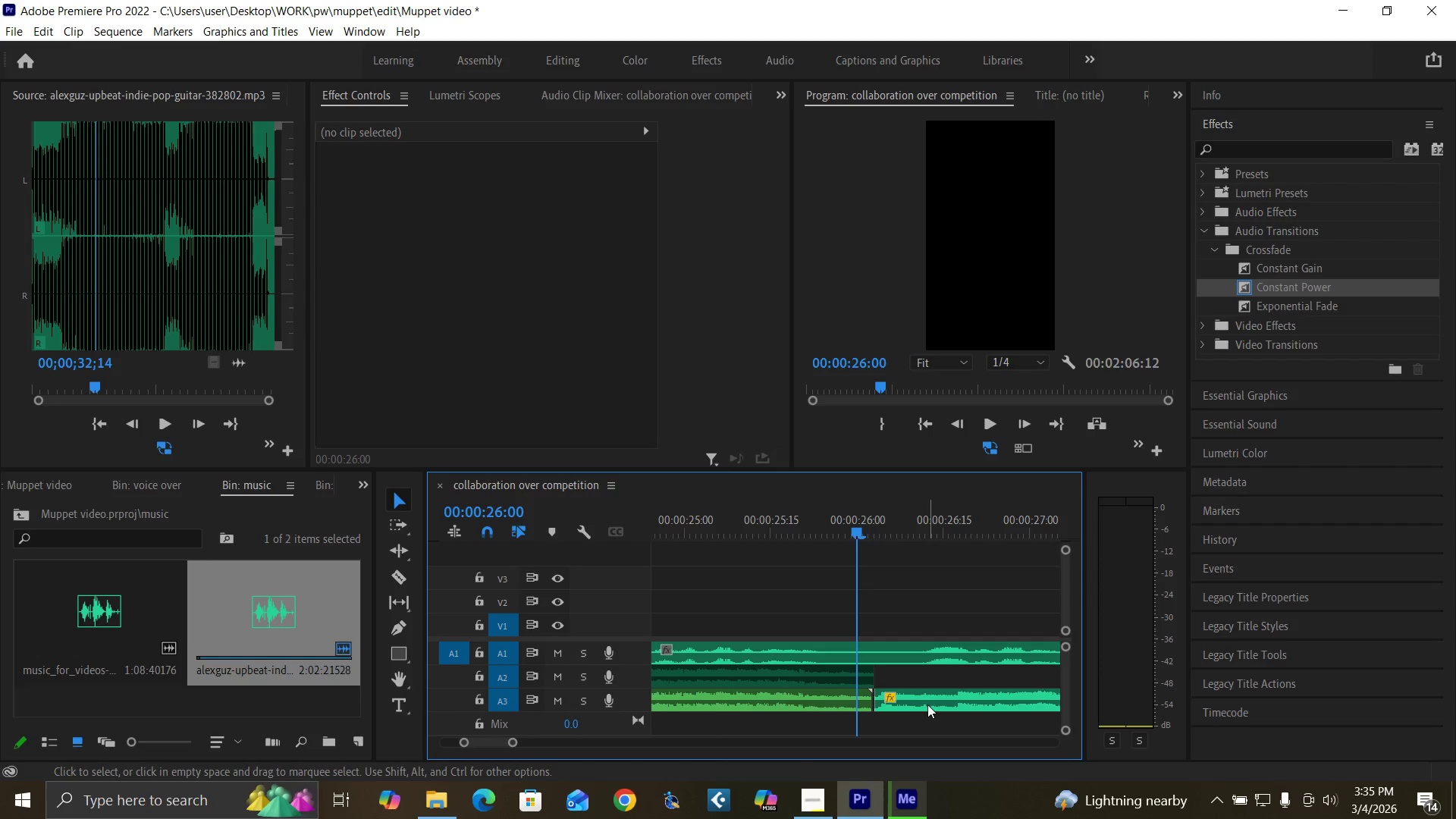 
left_click_drag(start_coordinate=[927, 704], to_coordinate=[921, 704])
 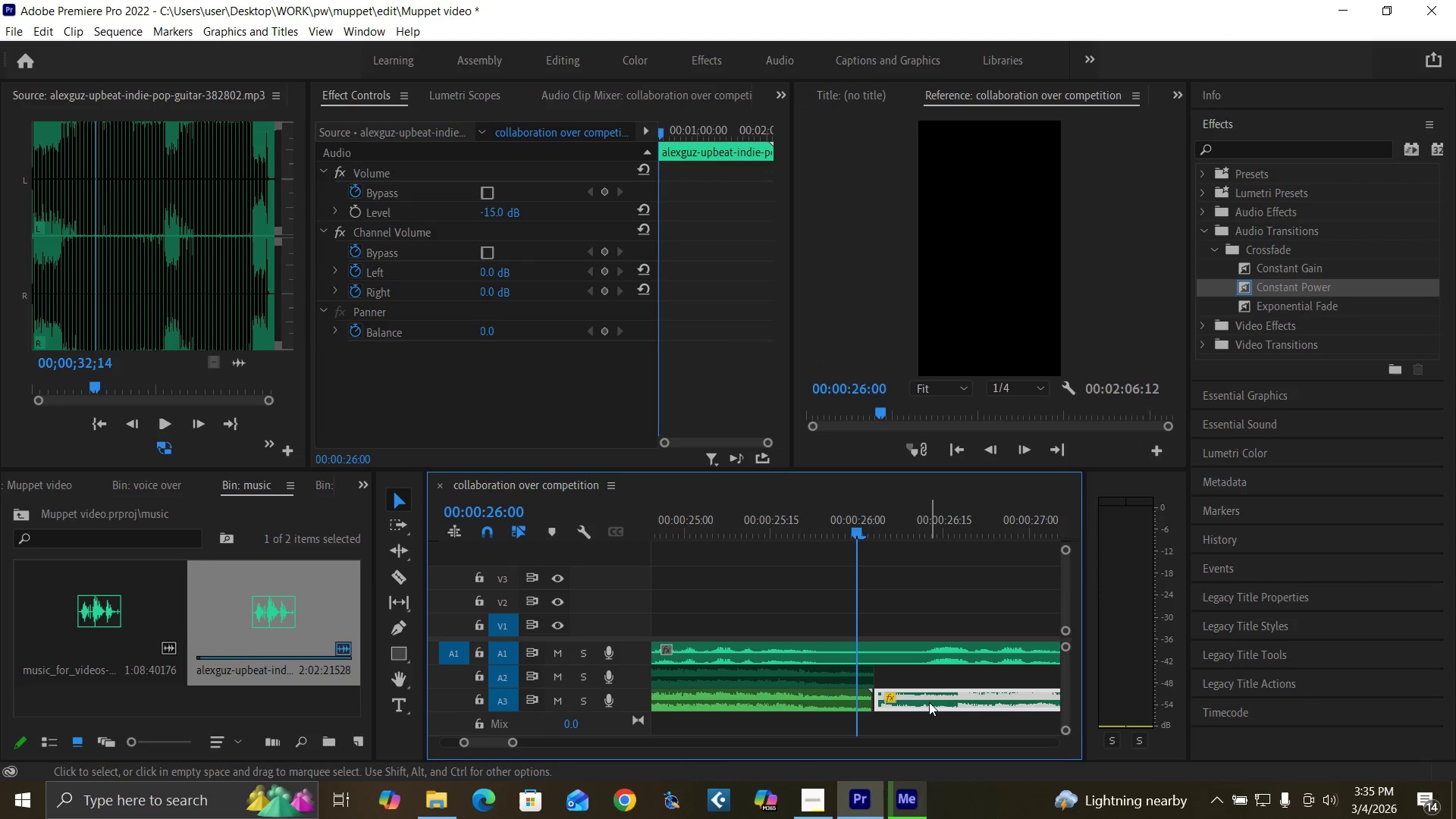 
left_click_drag(start_coordinate=[930, 703], to_coordinate=[920, 704])
 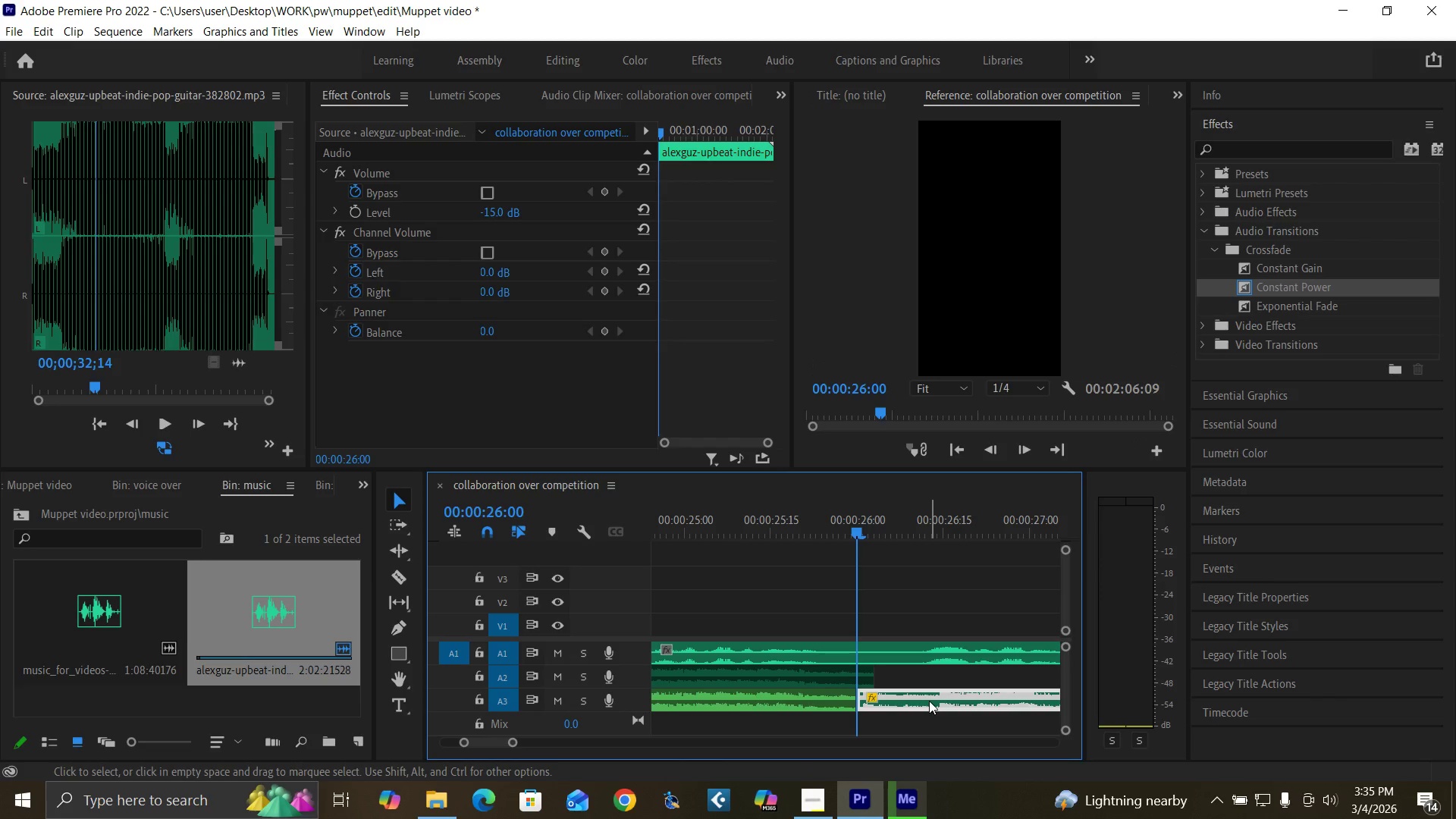 
key(Control+Z)
 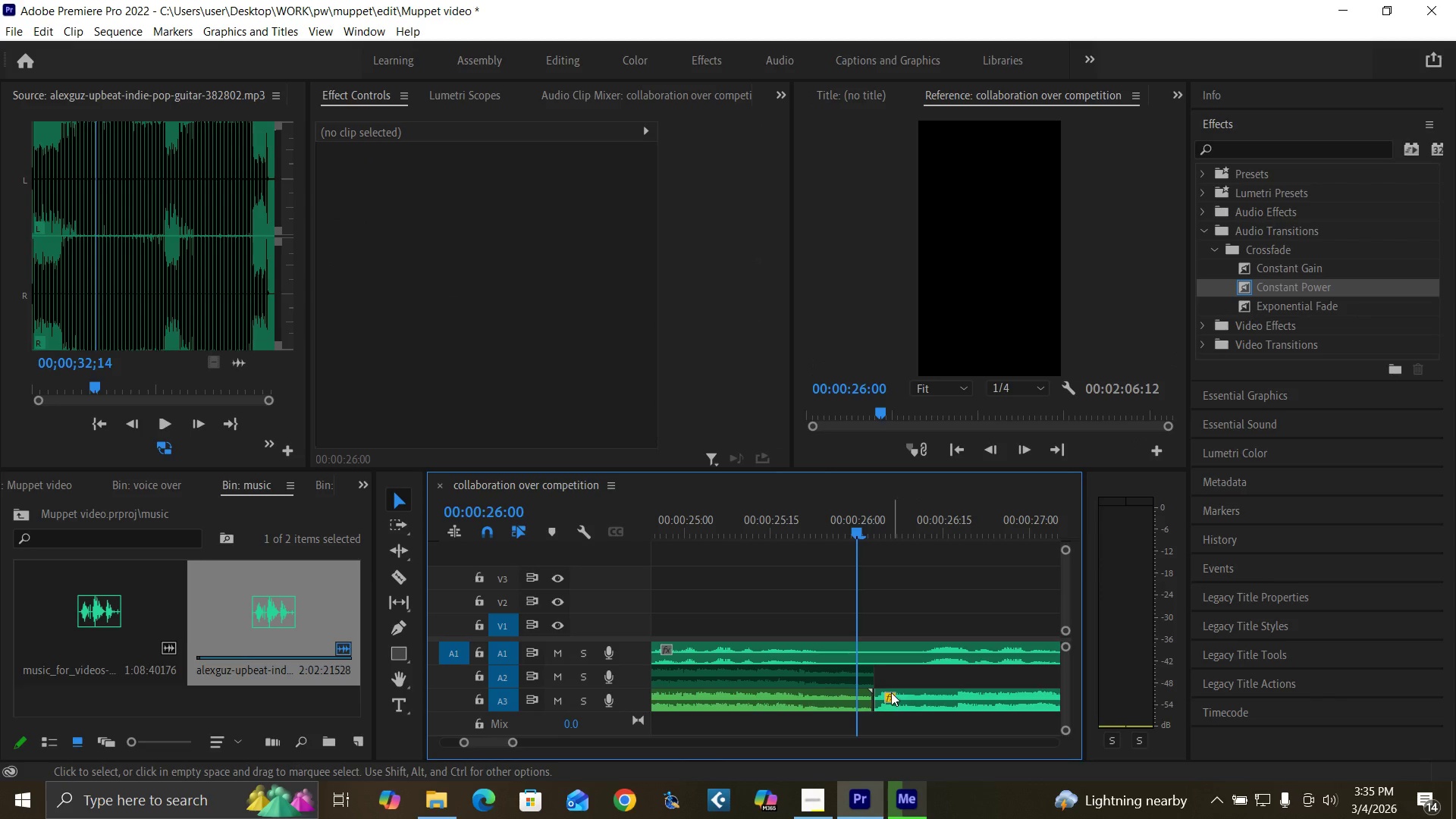 
key(Equal)
 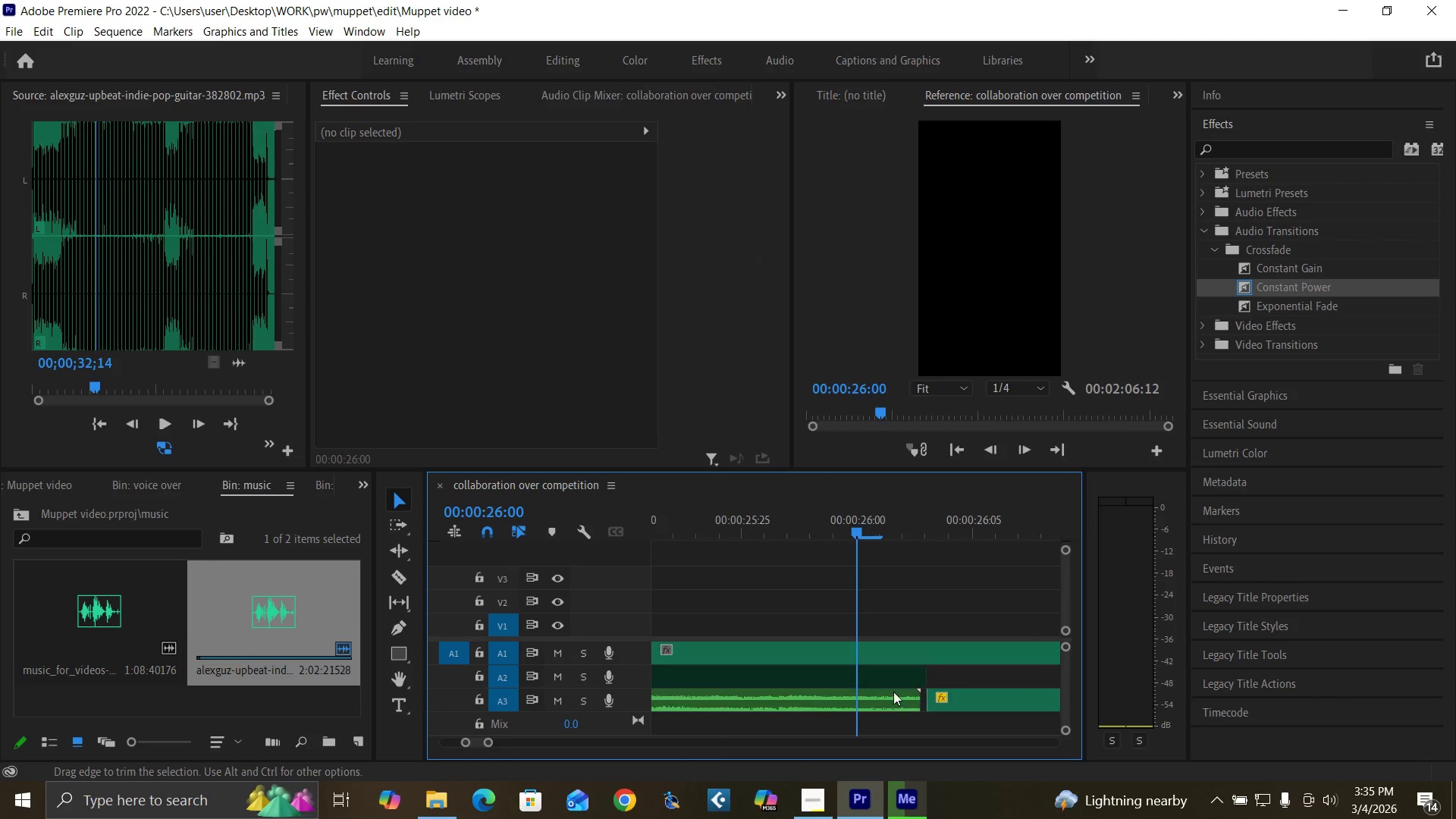 
key(Equal)
 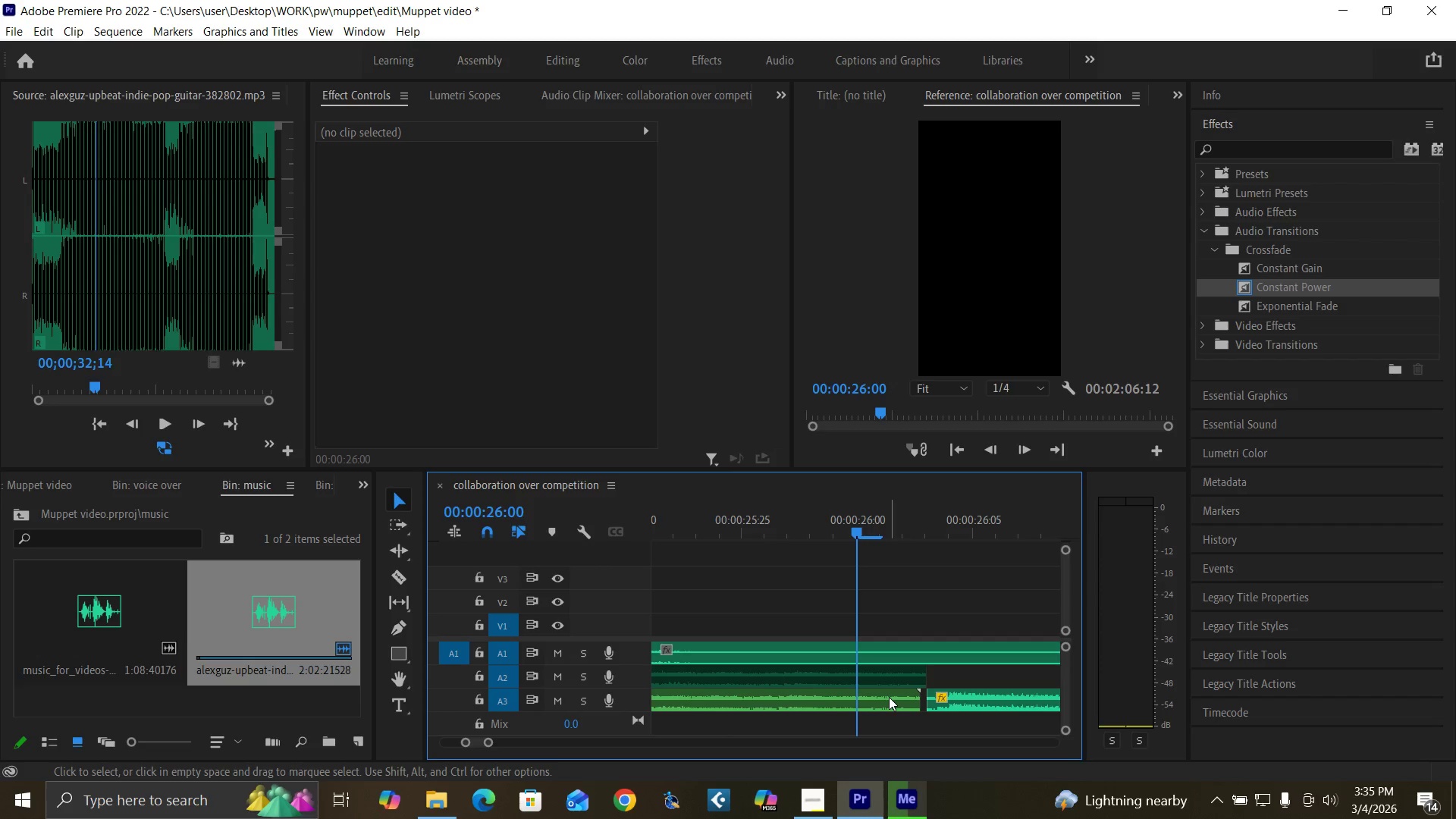 
left_click_drag(start_coordinate=[889, 700], to_coordinate=[894, 700])
 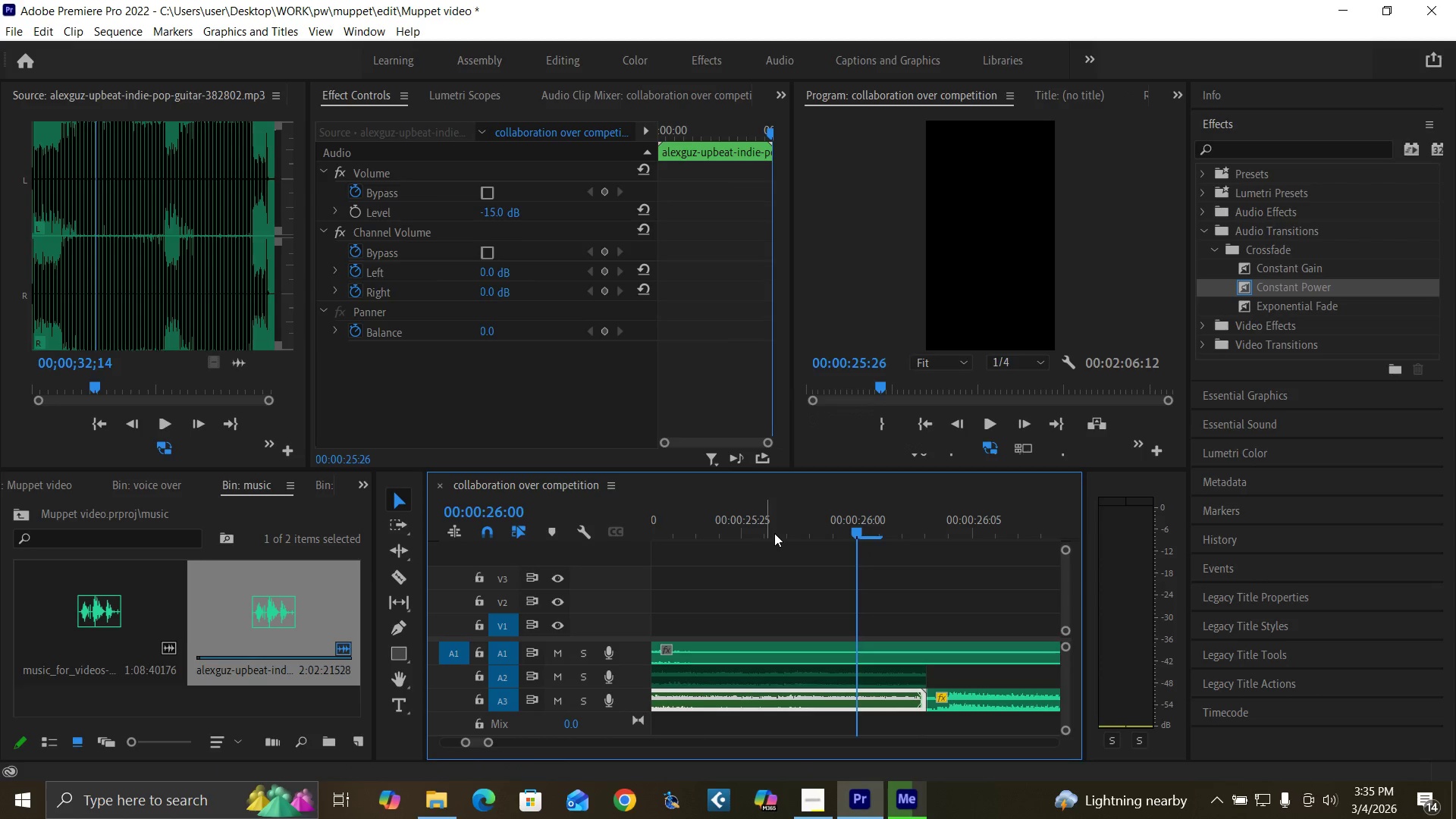 
key(Space)
 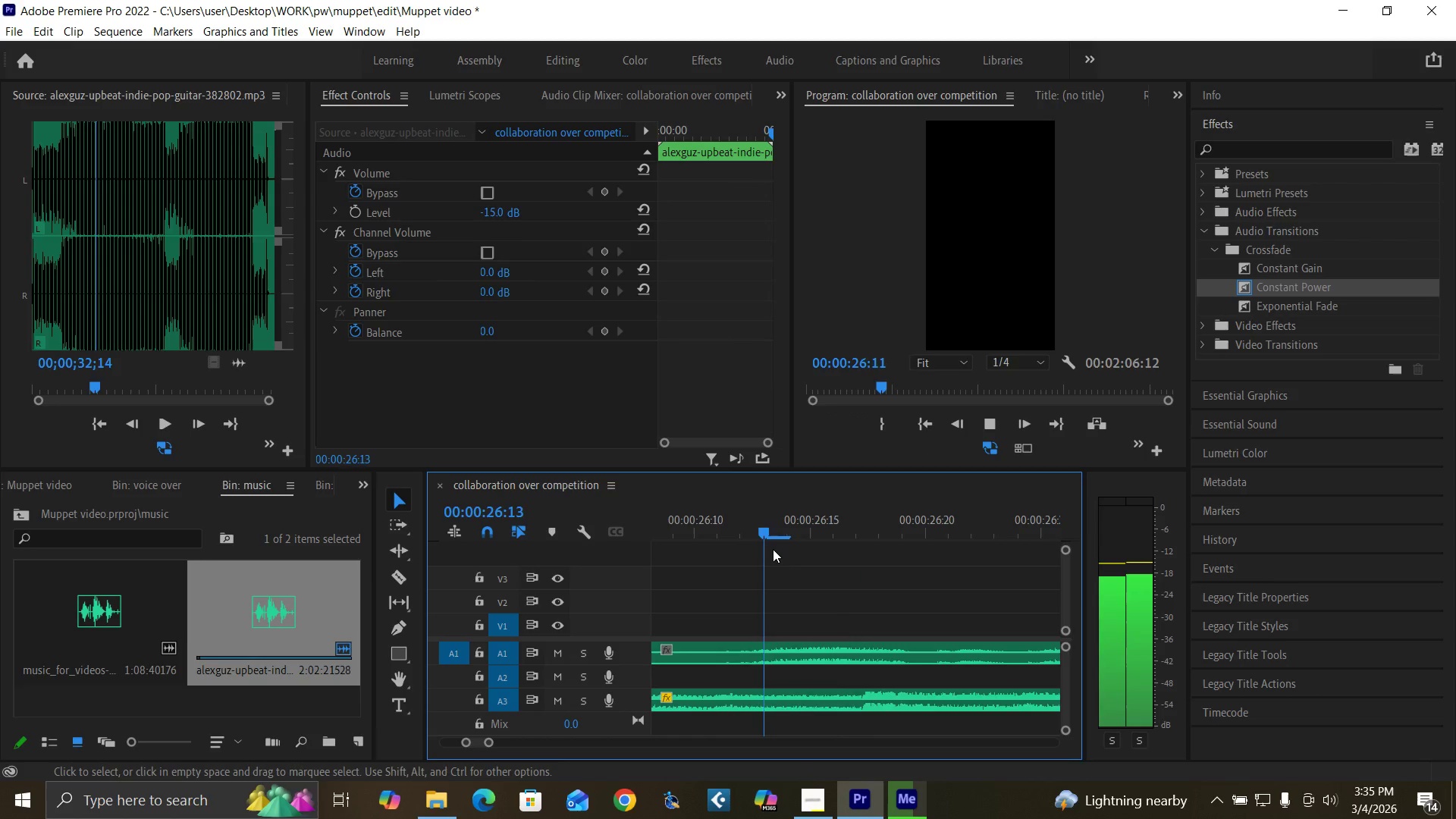 
key(Space)
 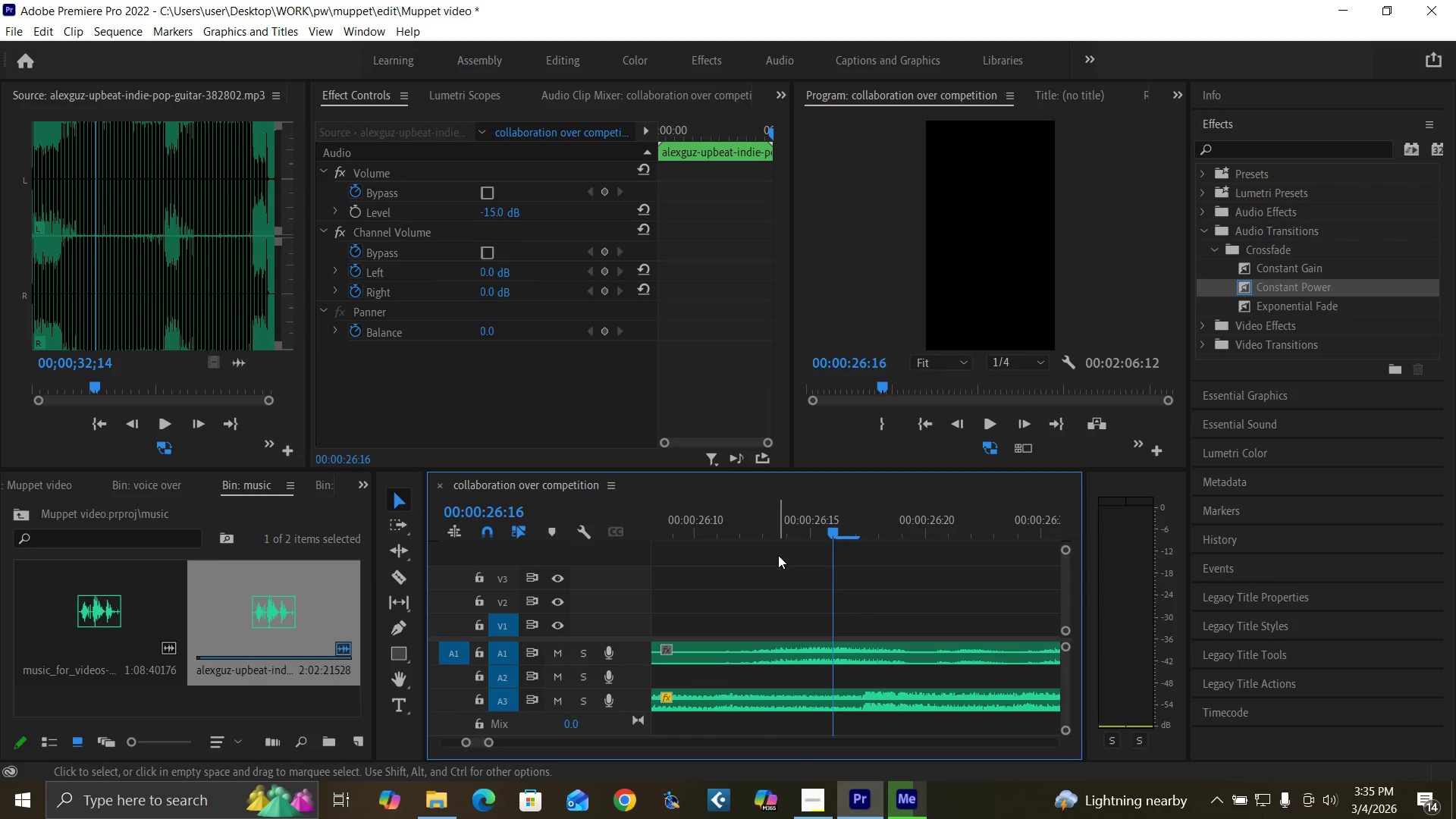 
key(Minus)
 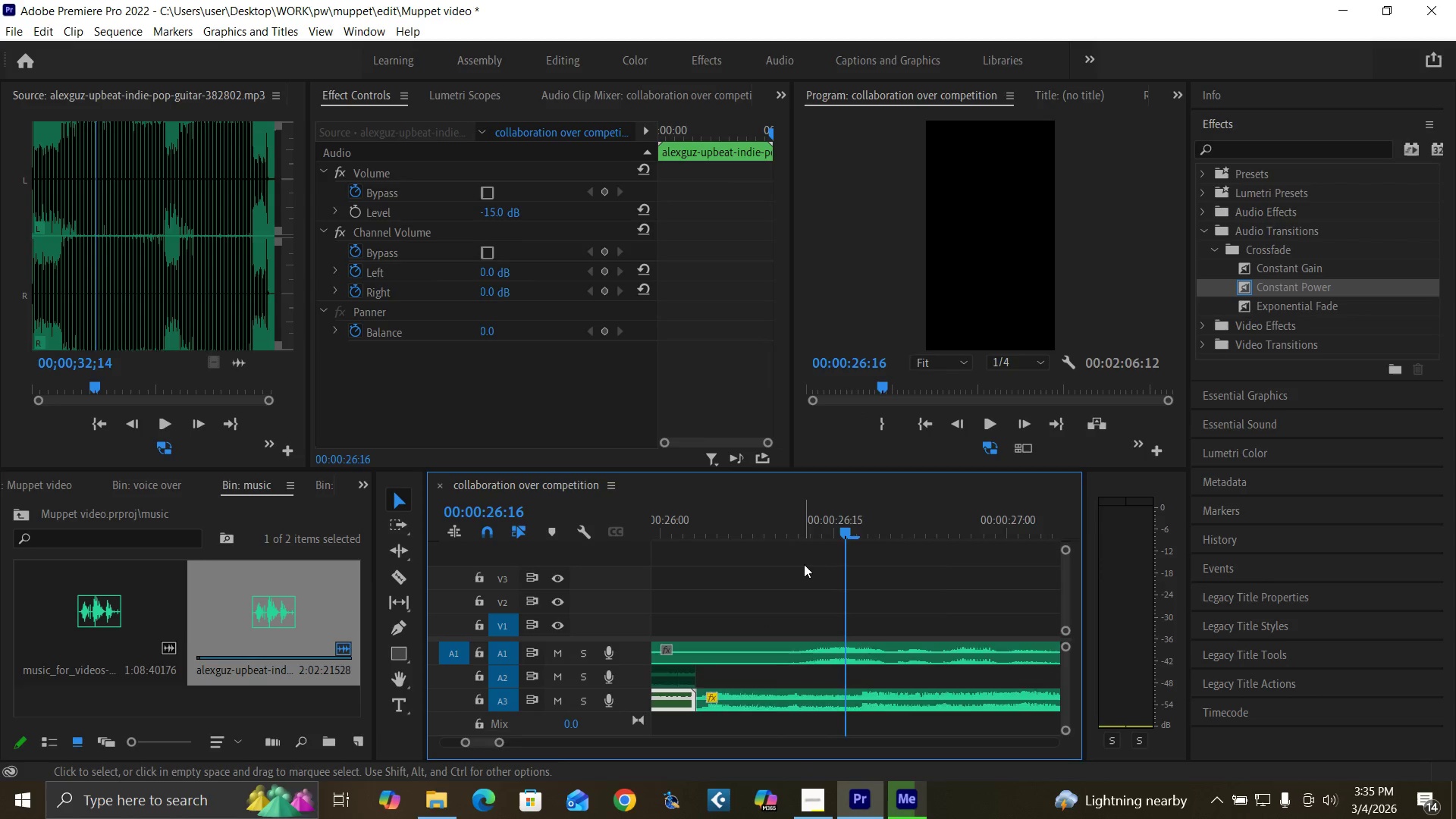 
key(Minus)
 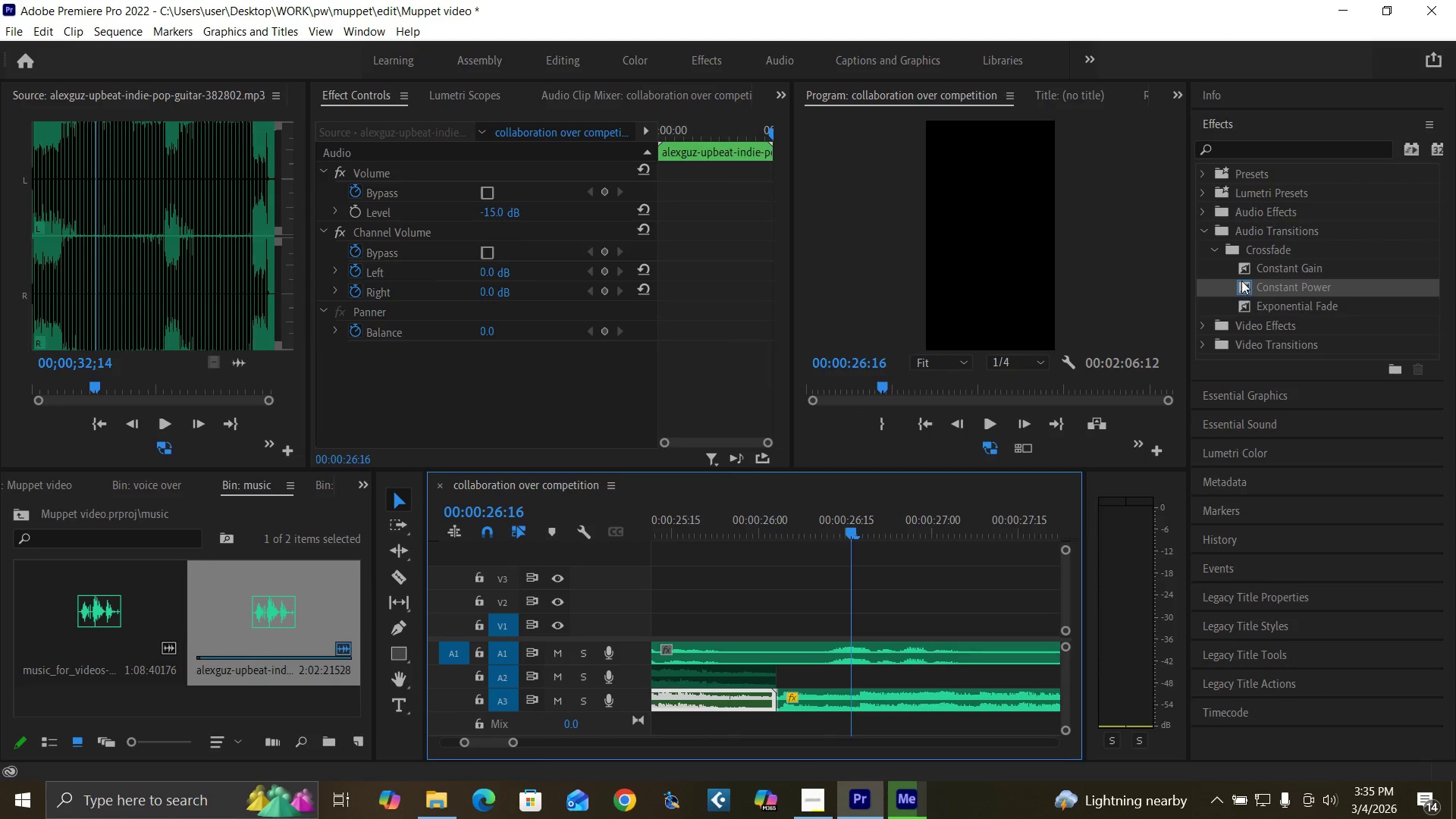 
left_click_drag(start_coordinate=[1250, 283], to_coordinate=[779, 697])
 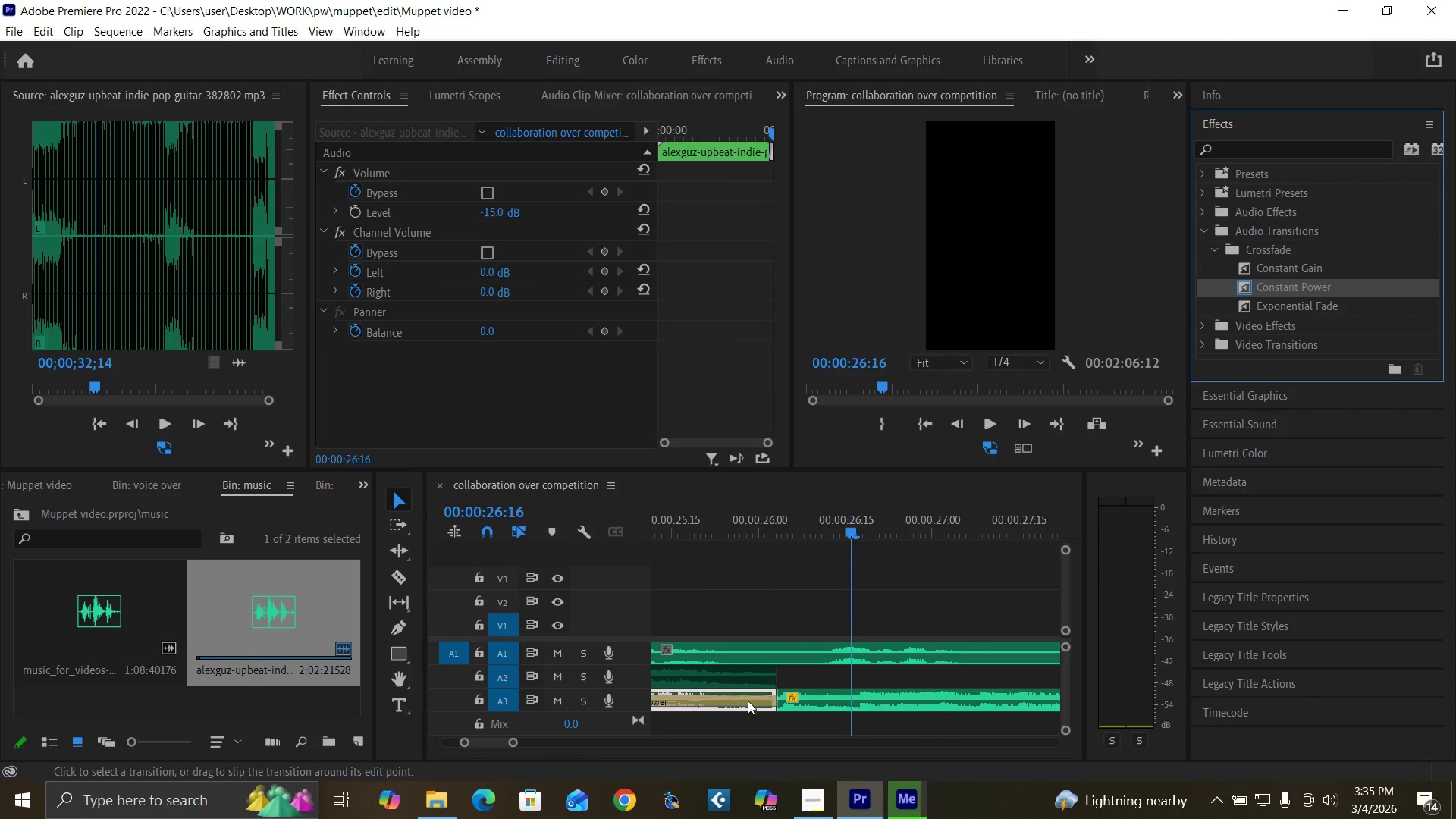 
left_click([748, 701])
 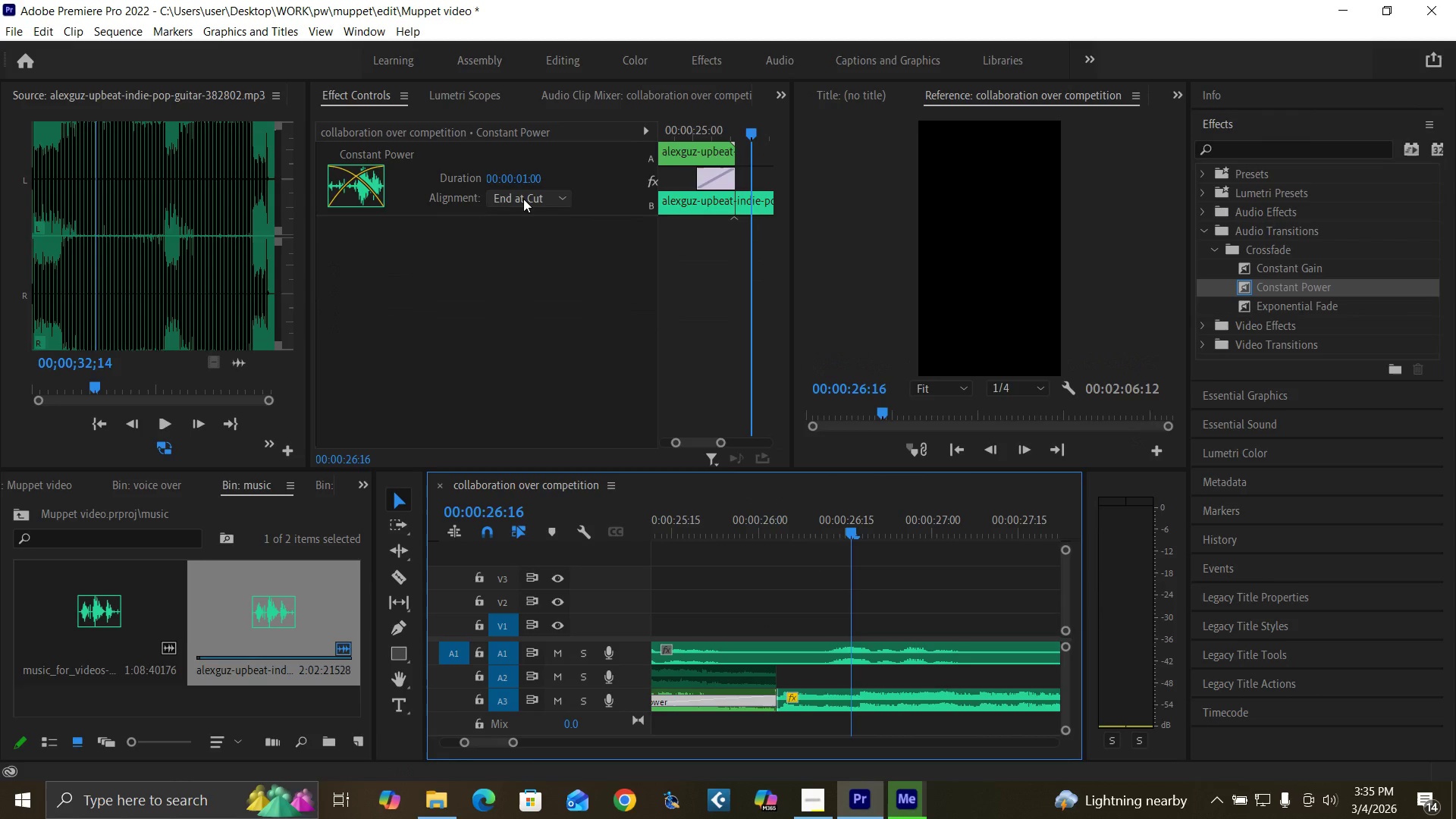 
left_click([522, 199])
 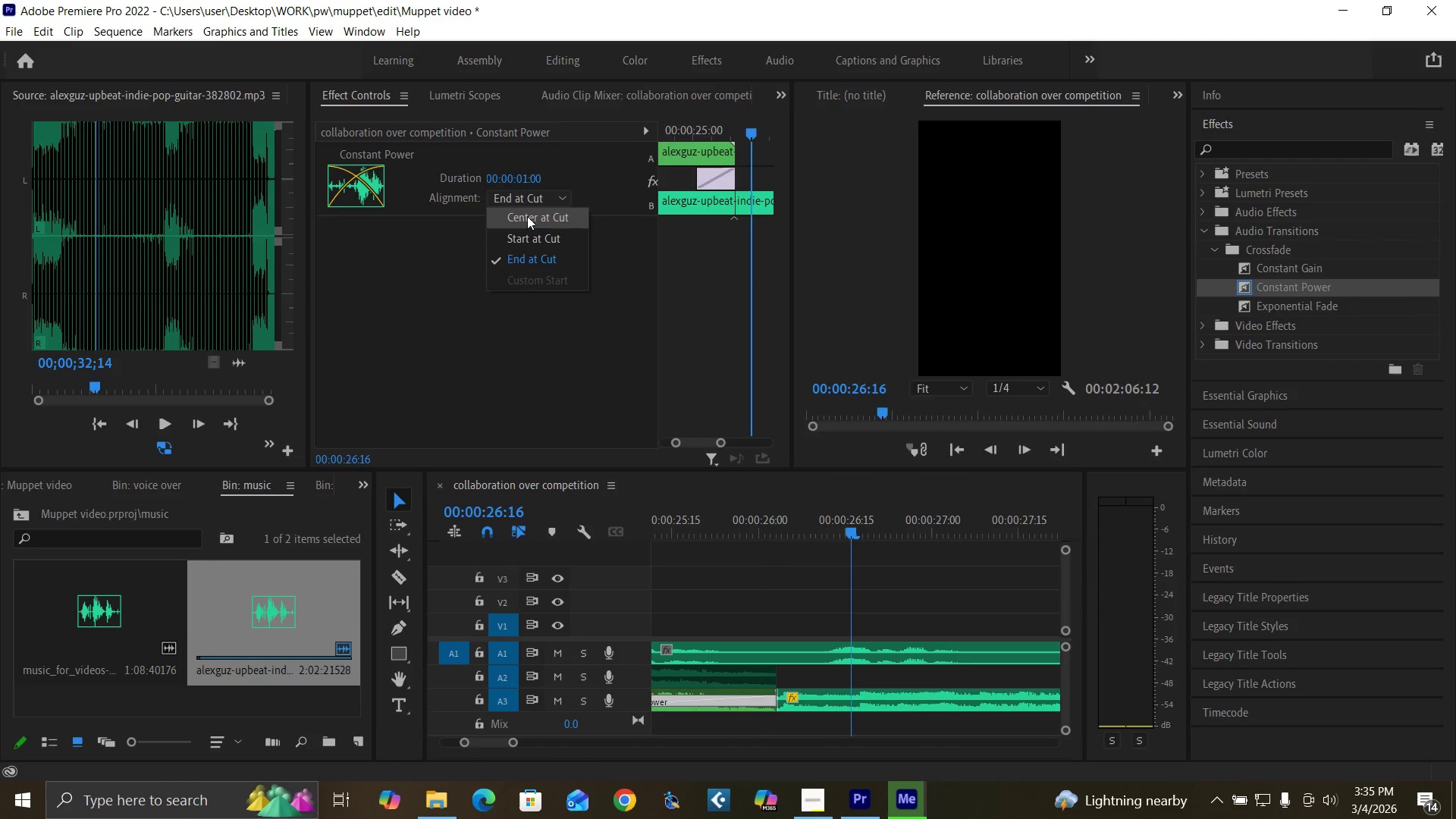 
left_click([527, 216])
 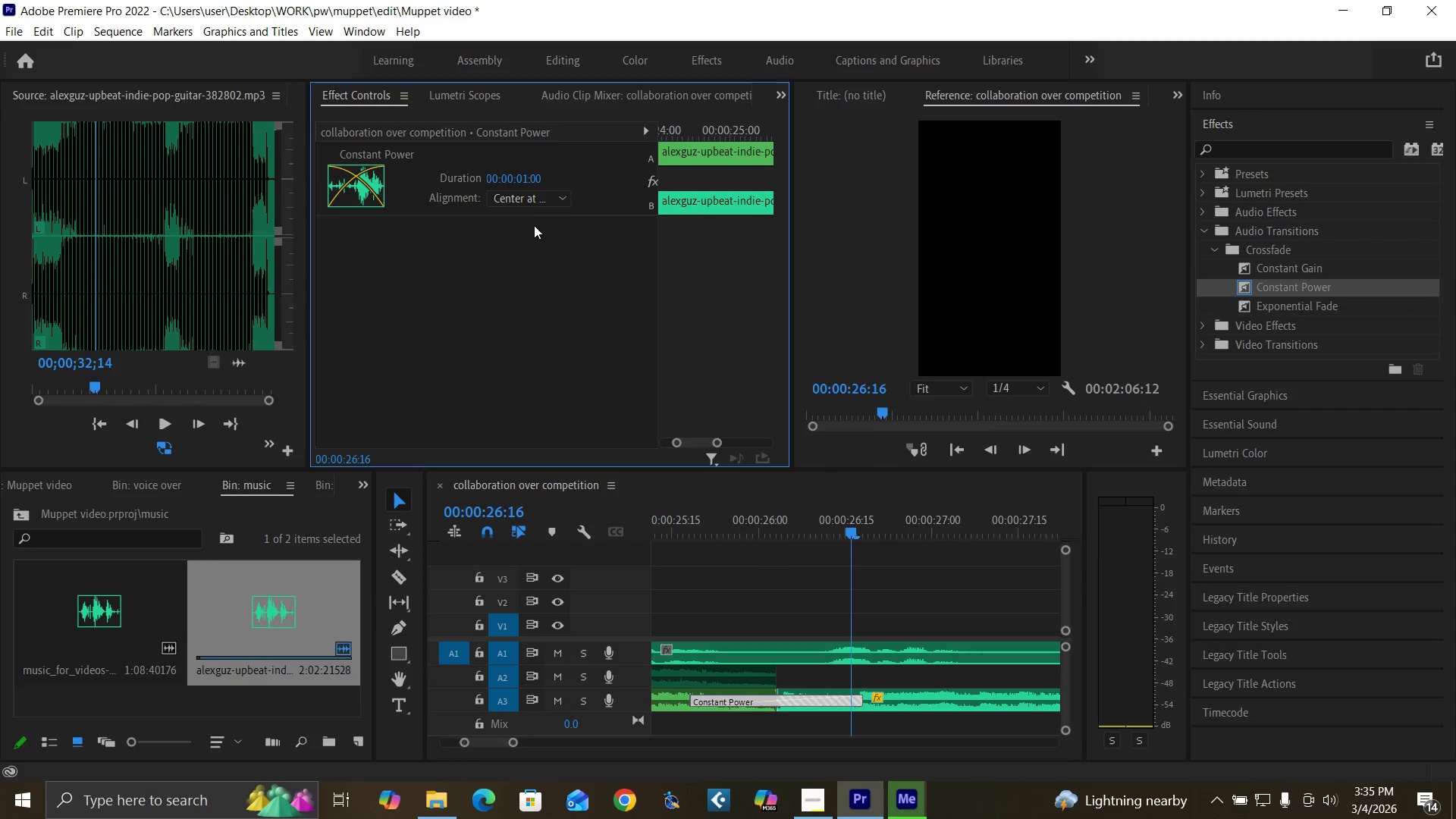 
key(Minus)
 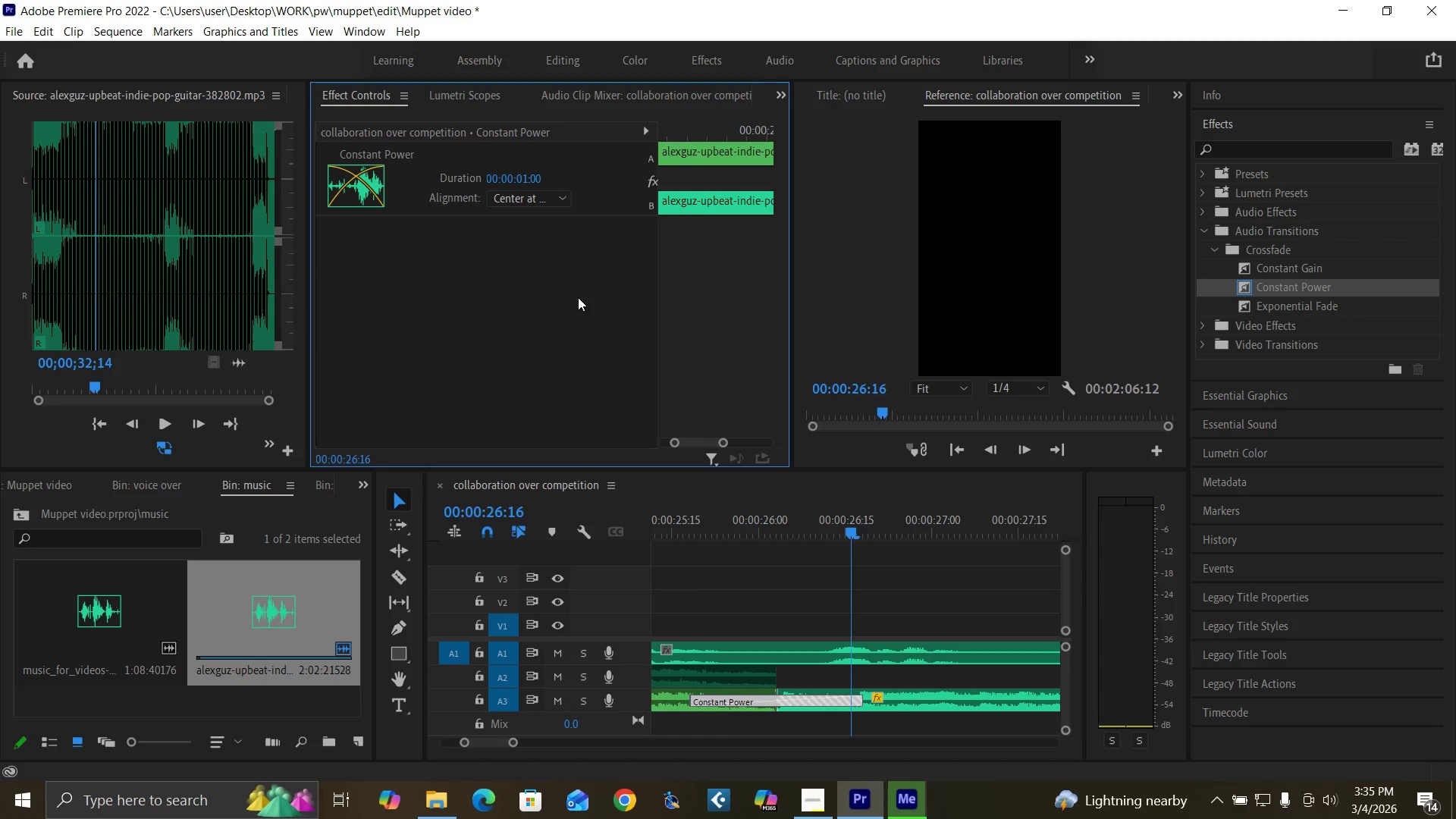 
key(Minus)
 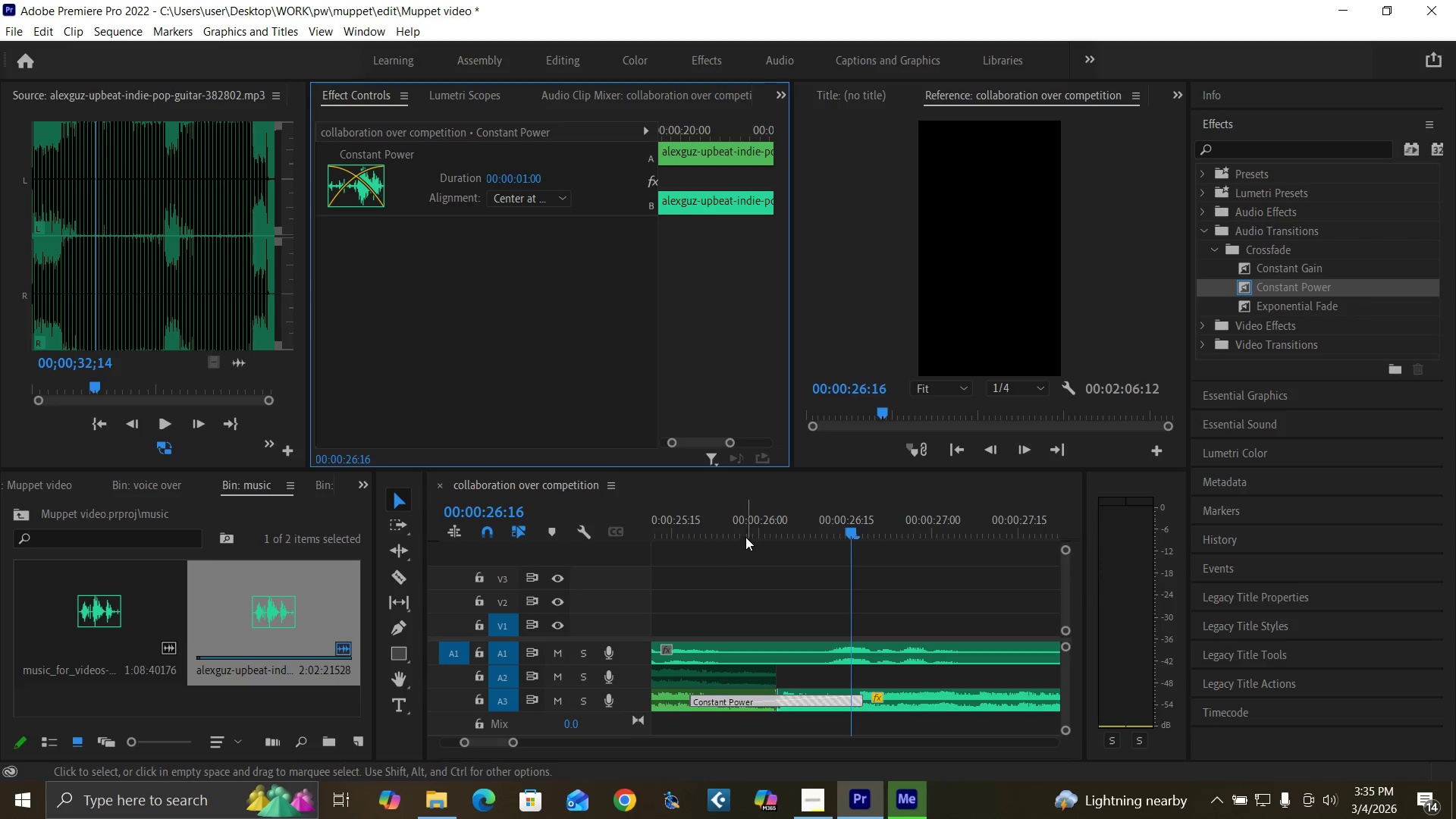 
left_click([743, 531])
 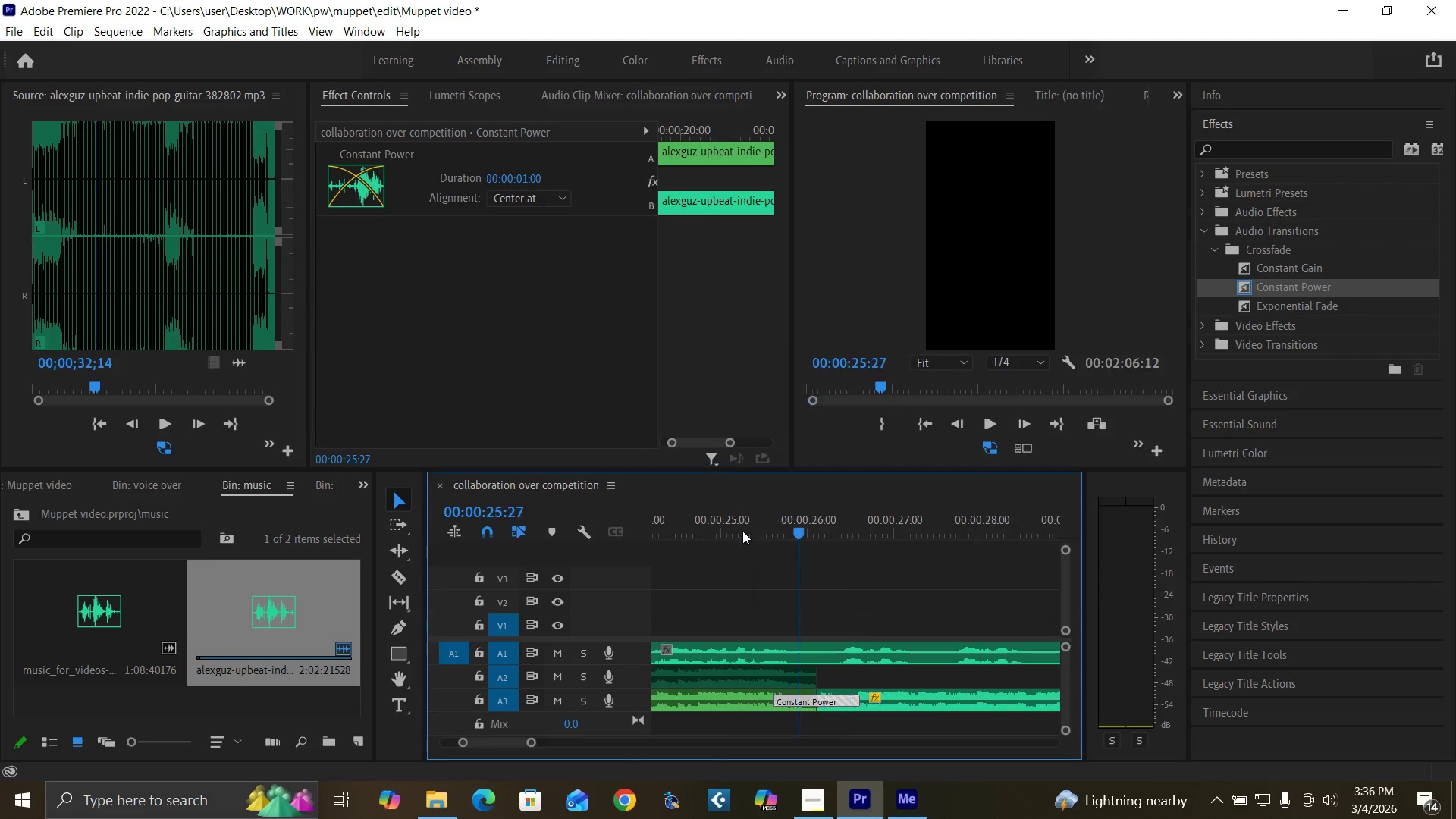 
key(Minus)
 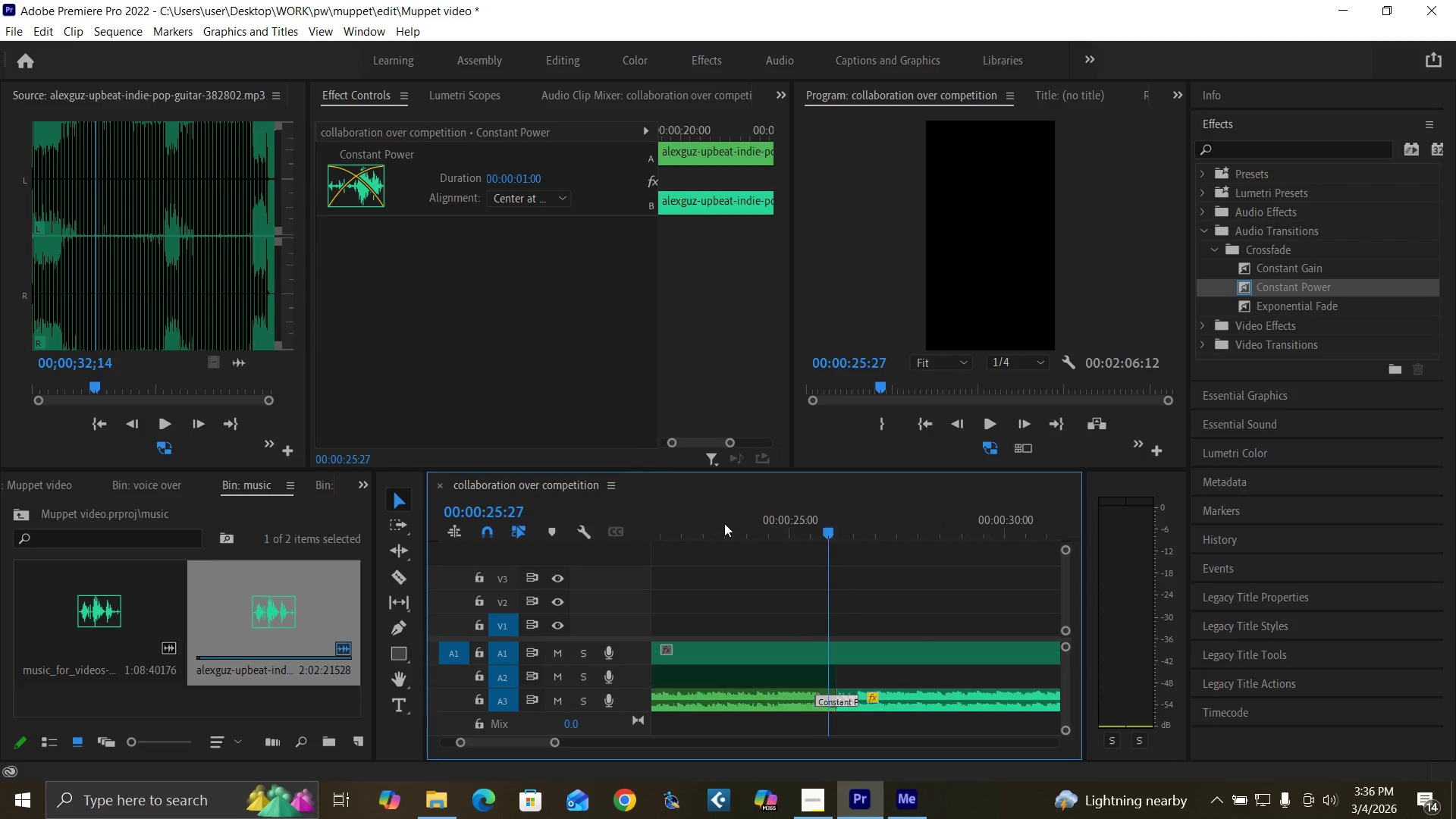 
key(Minus)
 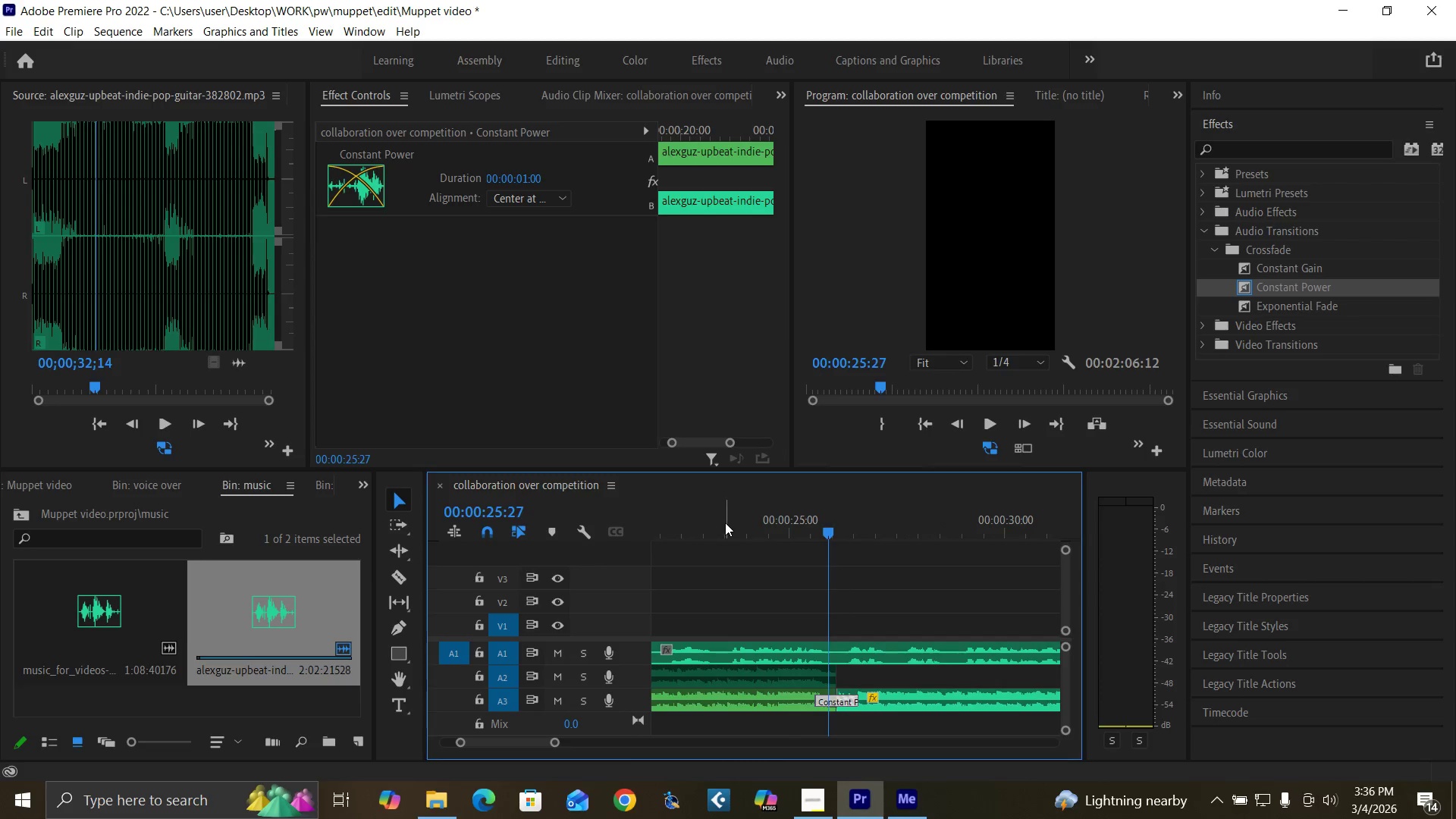 
left_click([725, 522])
 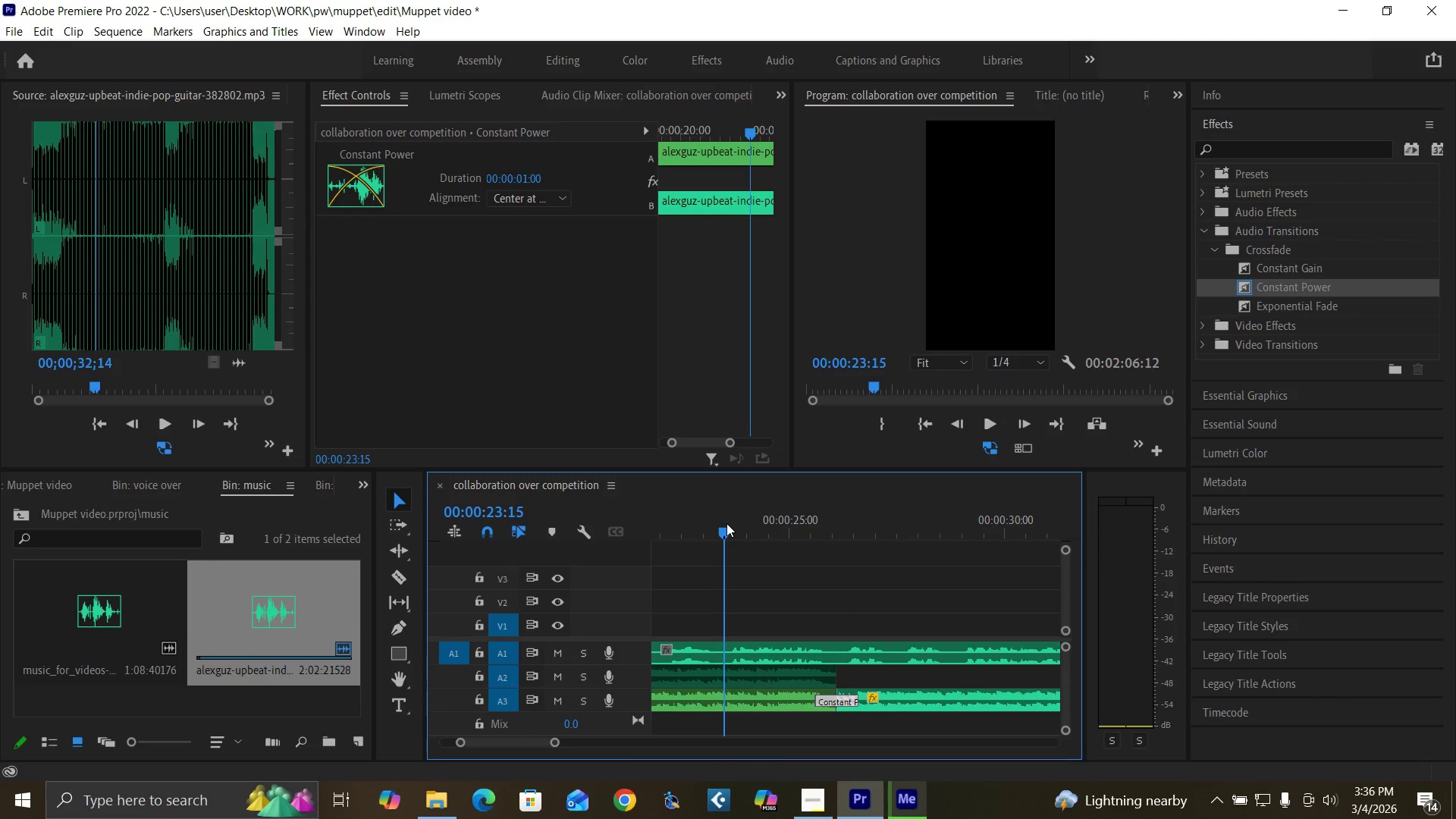 
key(Space)
 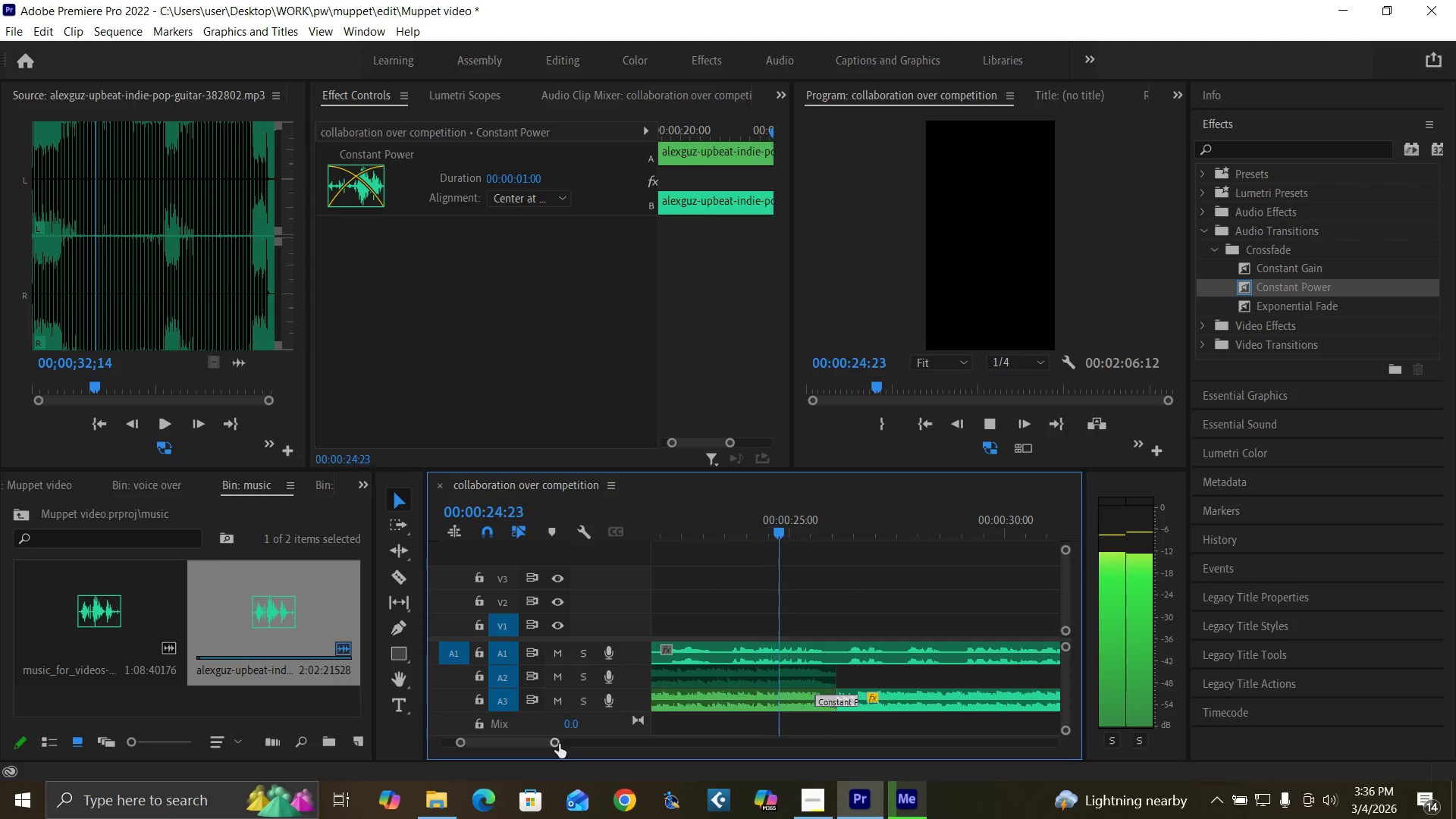 
left_click_drag(start_coordinate=[555, 744], to_coordinate=[563, 747])
 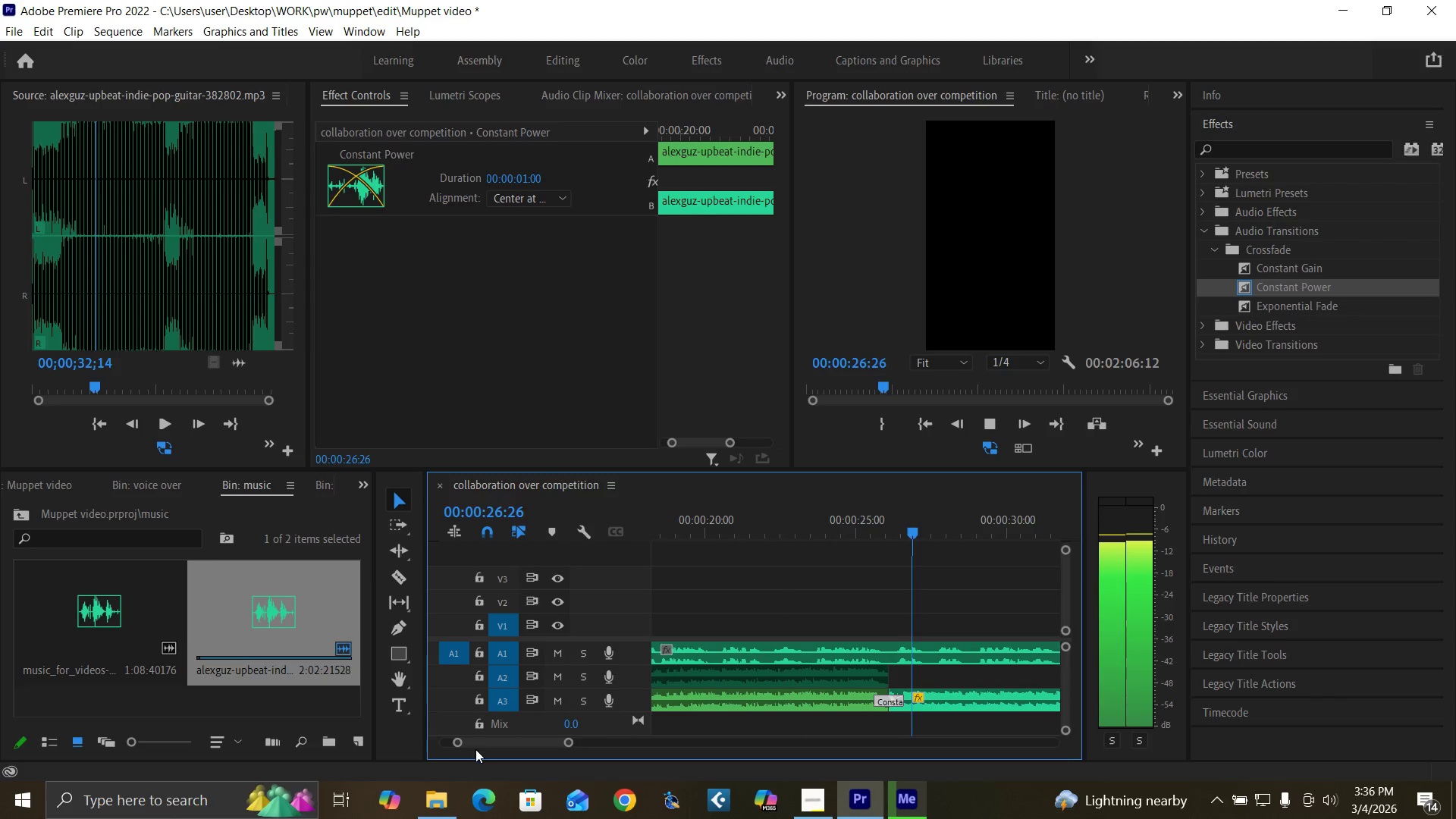 
left_click_drag(start_coordinate=[458, 743], to_coordinate=[433, 744])
 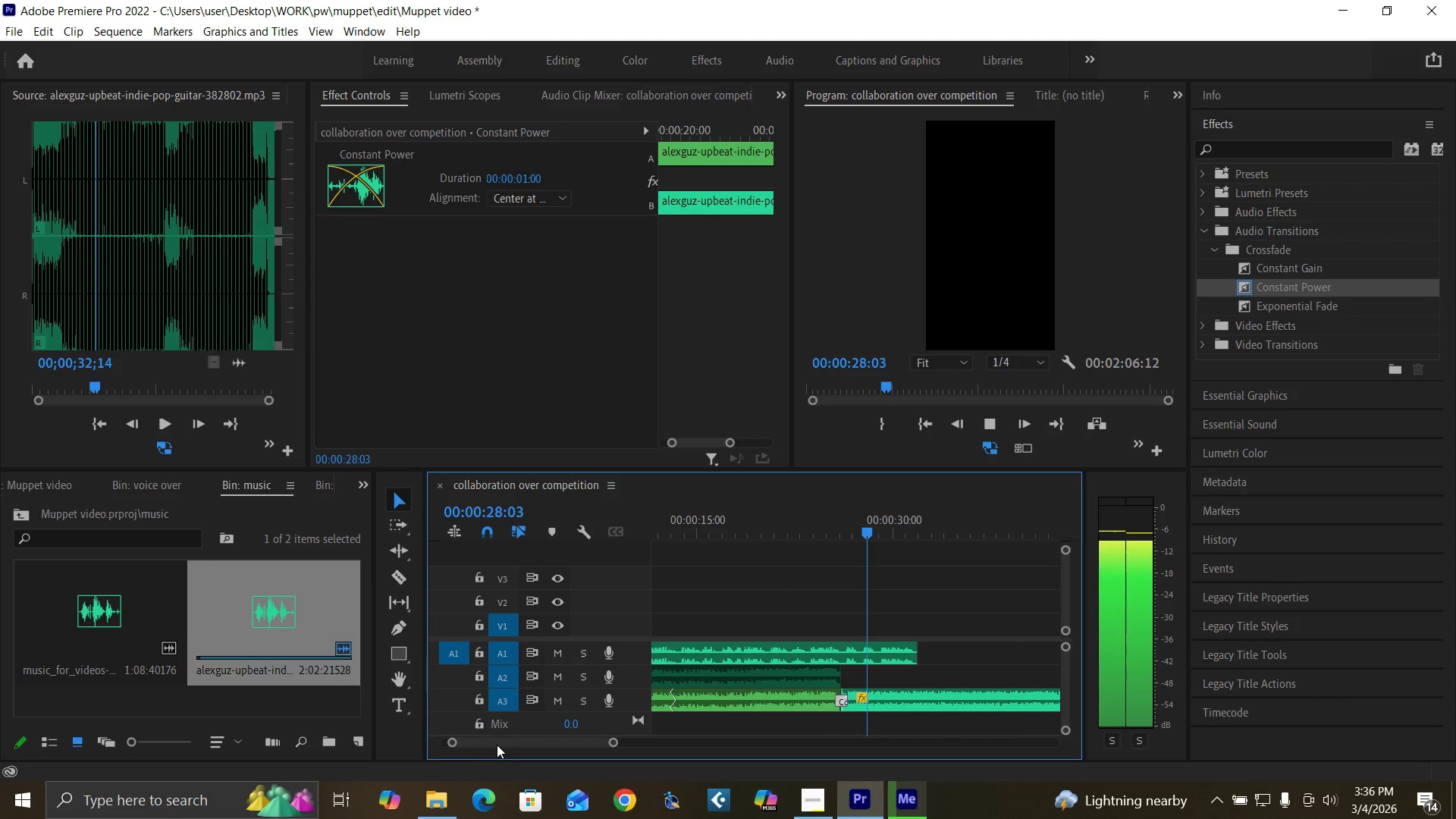 
left_click_drag(start_coordinate=[497, 745], to_coordinate=[436, 745])
 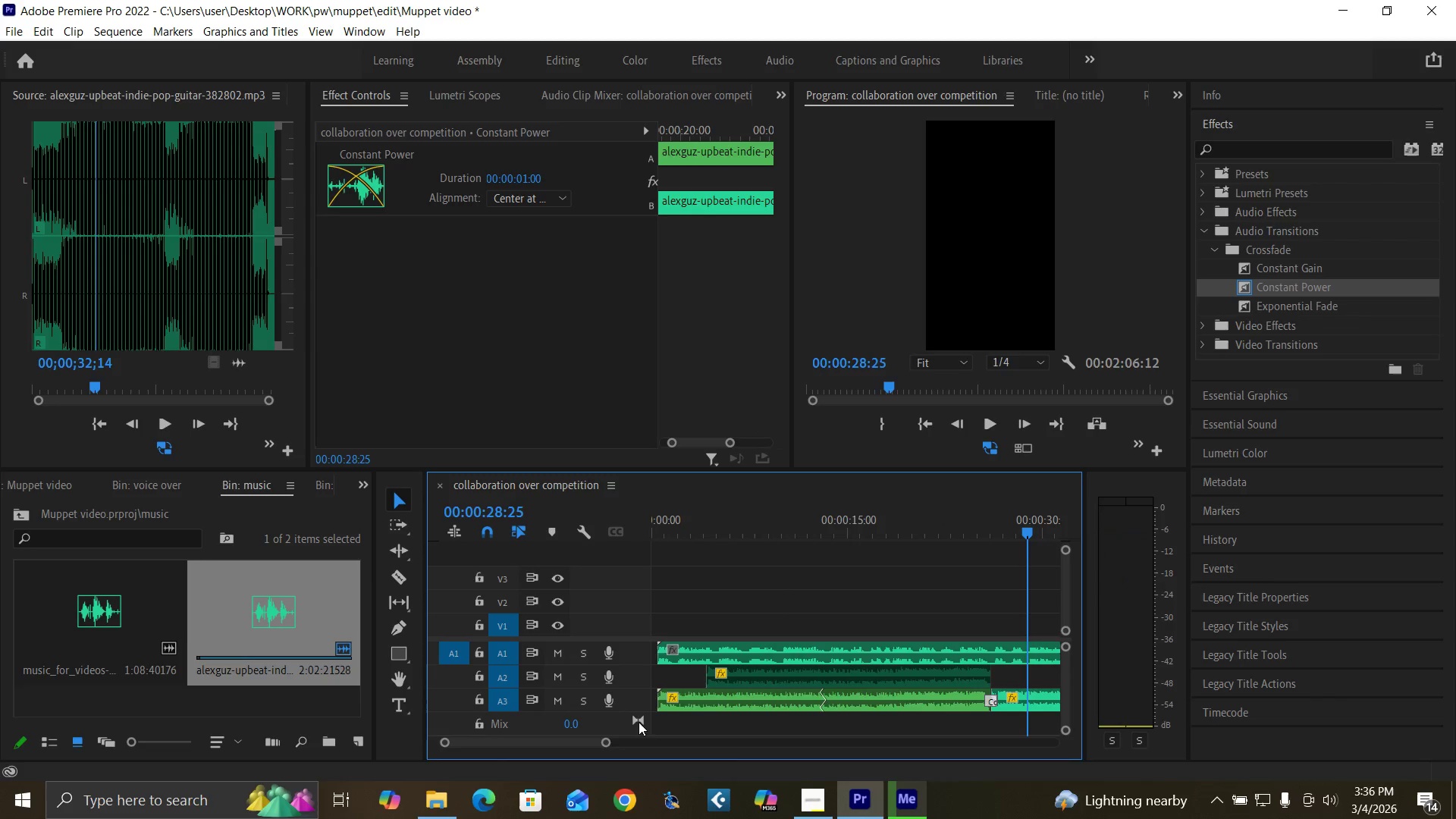 
key(Space)
 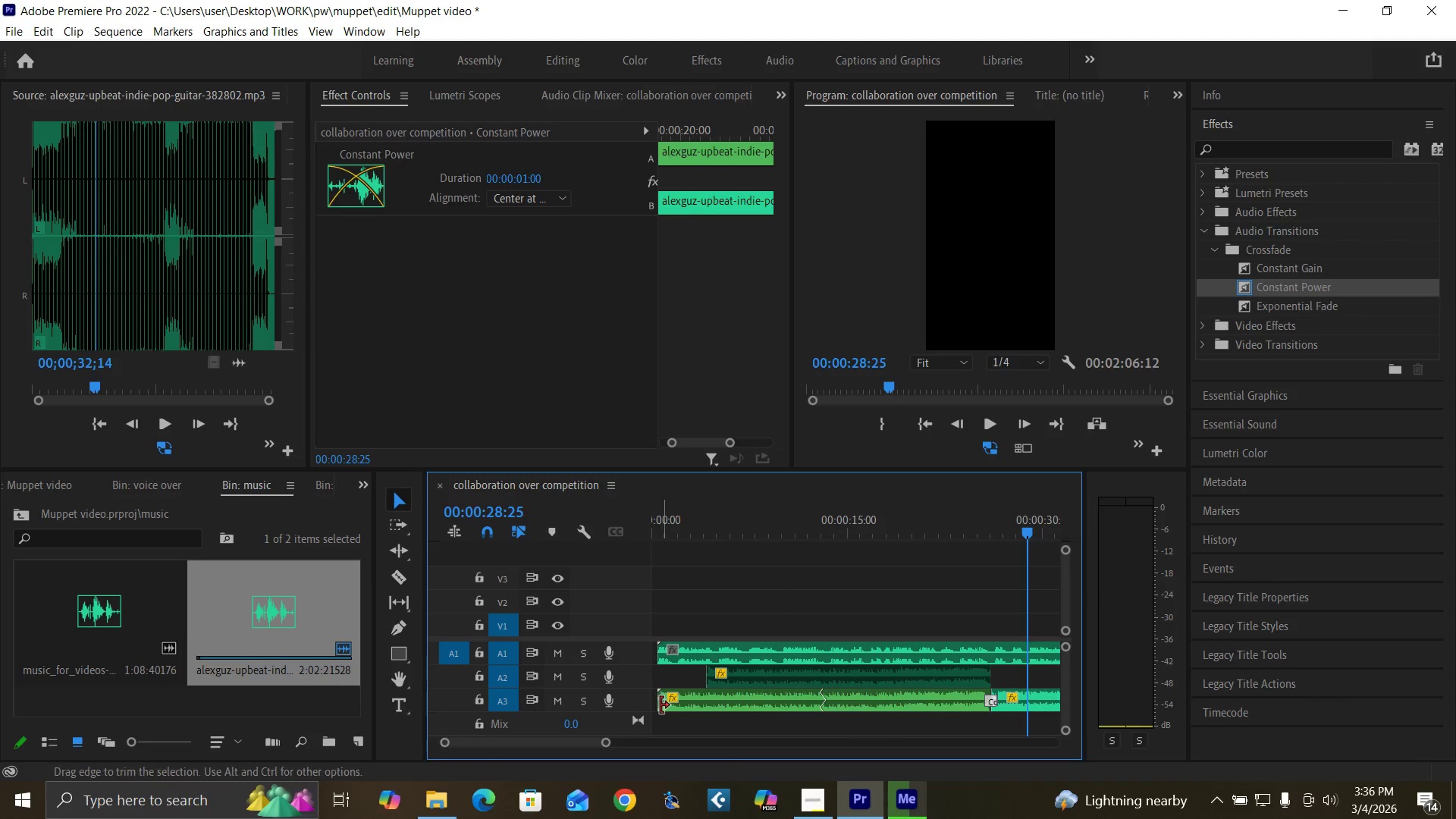 
left_click_drag(start_coordinate=[661, 705], to_coordinate=[638, 708])
 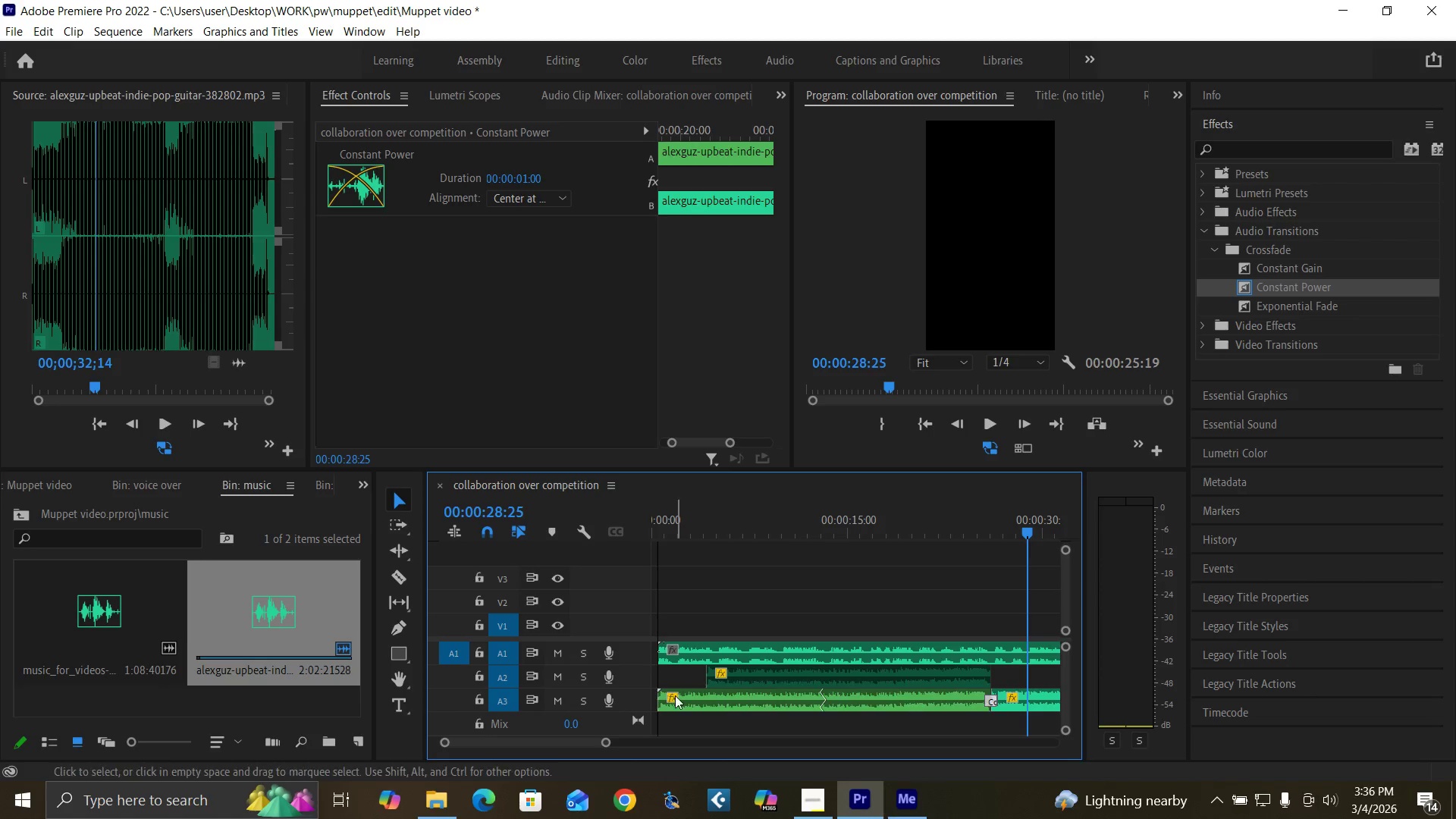 
left_click([675, 695])
 